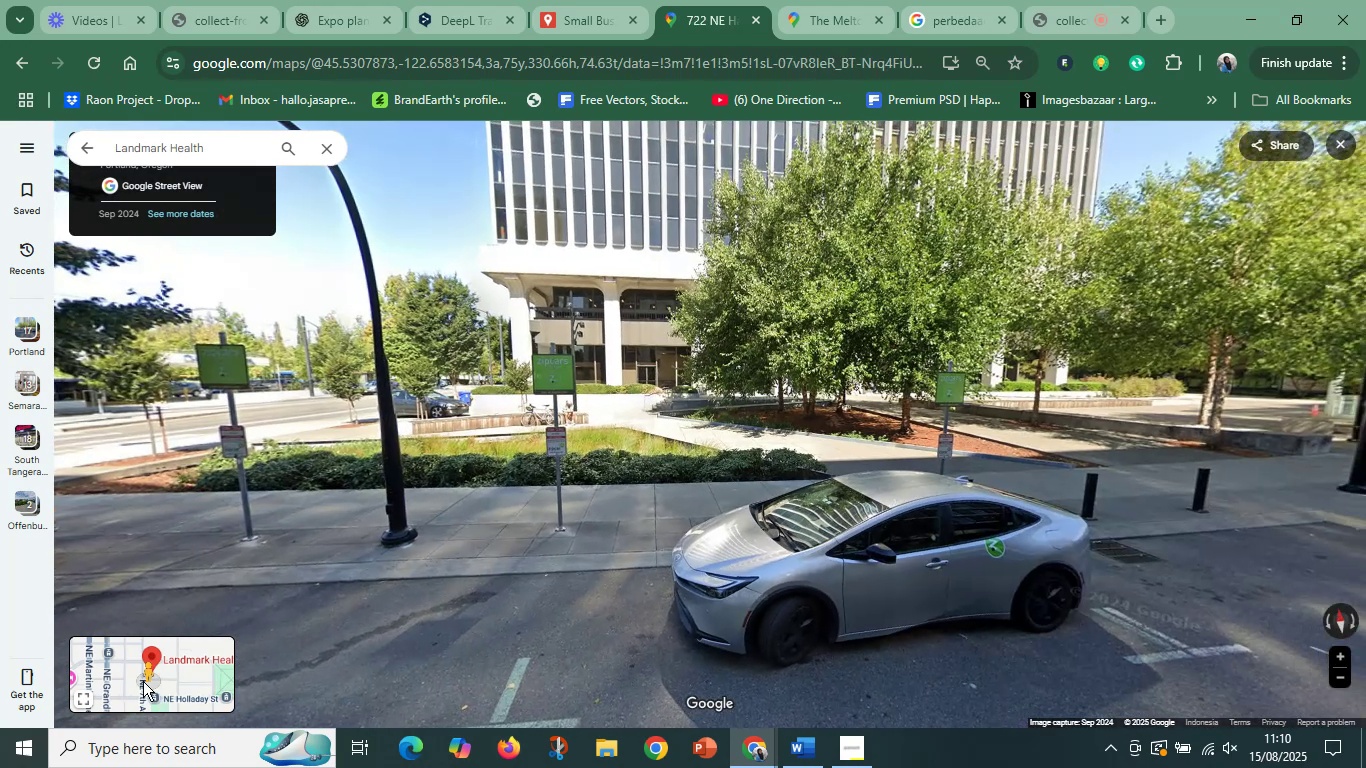 
left_click([135, 678])
 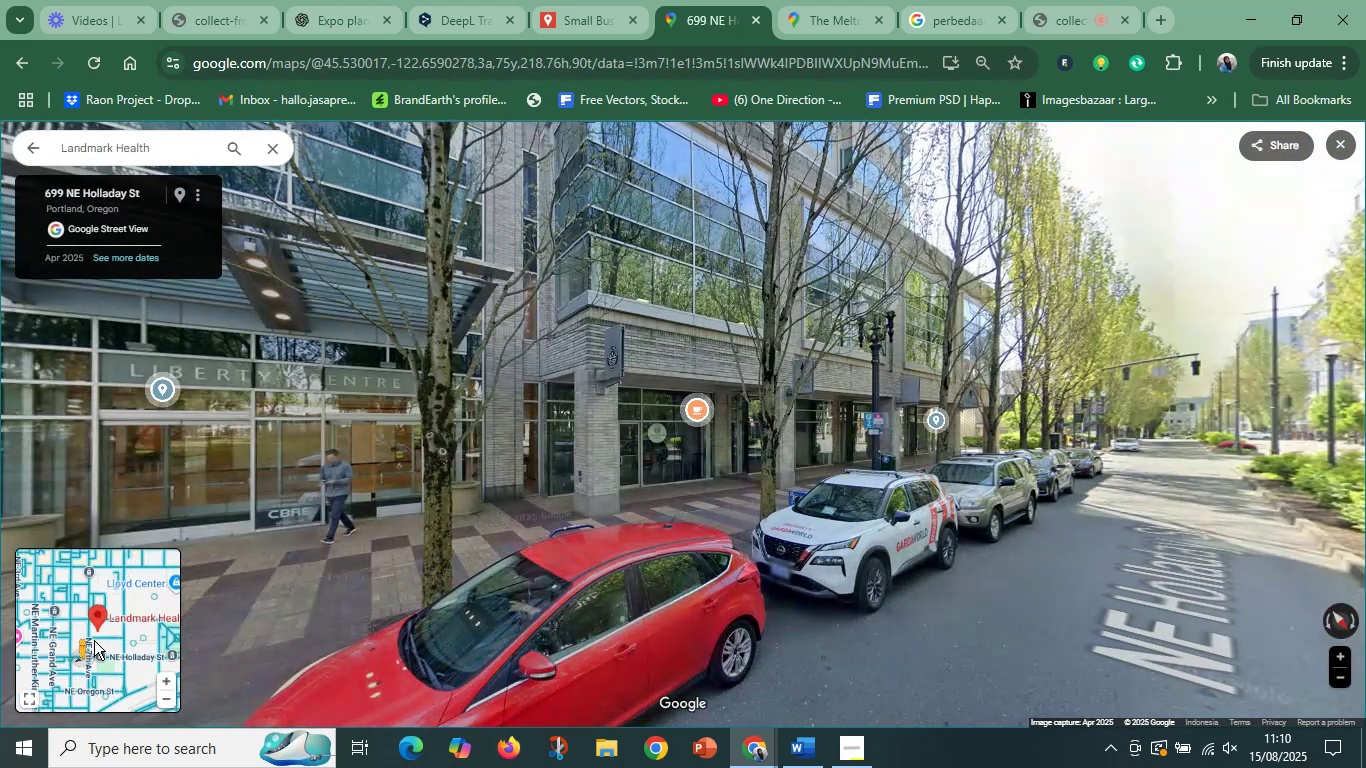 
left_click([99, 624])
 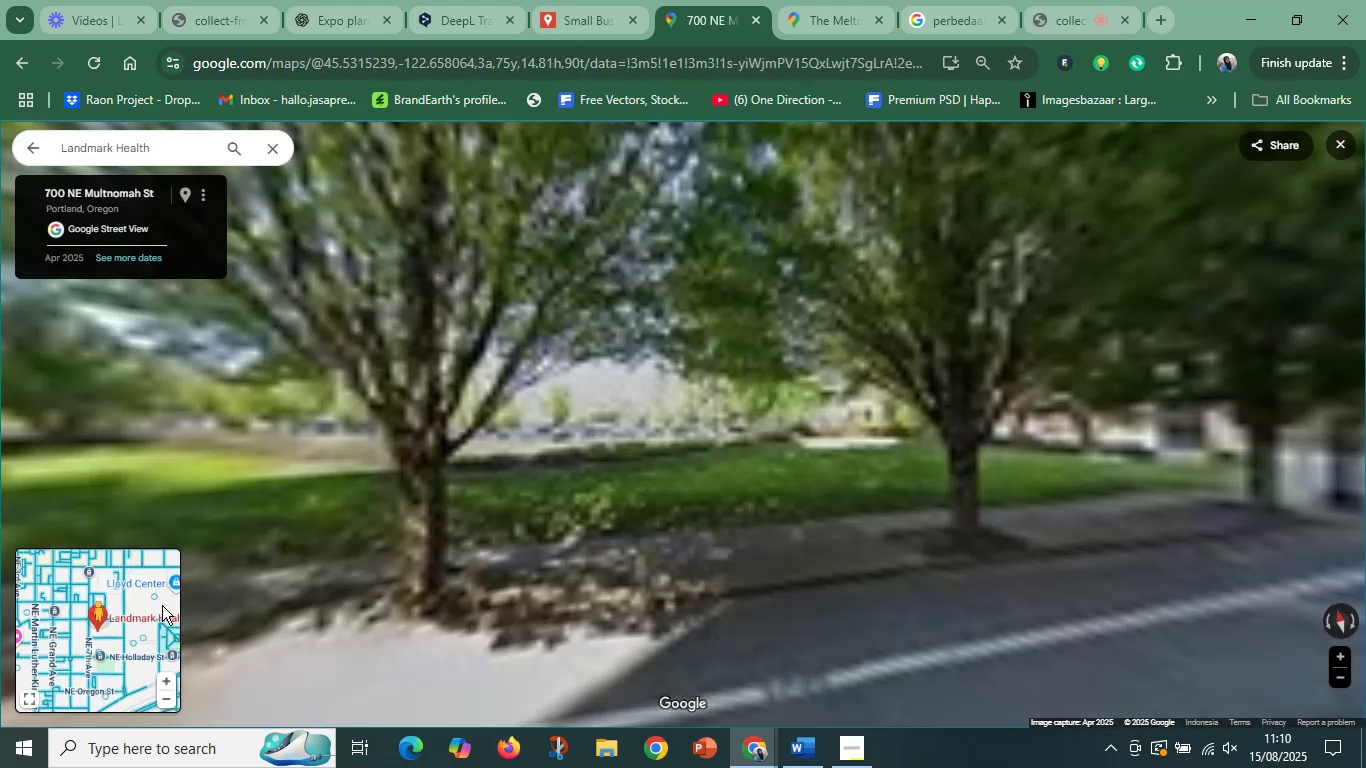 
left_click_drag(start_coordinate=[676, 533], to_coordinate=[717, 264])
 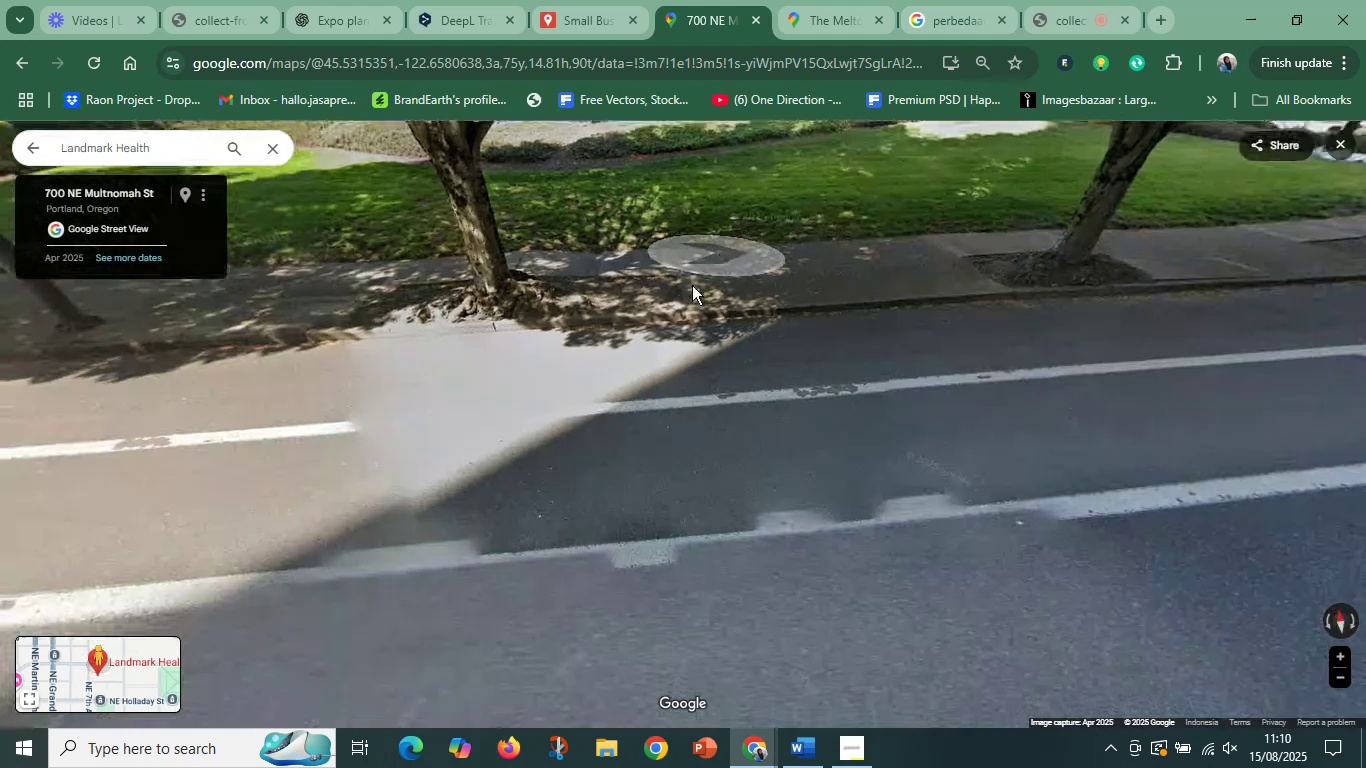 
left_click_drag(start_coordinate=[586, 376], to_coordinate=[639, 696])
 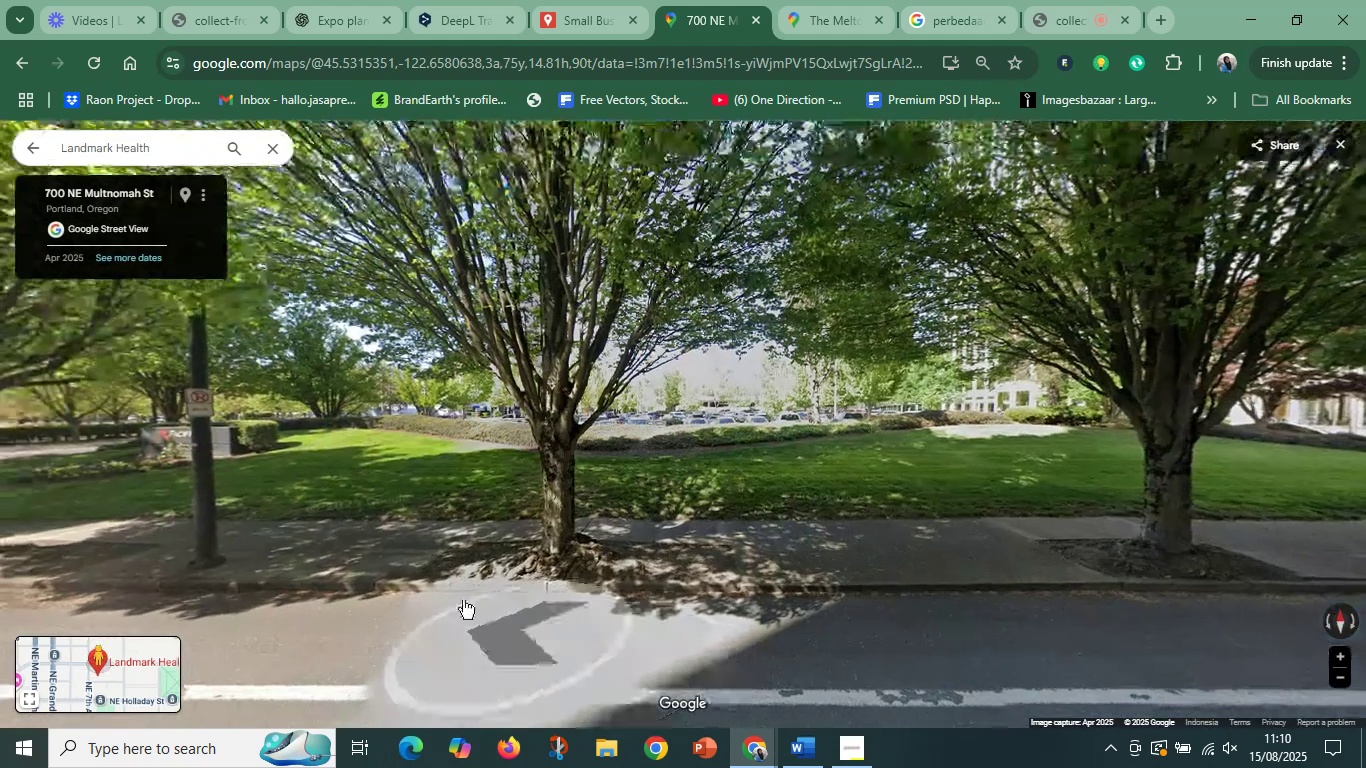 
left_click_drag(start_coordinate=[347, 511], to_coordinate=[1102, 531])
 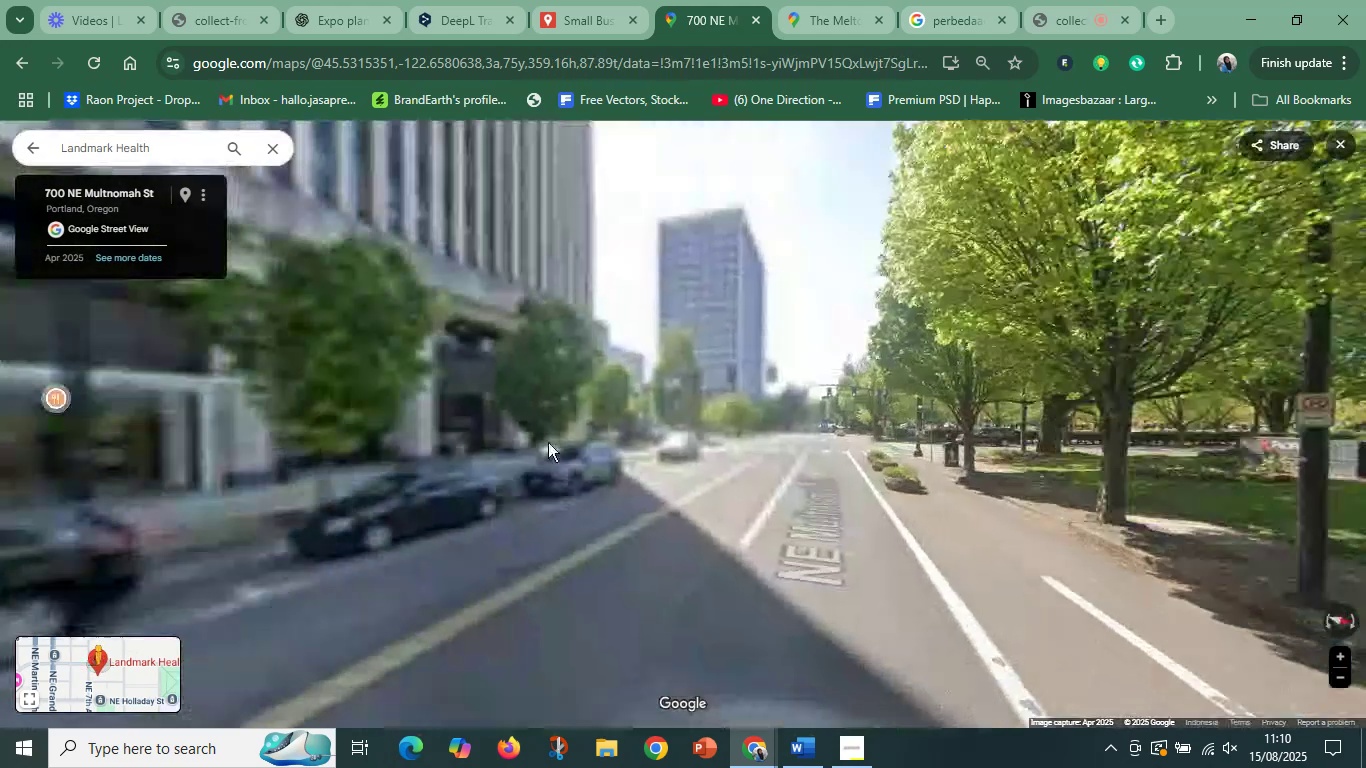 
left_click_drag(start_coordinate=[555, 450], to_coordinate=[898, 535])
 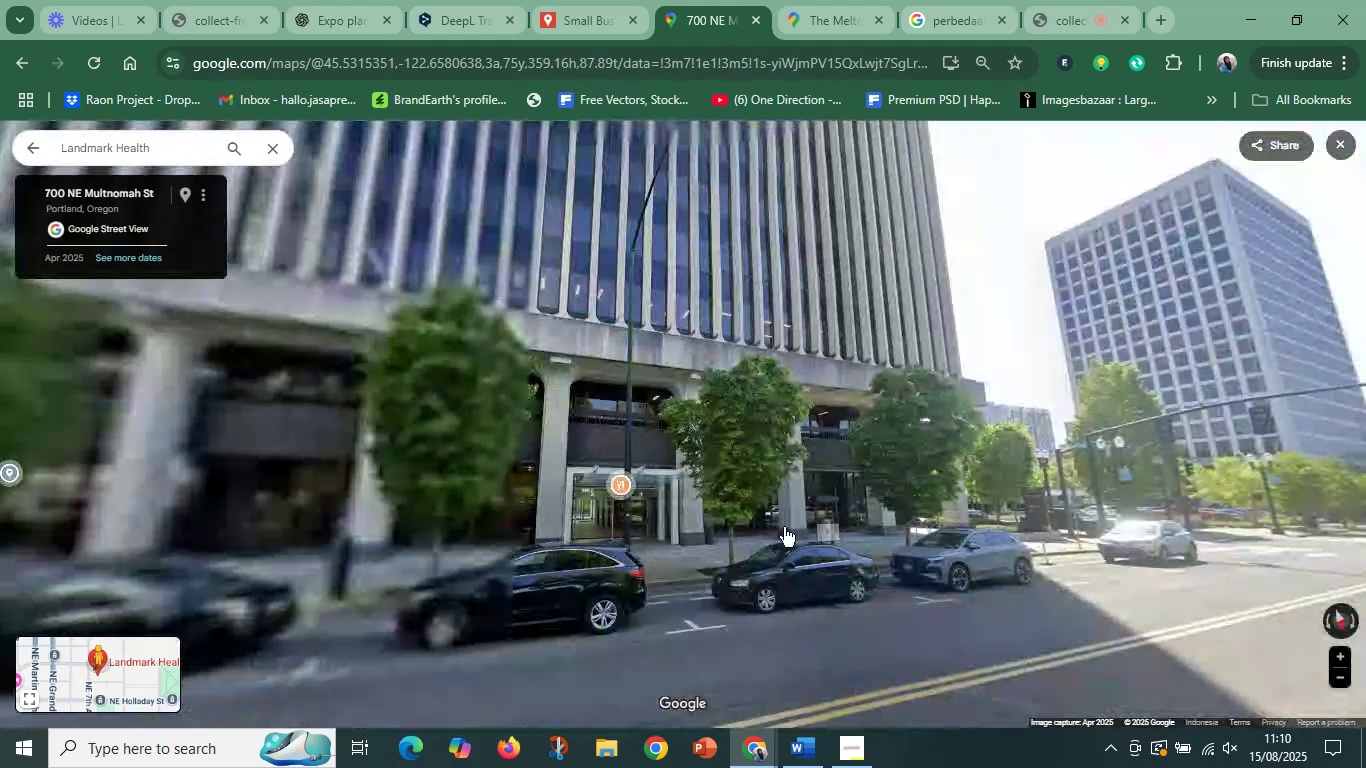 
left_click_drag(start_coordinate=[508, 499], to_coordinate=[774, 527])
 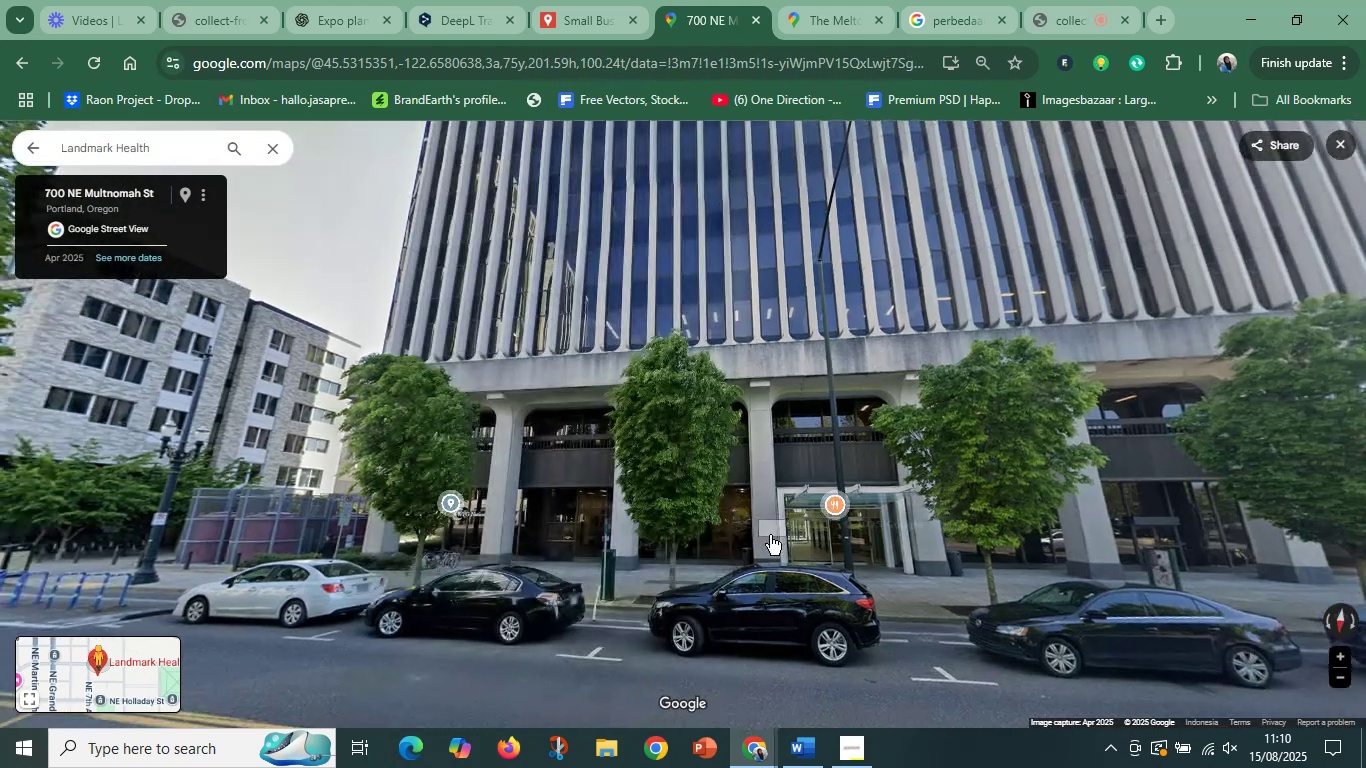 
left_click_drag(start_coordinate=[750, 587], to_coordinate=[769, 534])
 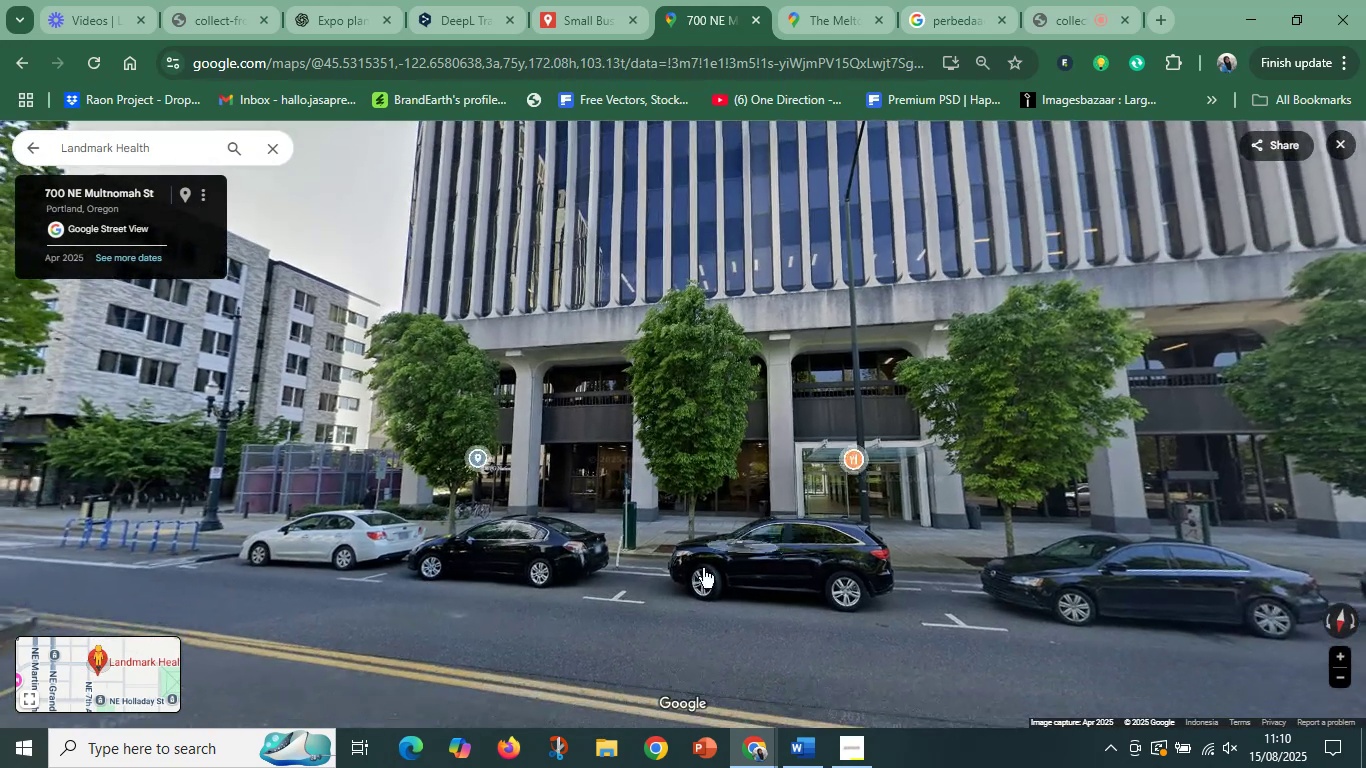 
scroll: coordinate [673, 578], scroll_direction: up, amount: 6.0
 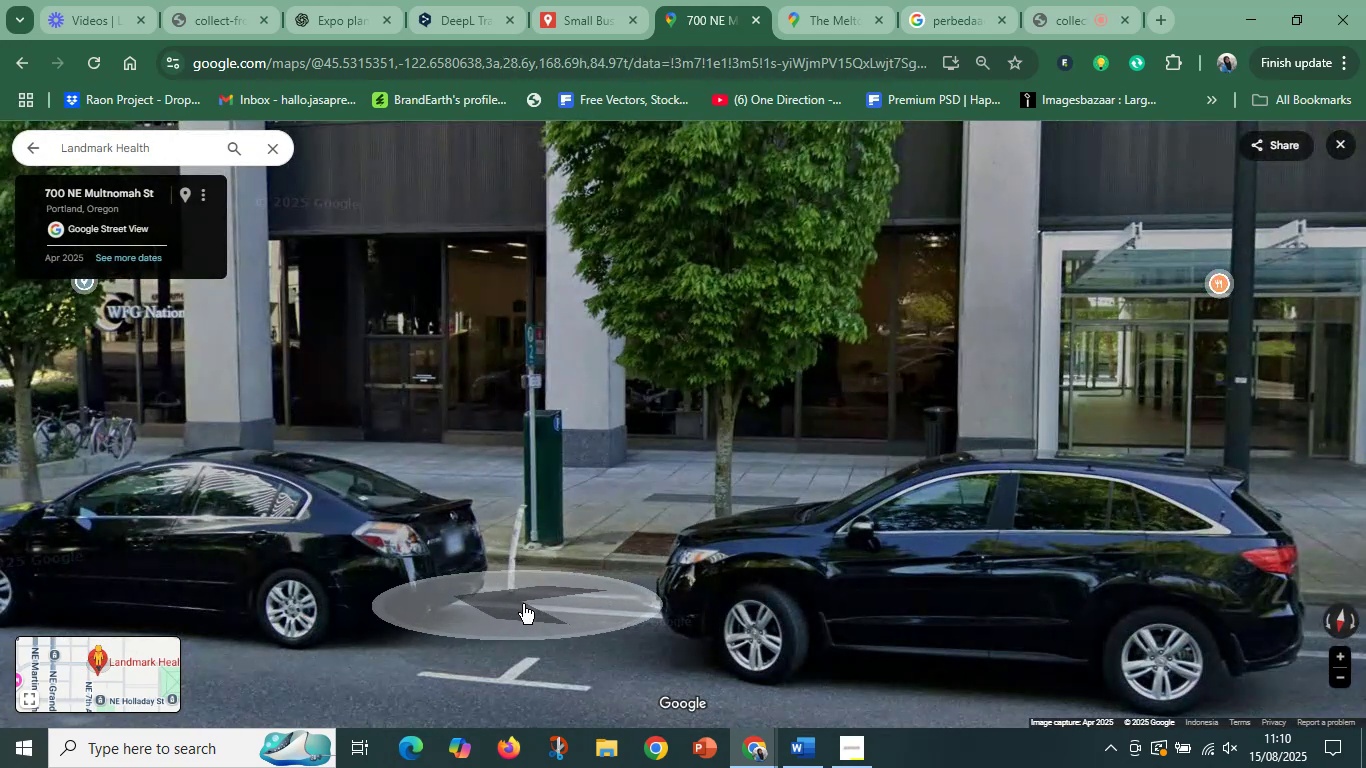 
left_click_drag(start_coordinate=[530, 623], to_coordinate=[734, 625])
 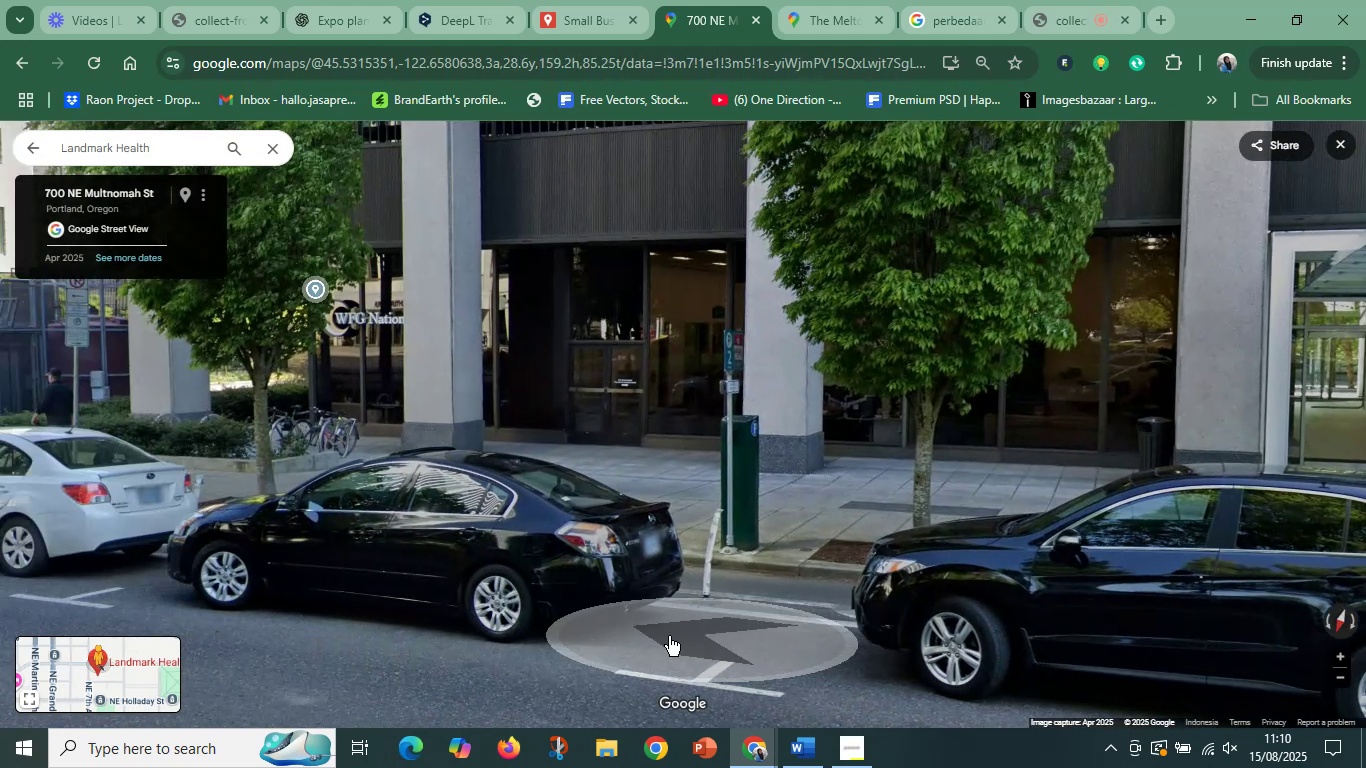 
left_click_drag(start_coordinate=[506, 618], to_coordinate=[955, 656])
 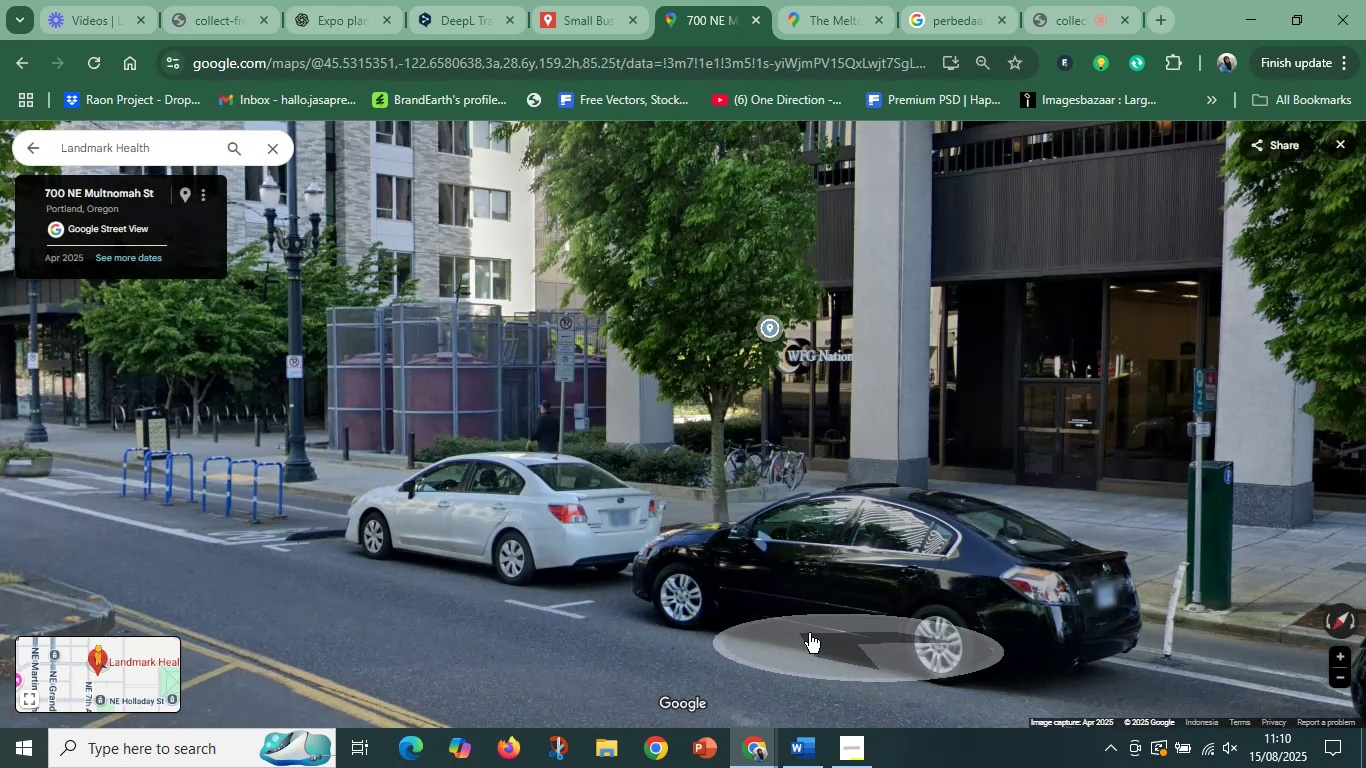 
scroll: coordinate [691, 586], scroll_direction: up, amount: 6.0
 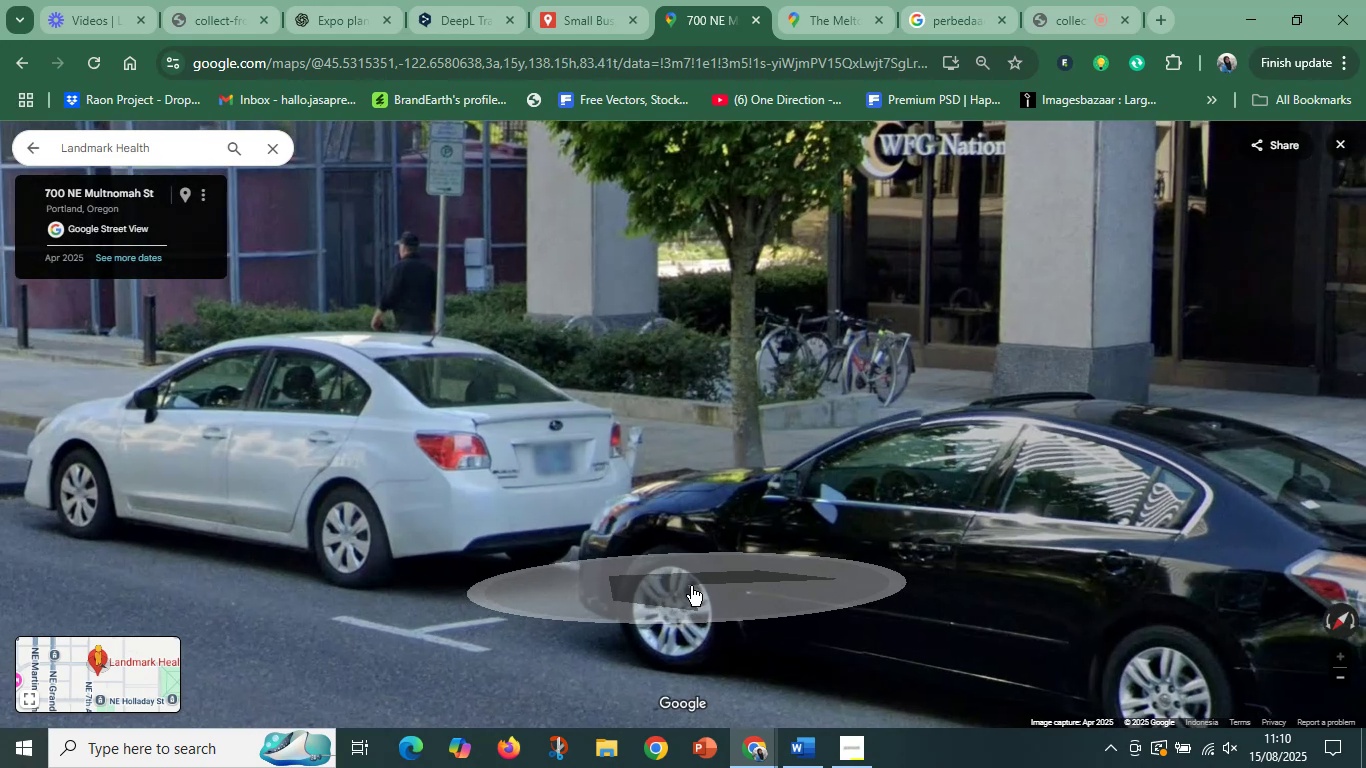 
scroll: coordinate [691, 586], scroll_direction: down, amount: 3.0
 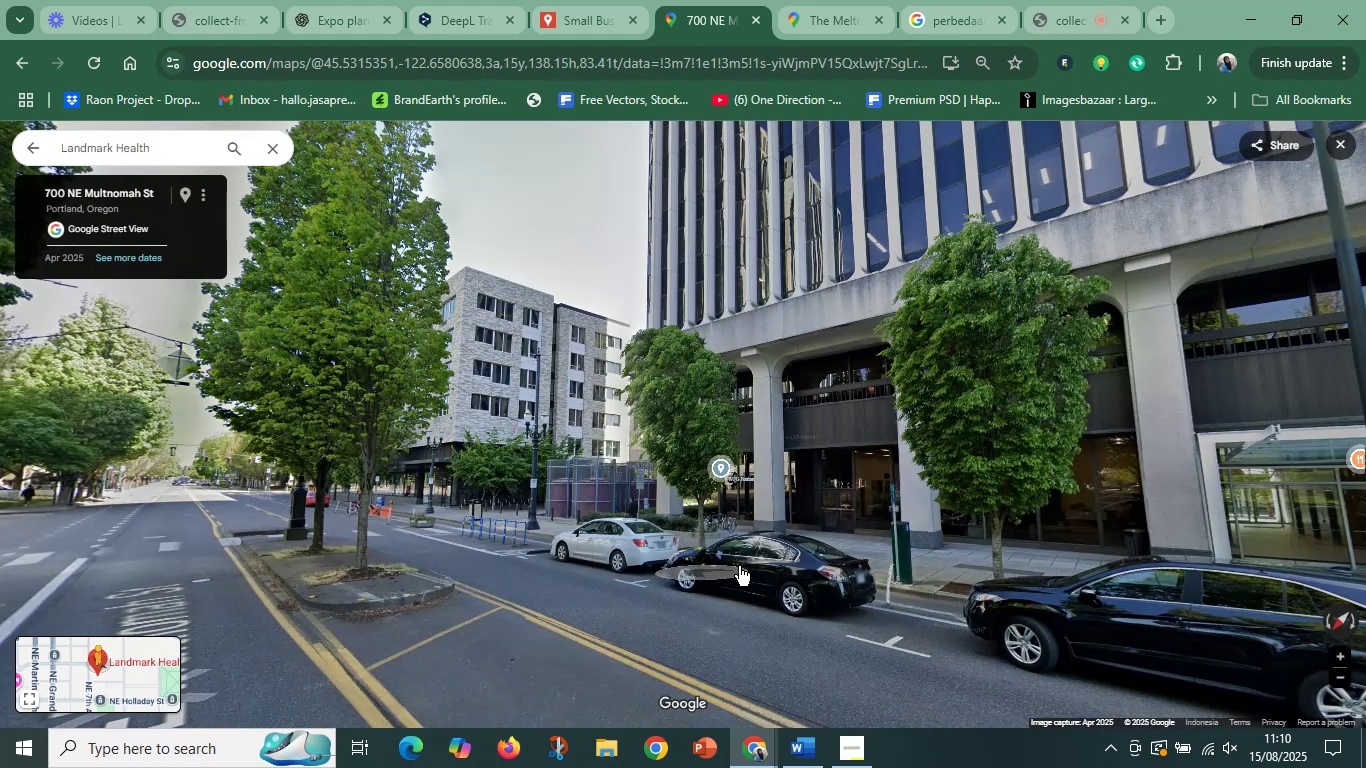 
left_click_drag(start_coordinate=[874, 550], to_coordinate=[492, 627])
 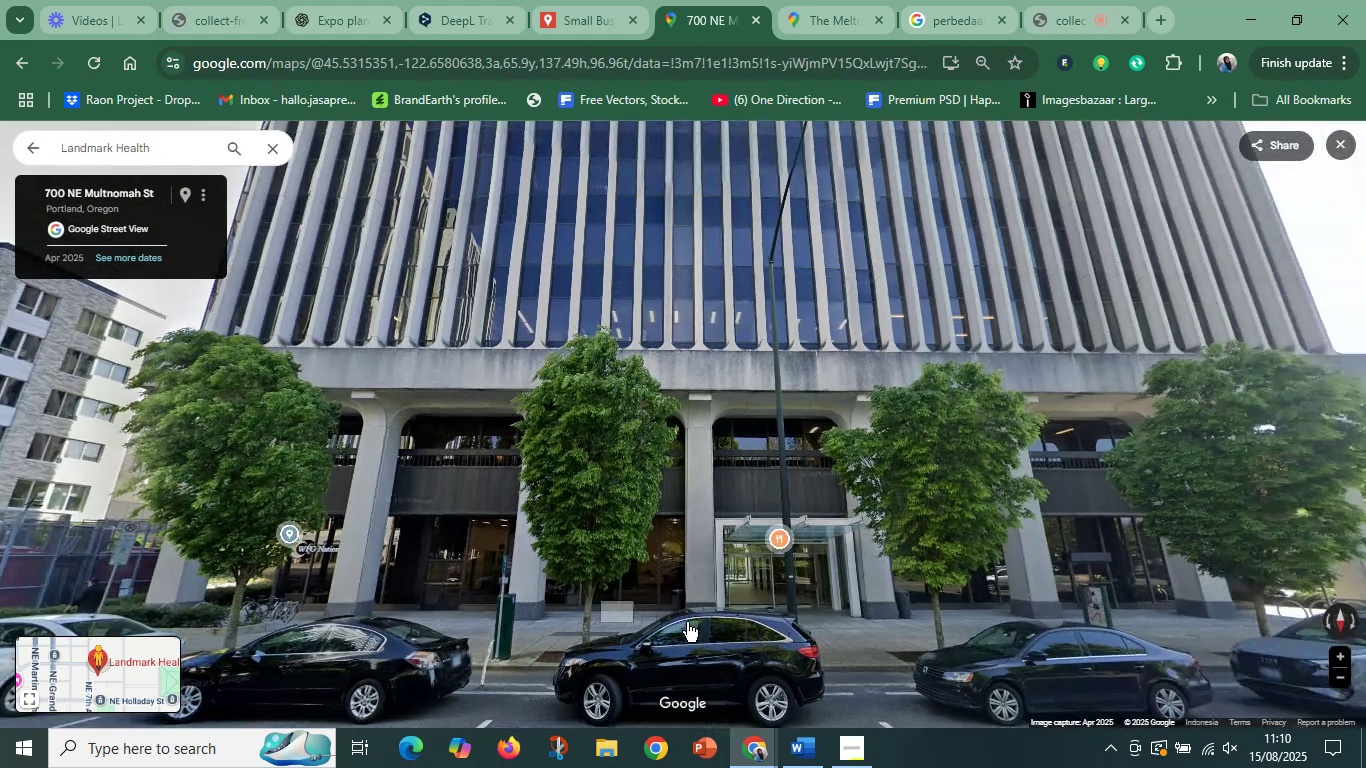 
left_click_drag(start_coordinate=[856, 626], to_coordinate=[499, 579])
 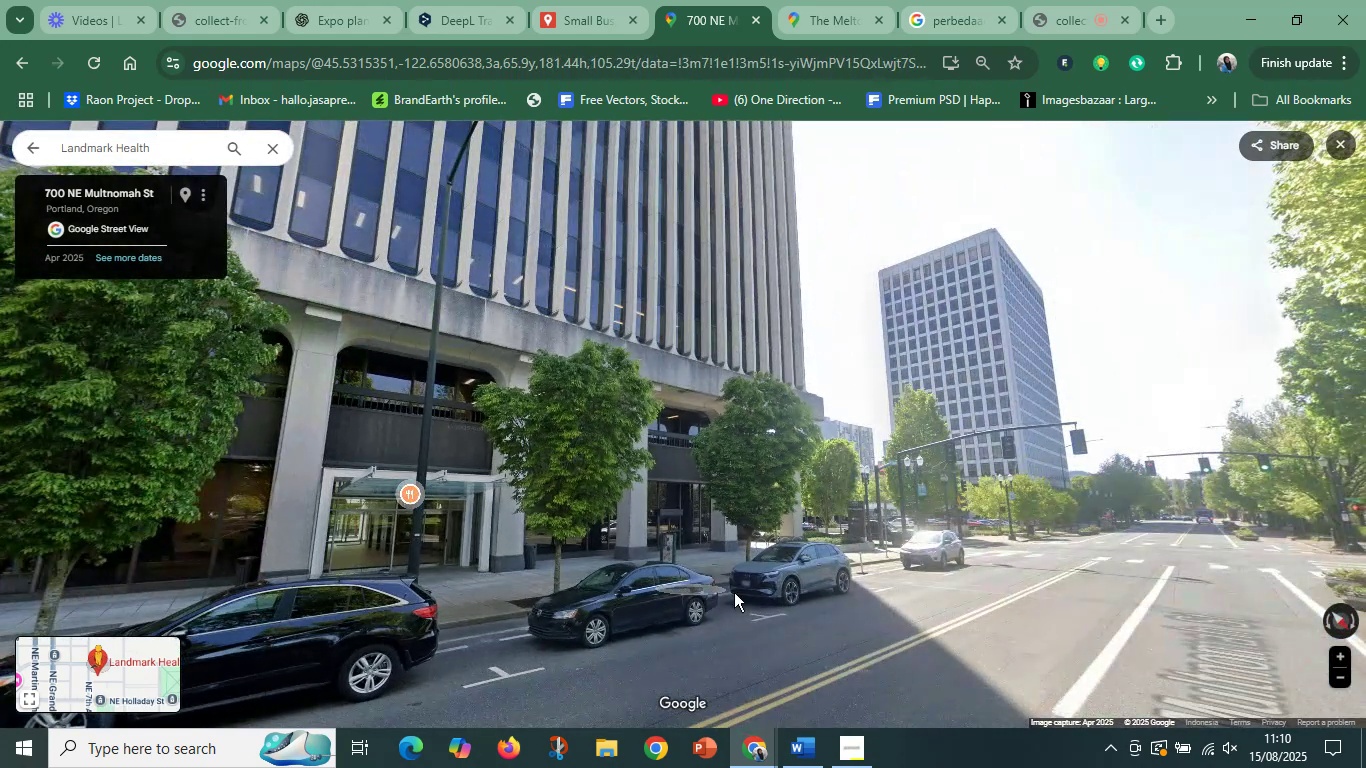 
scroll: coordinate [786, 594], scroll_direction: up, amount: 6.0
 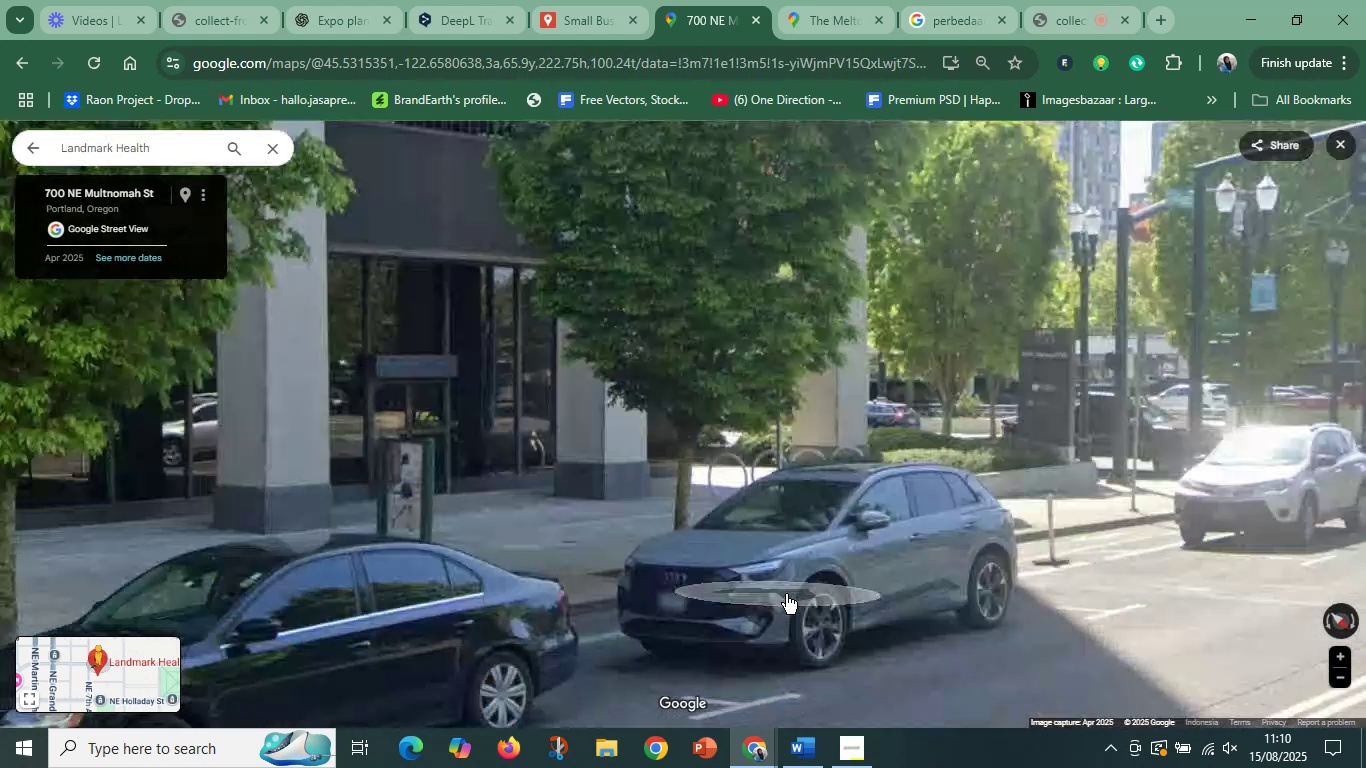 
scroll: coordinate [775, 575], scroll_direction: down, amount: 15.0
 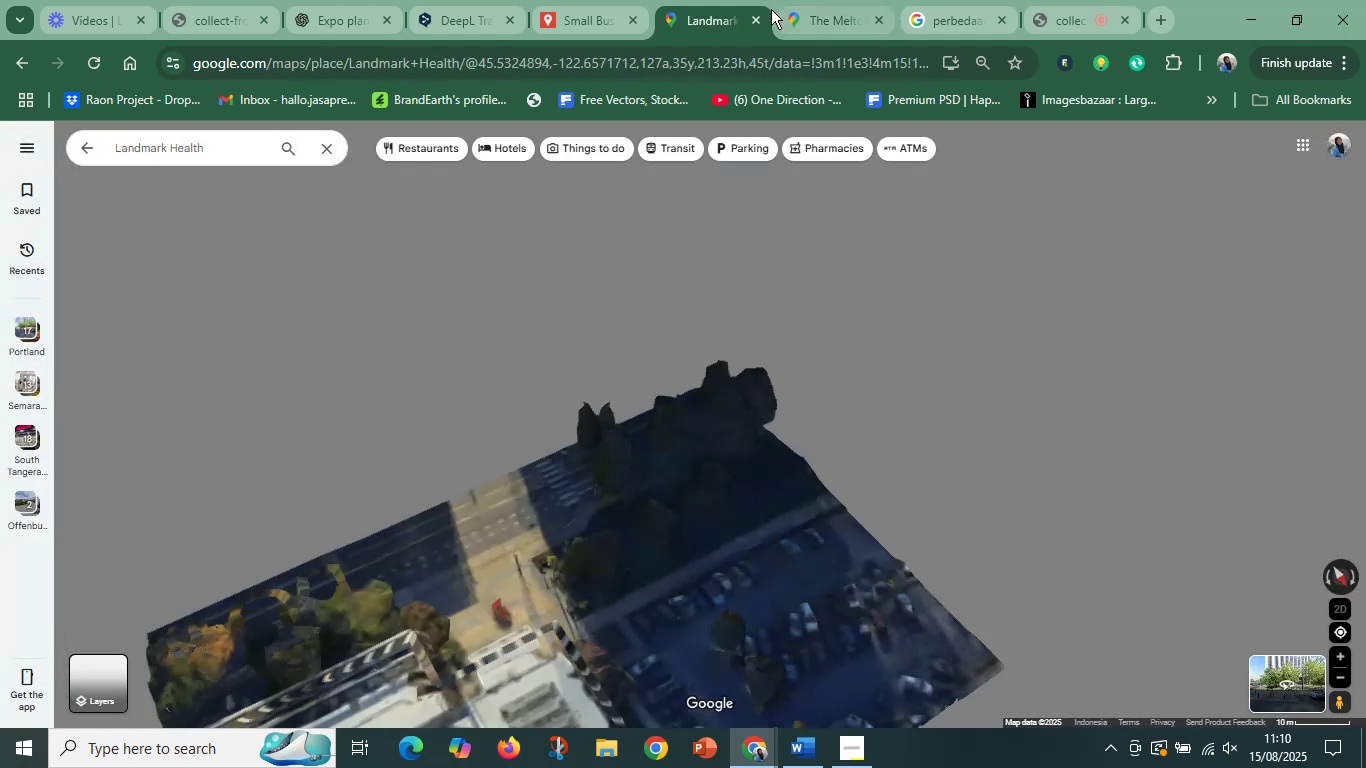 
left_click([760, 19])
 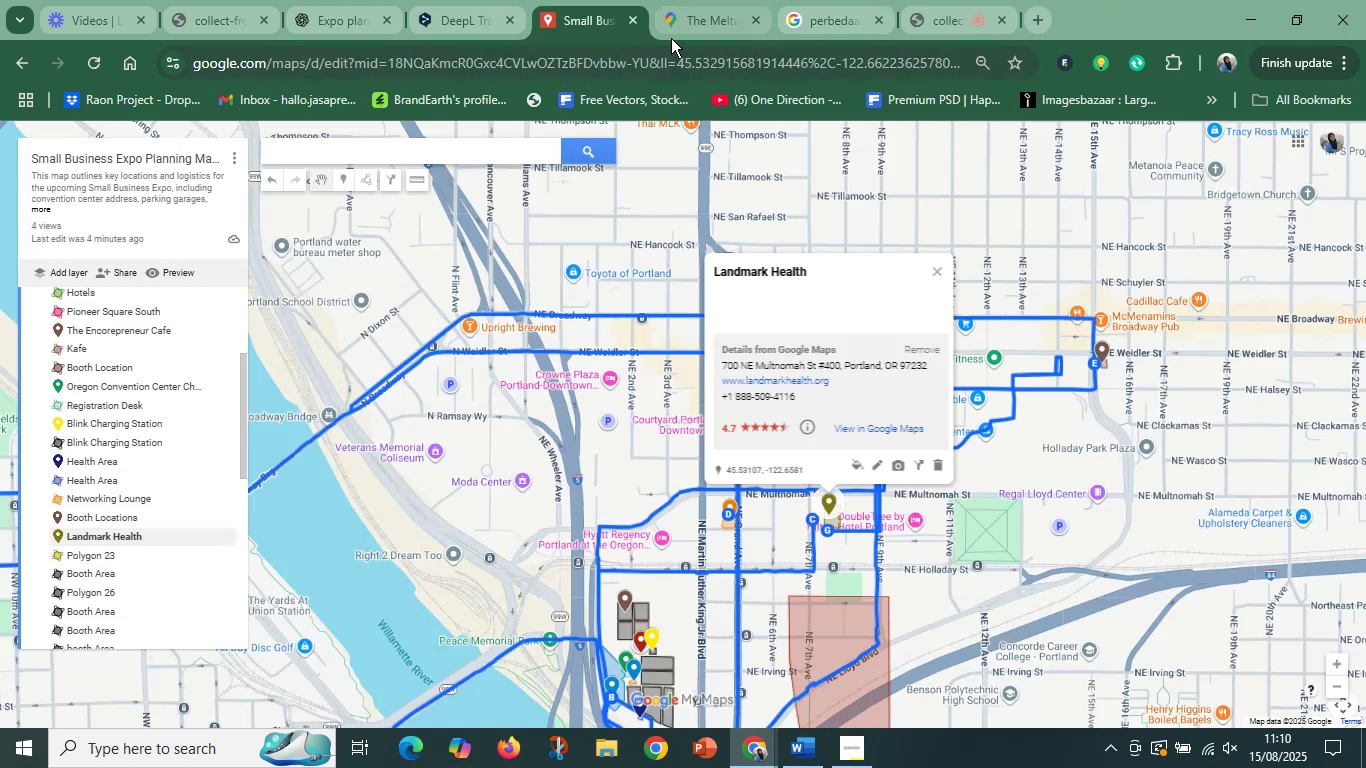 
mouse_move([742, 25])
 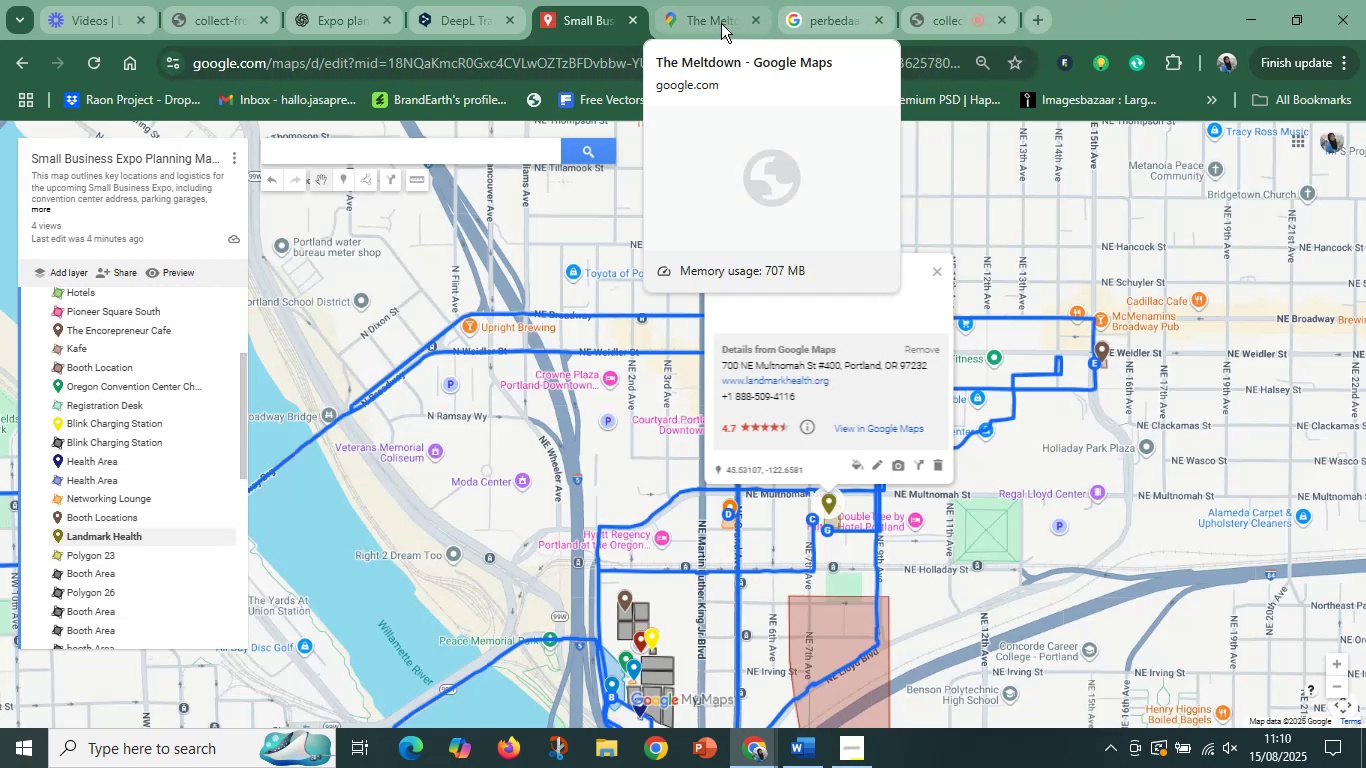 
left_click([721, 23])
 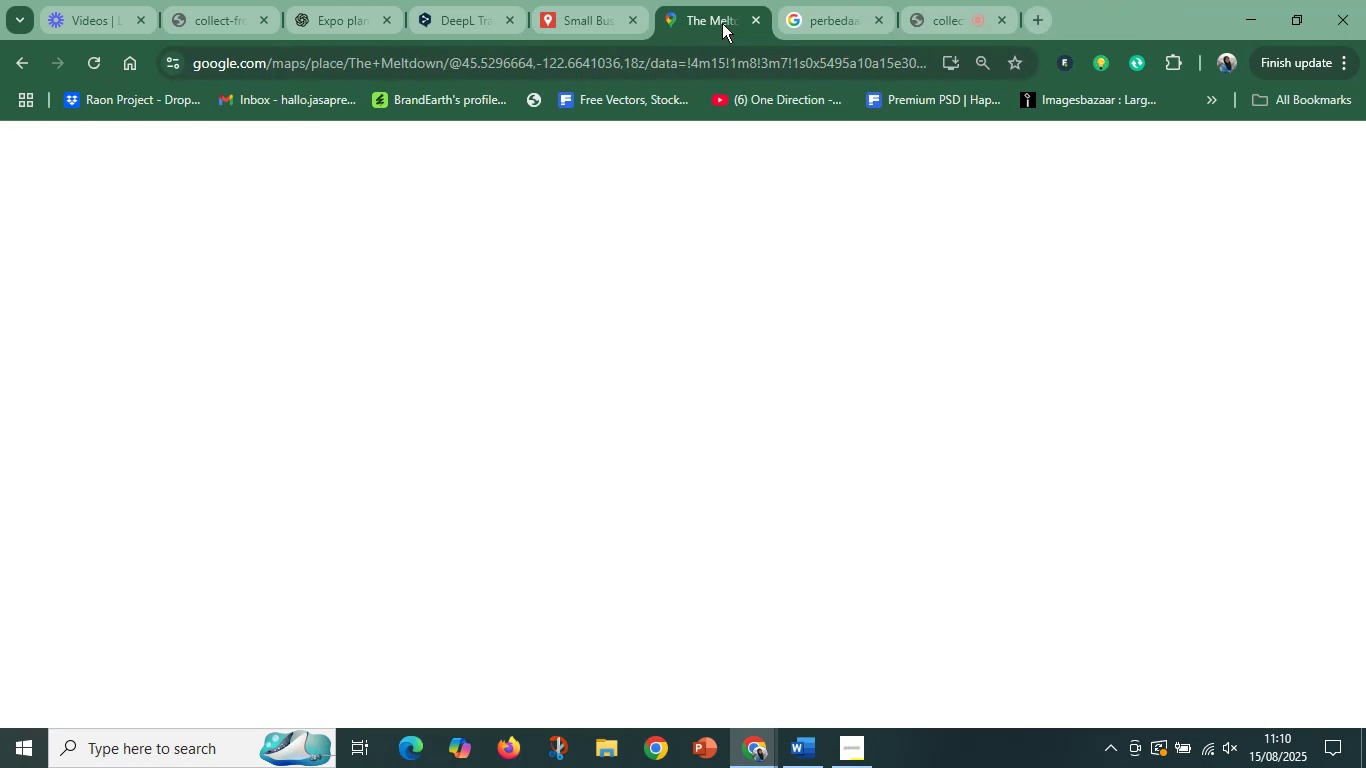 
mouse_move([813, 25])
 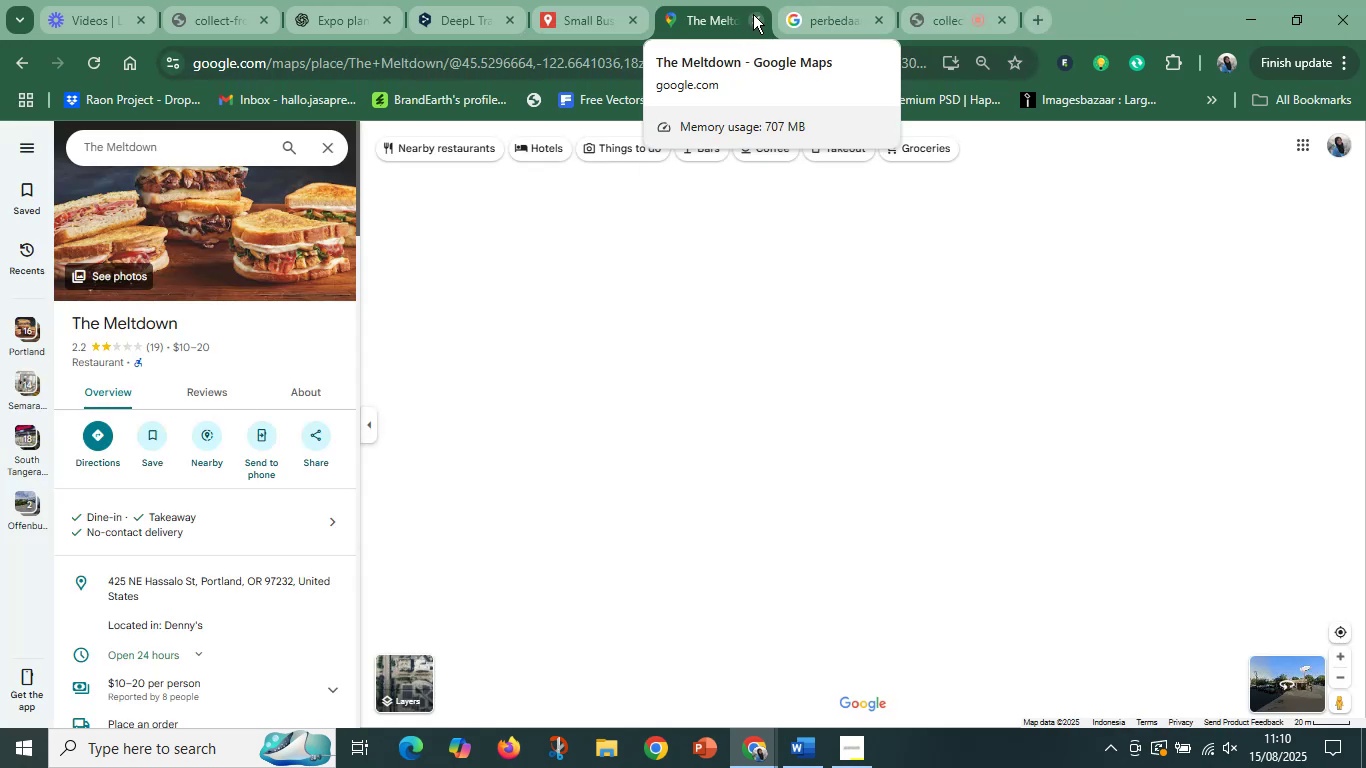 
left_click([755, 16])
 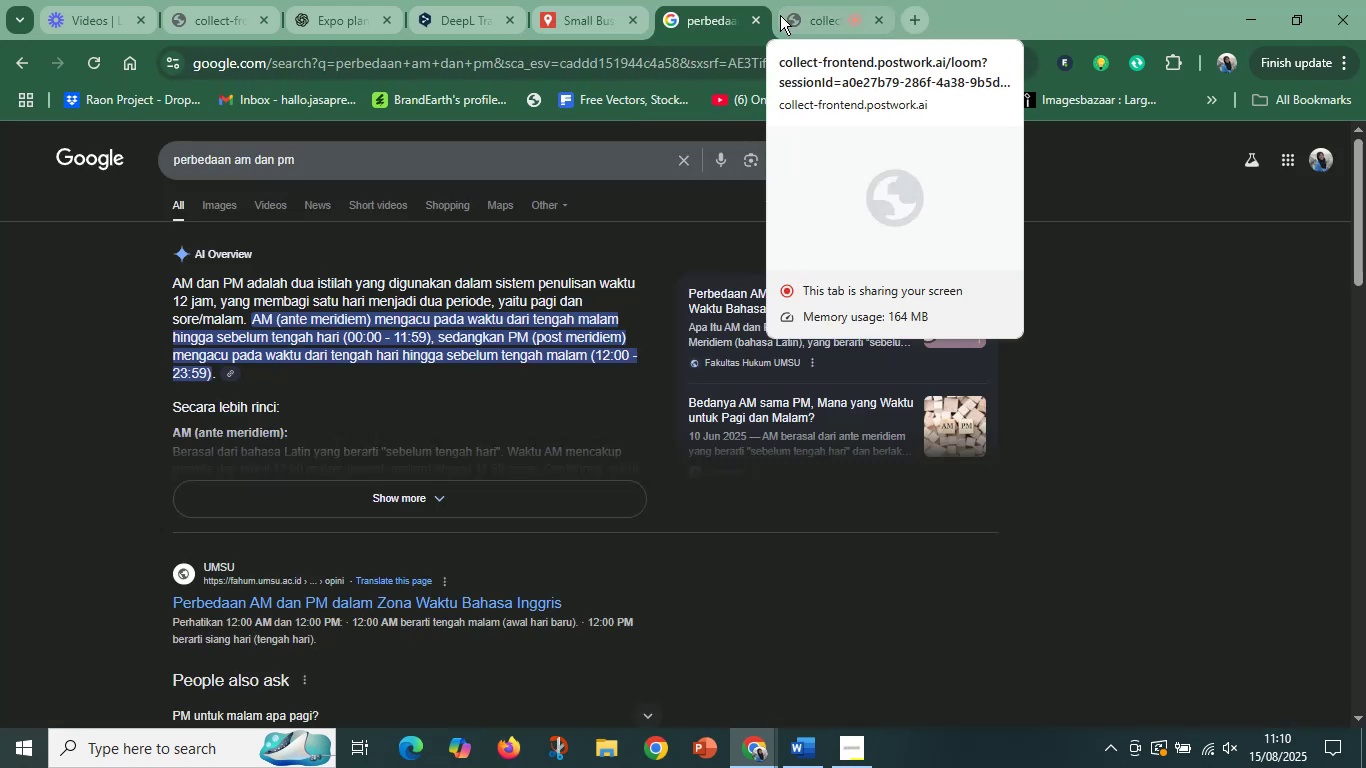 
left_click([751, 19])
 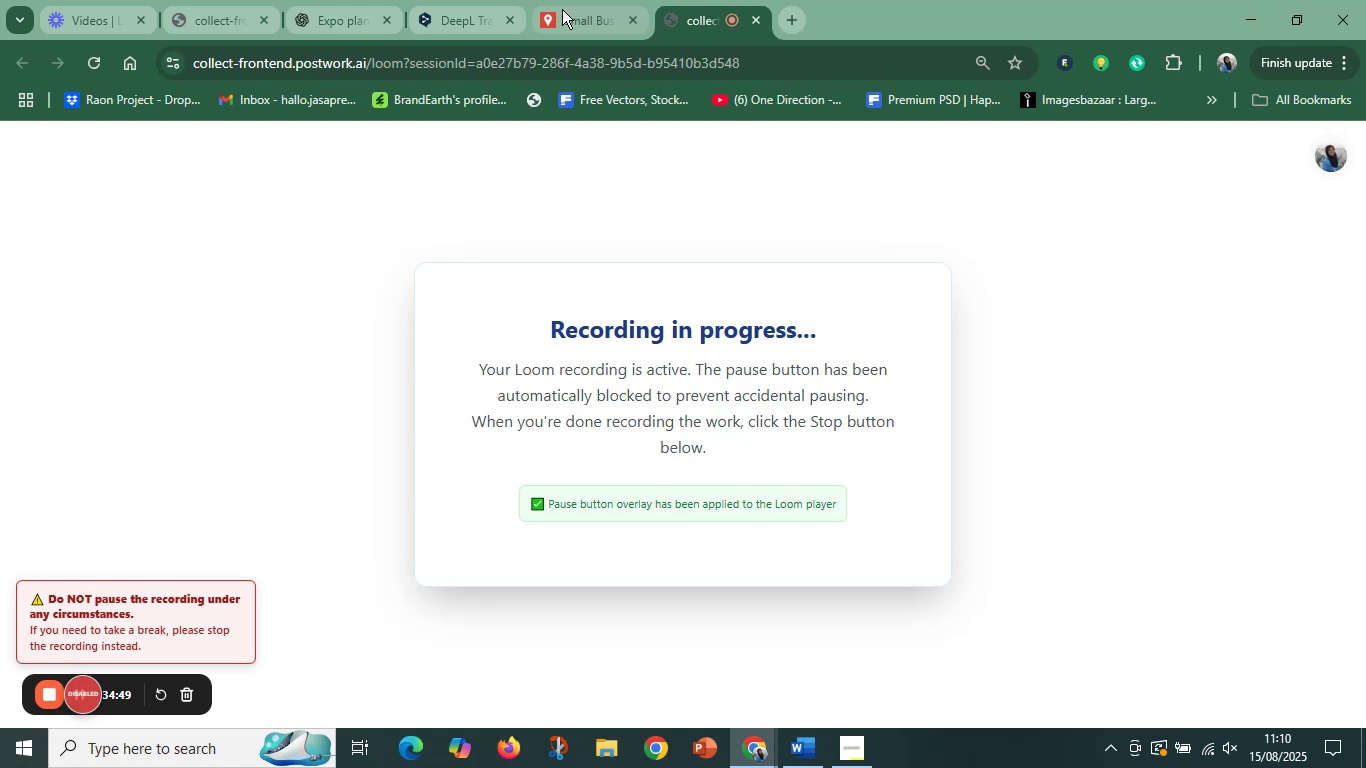 
left_click([568, 8])
 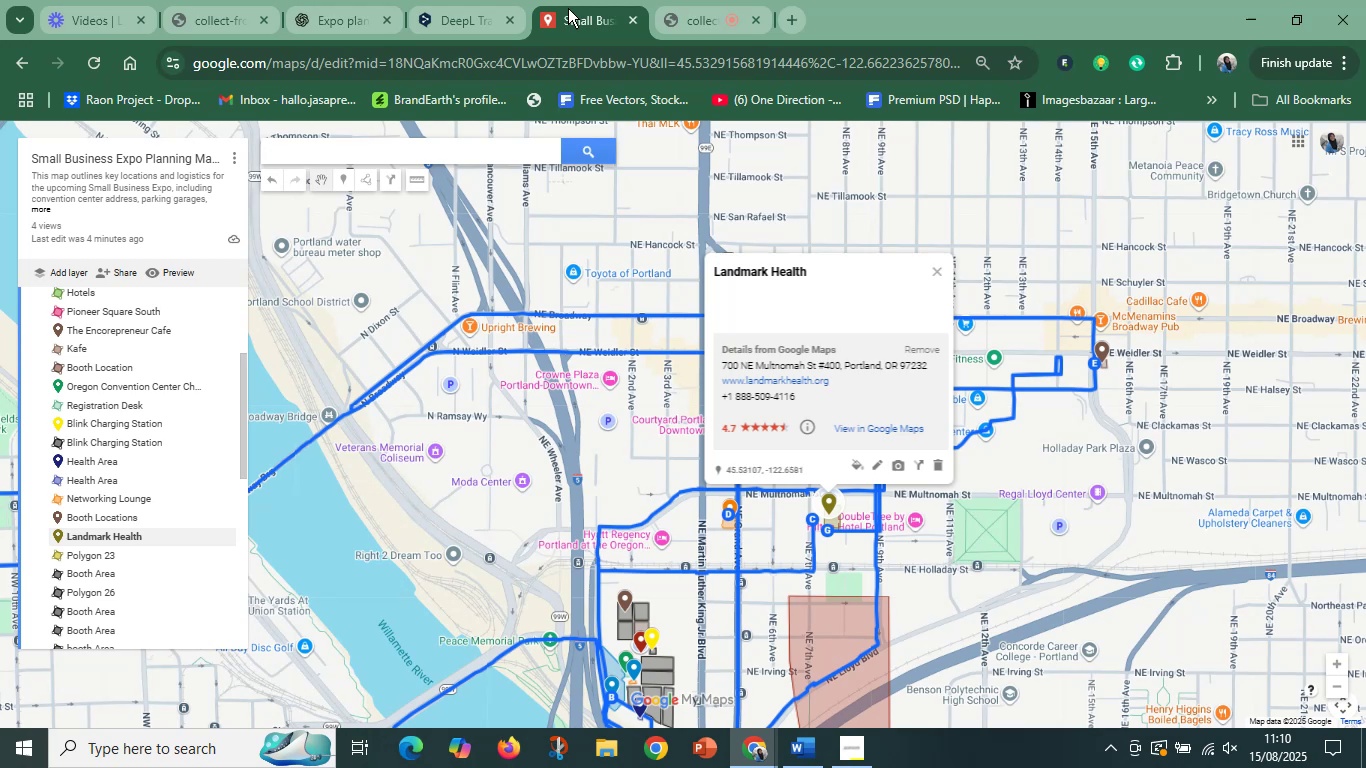 
wait(17.83)
 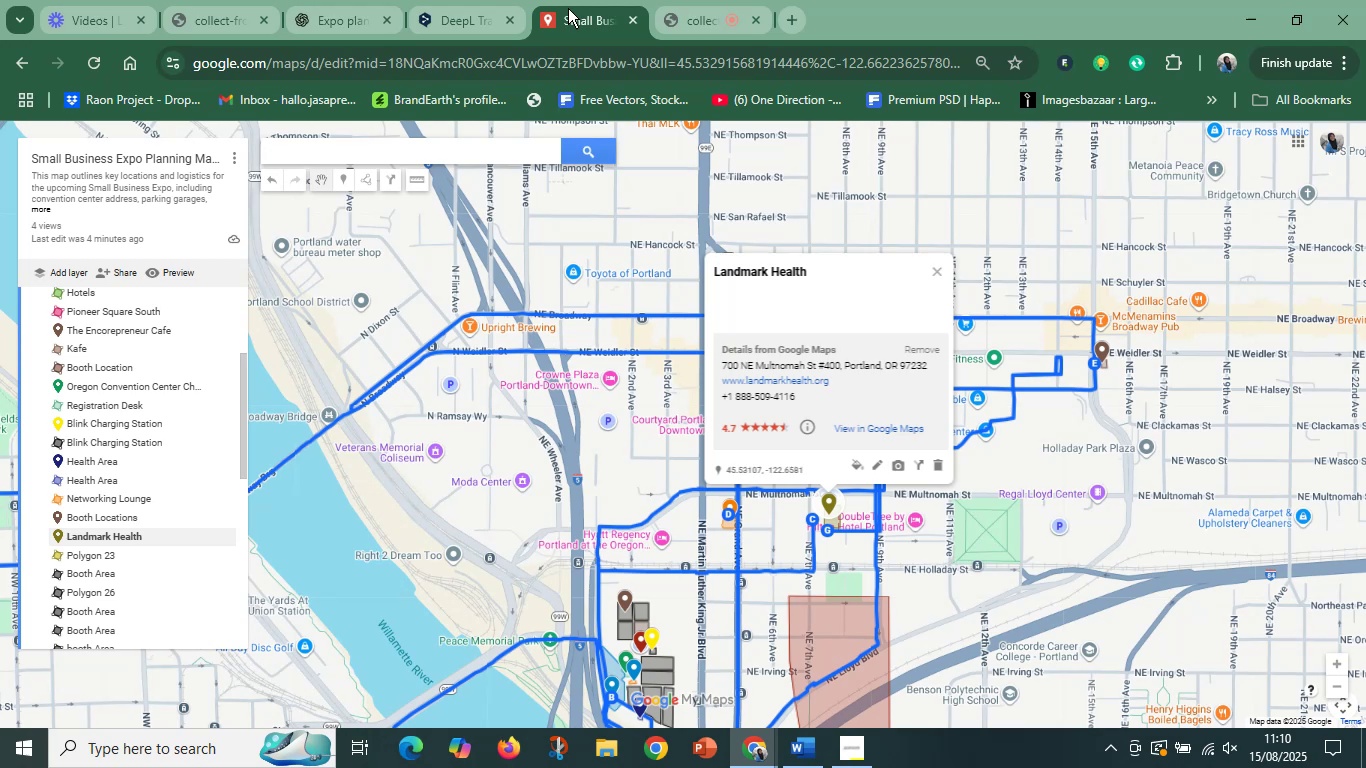 
scroll: coordinate [579, 417], scroll_direction: down, amount: 1.0
 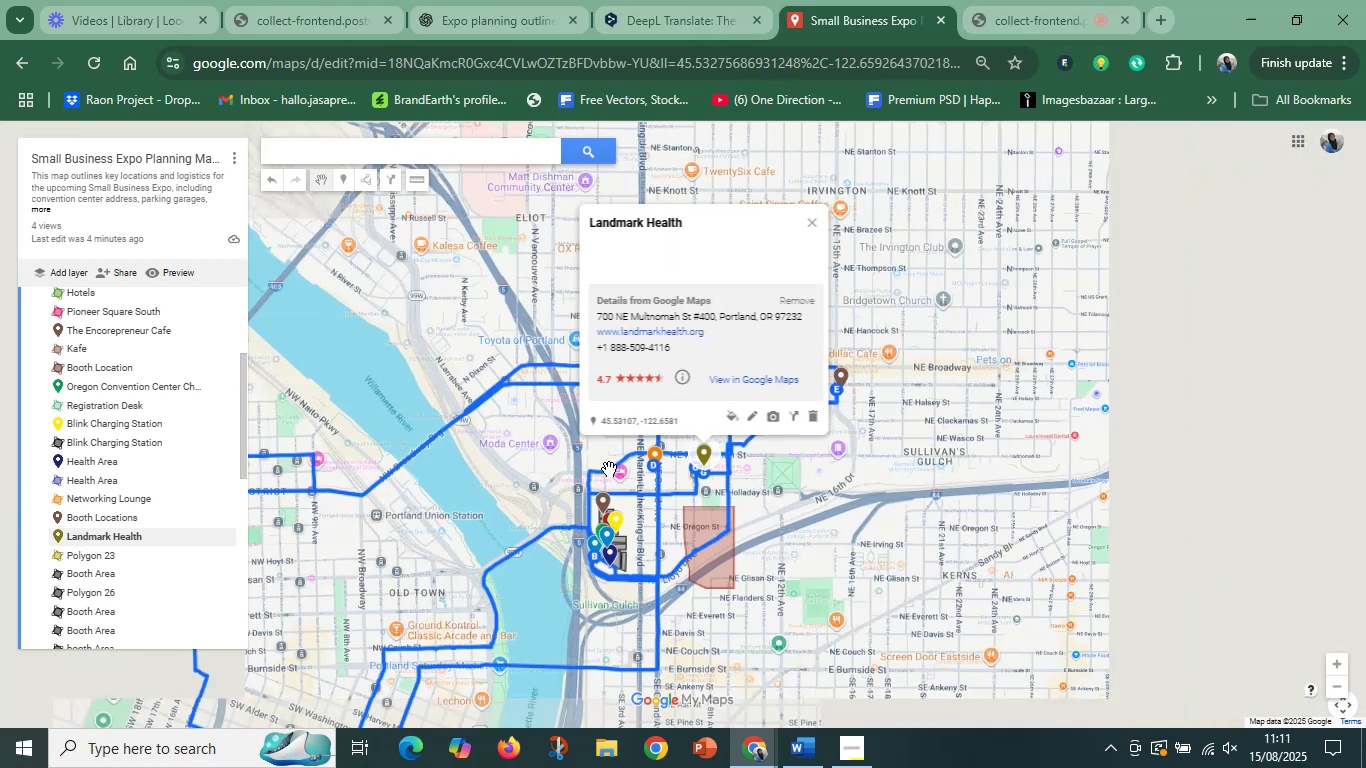 
left_click_drag(start_coordinate=[670, 554], to_coordinate=[715, 446])
 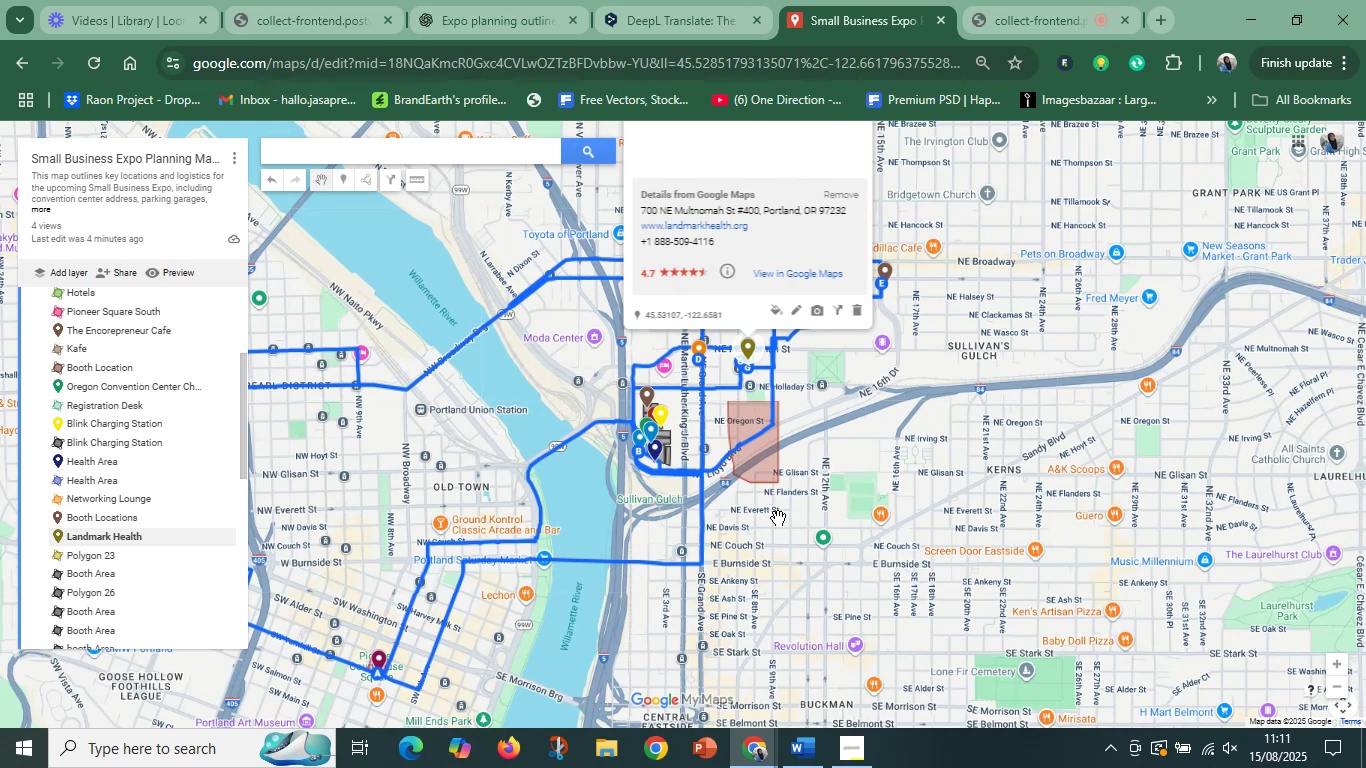 
left_click_drag(start_coordinate=[778, 518], to_coordinate=[779, 450])
 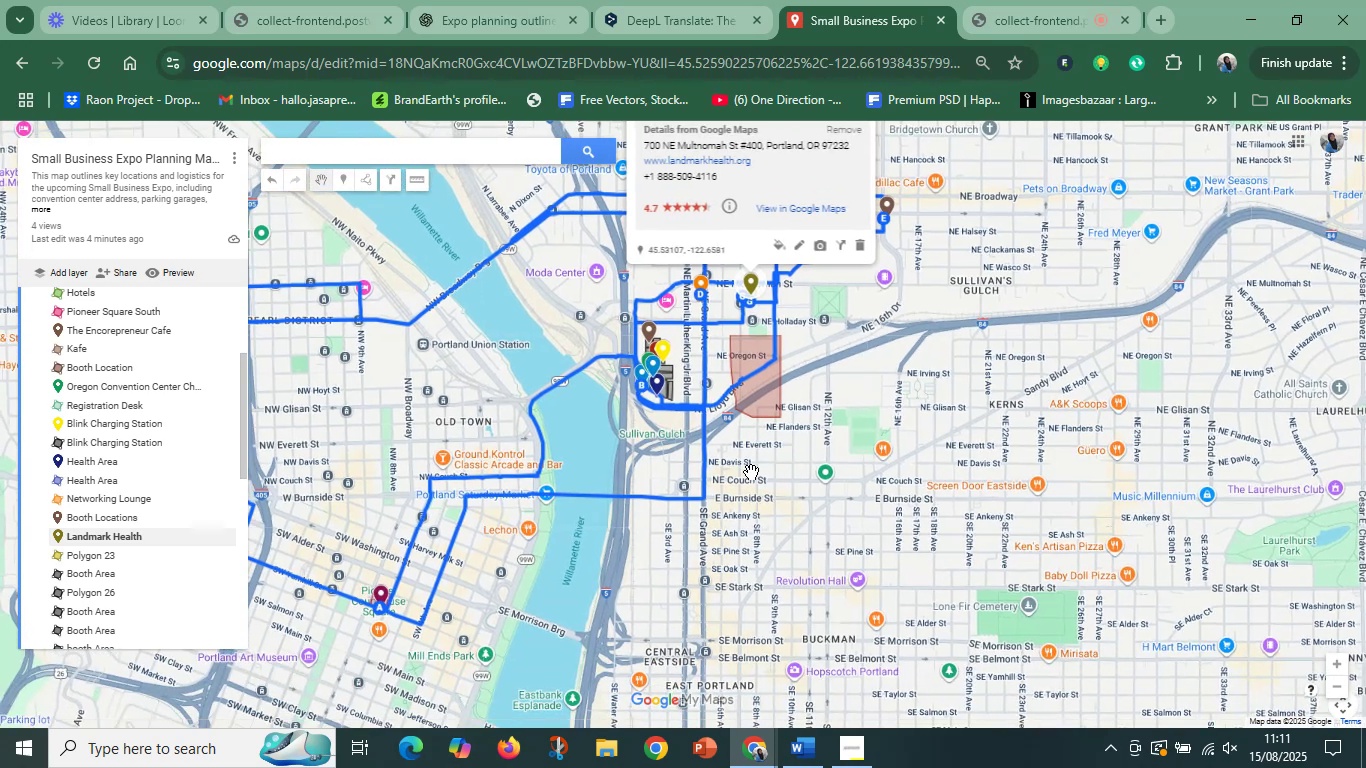 
scroll: coordinate [757, 469], scroll_direction: up, amount: 2.0
 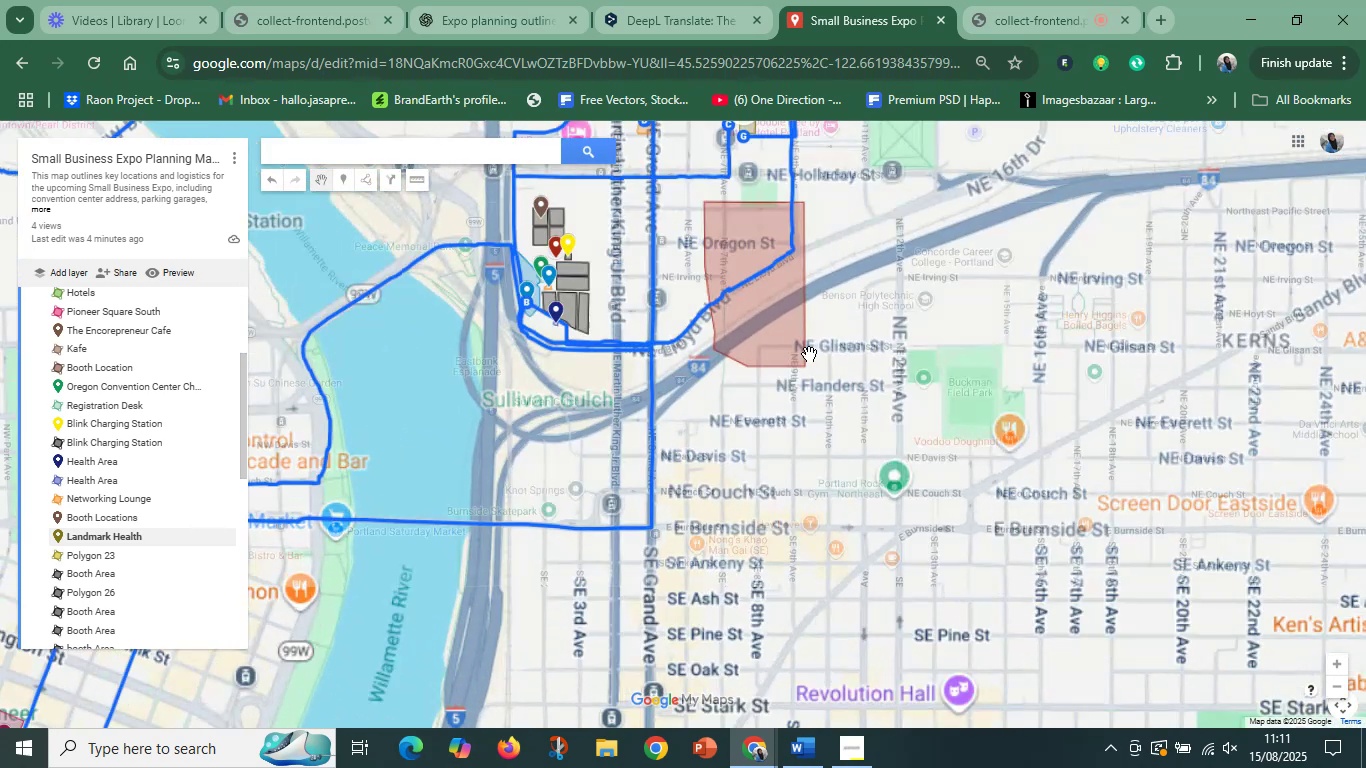 
left_click_drag(start_coordinate=[862, 317], to_coordinate=[670, 624])
 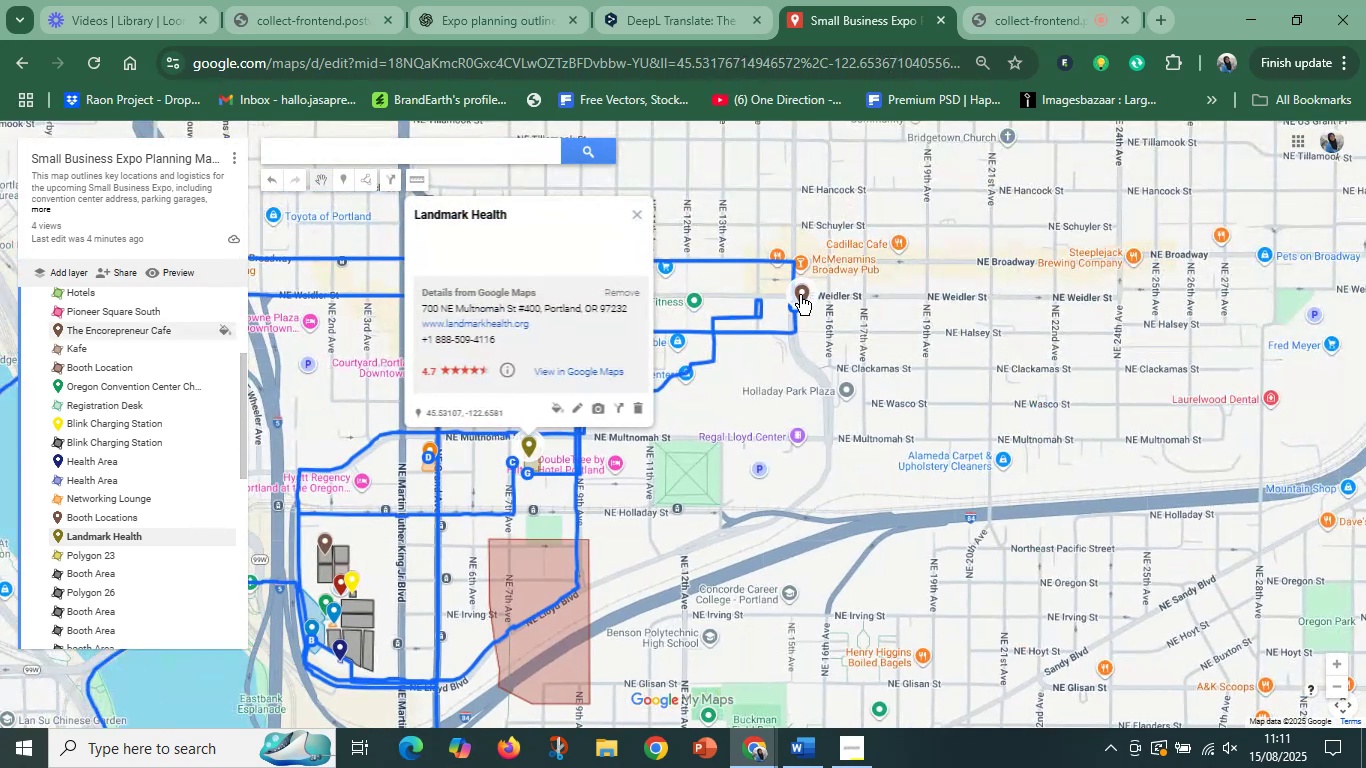 
left_click([800, 295])
 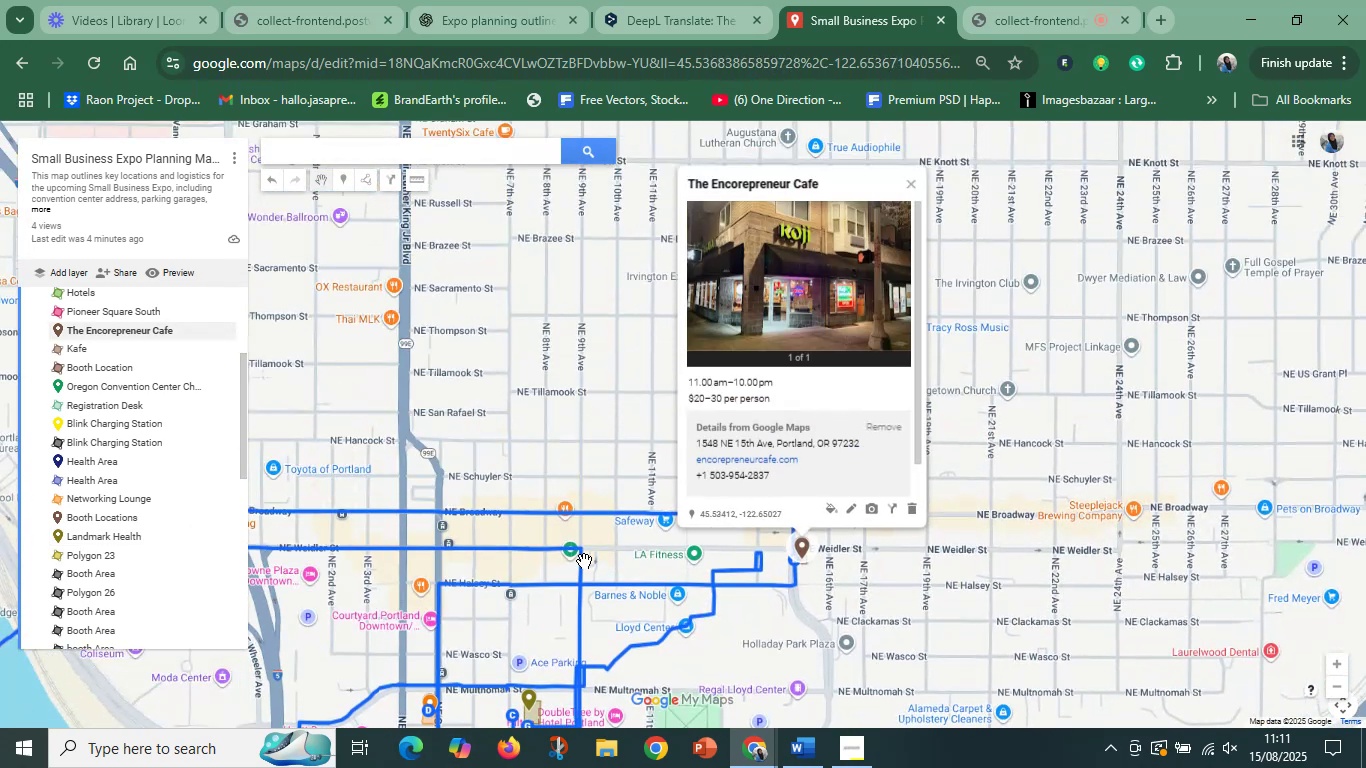 
left_click_drag(start_coordinate=[754, 625], to_coordinate=[890, 507])
 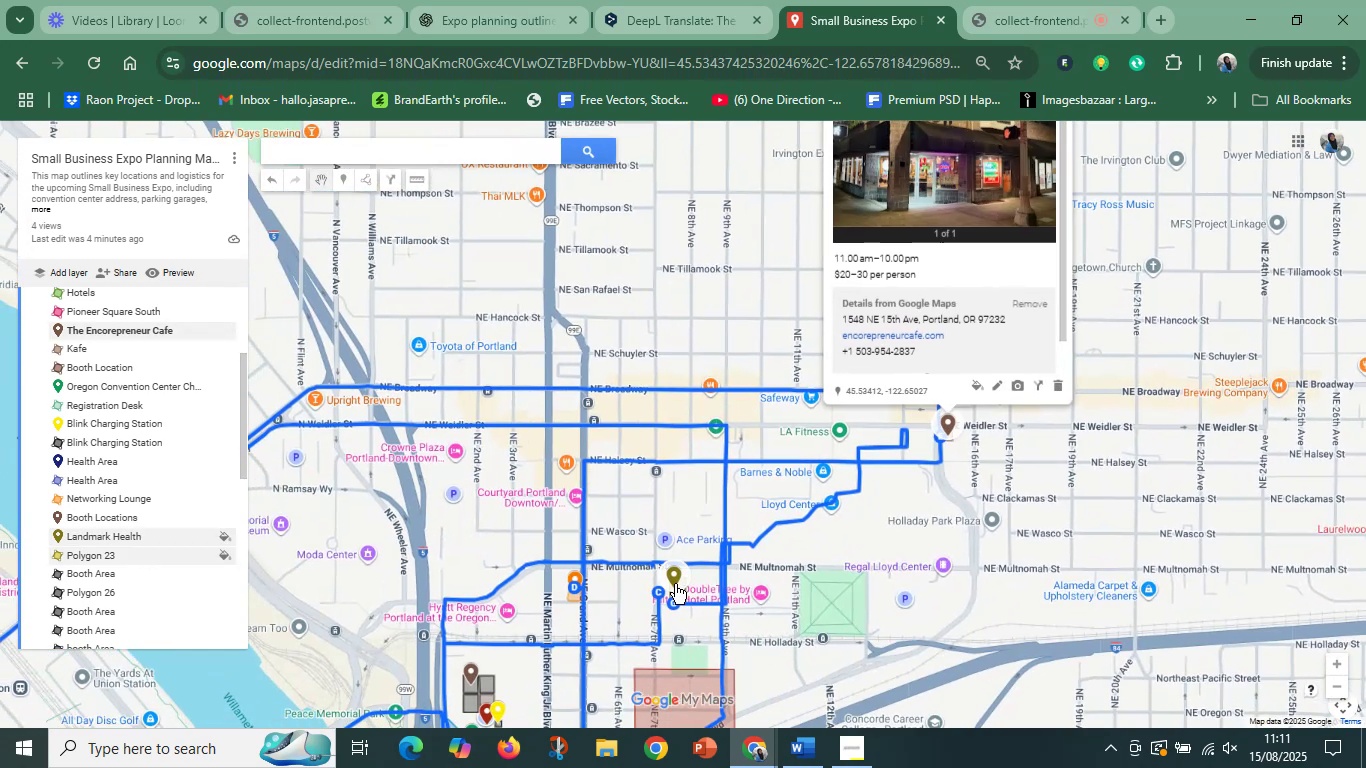 
left_click([675, 584])
 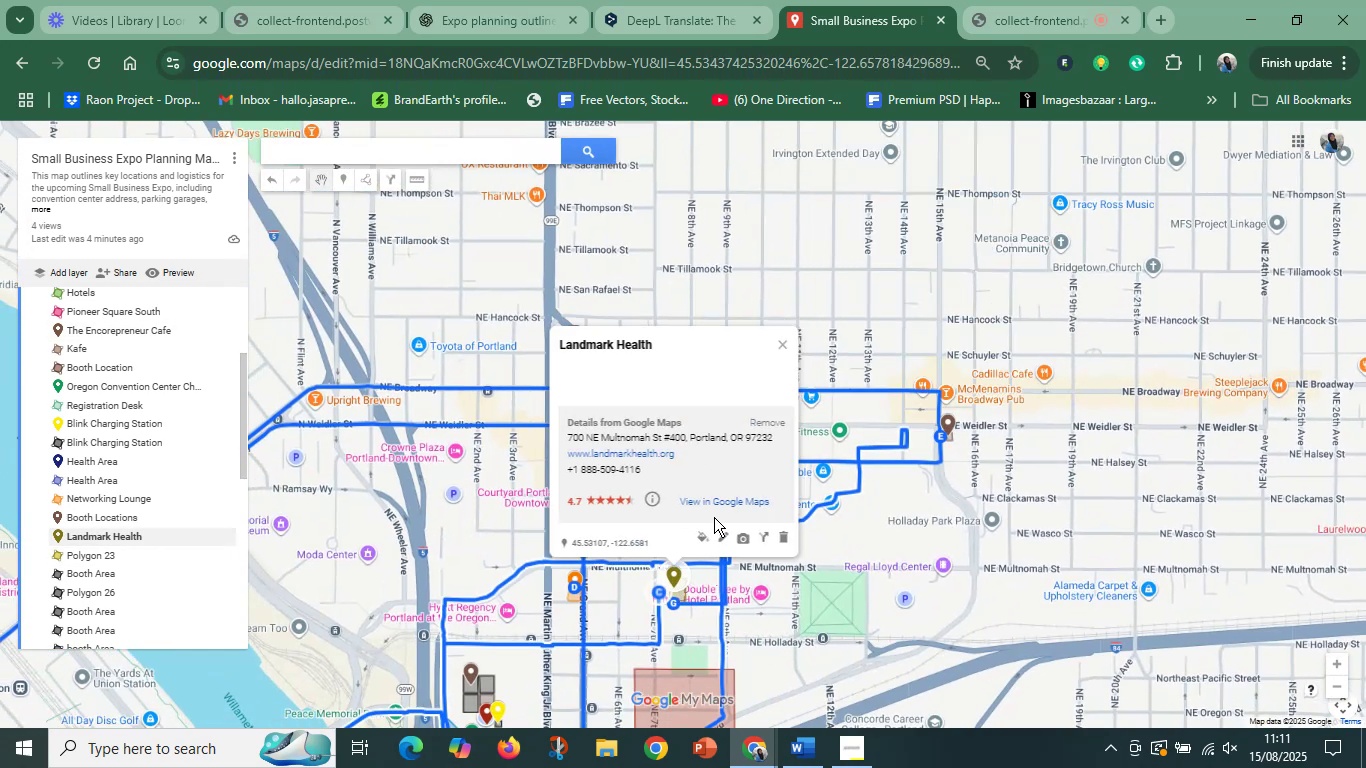 
left_click([718, 507])
 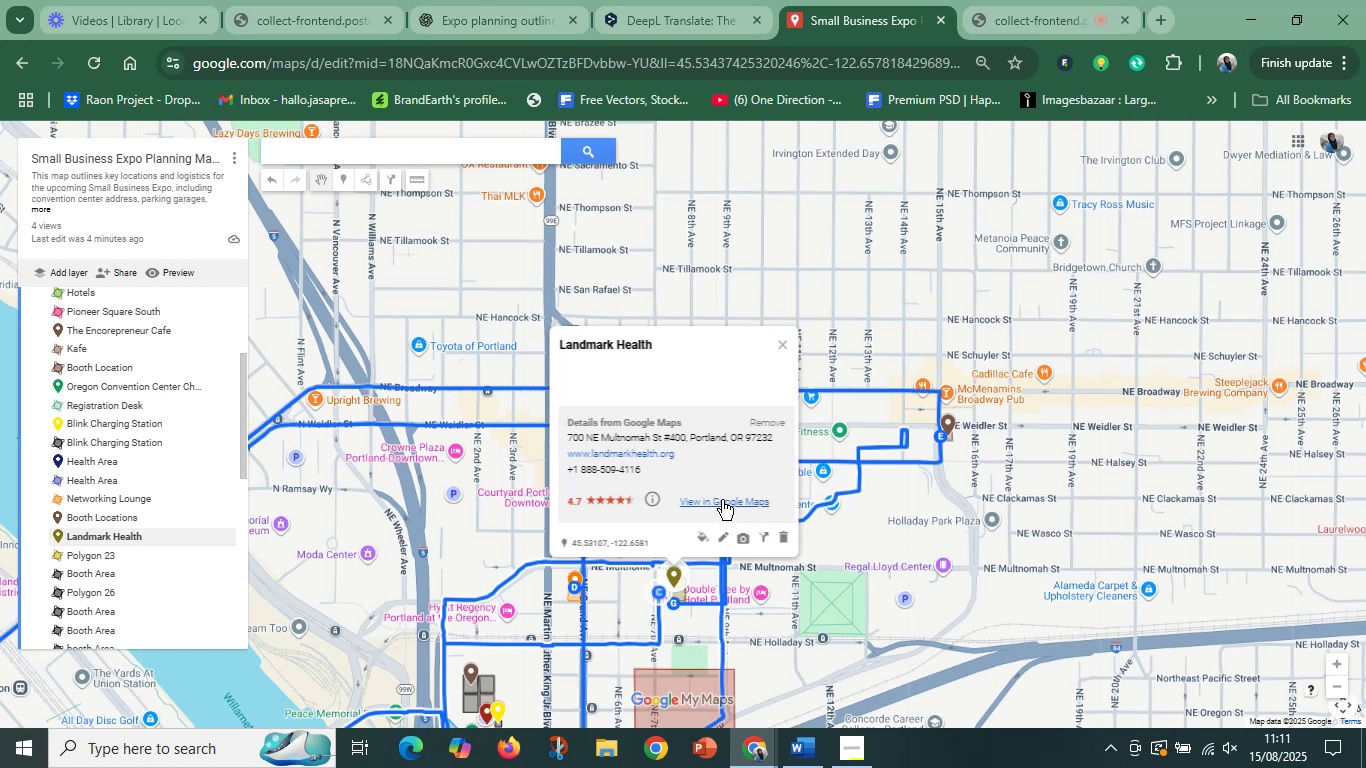 
left_click([722, 500])
 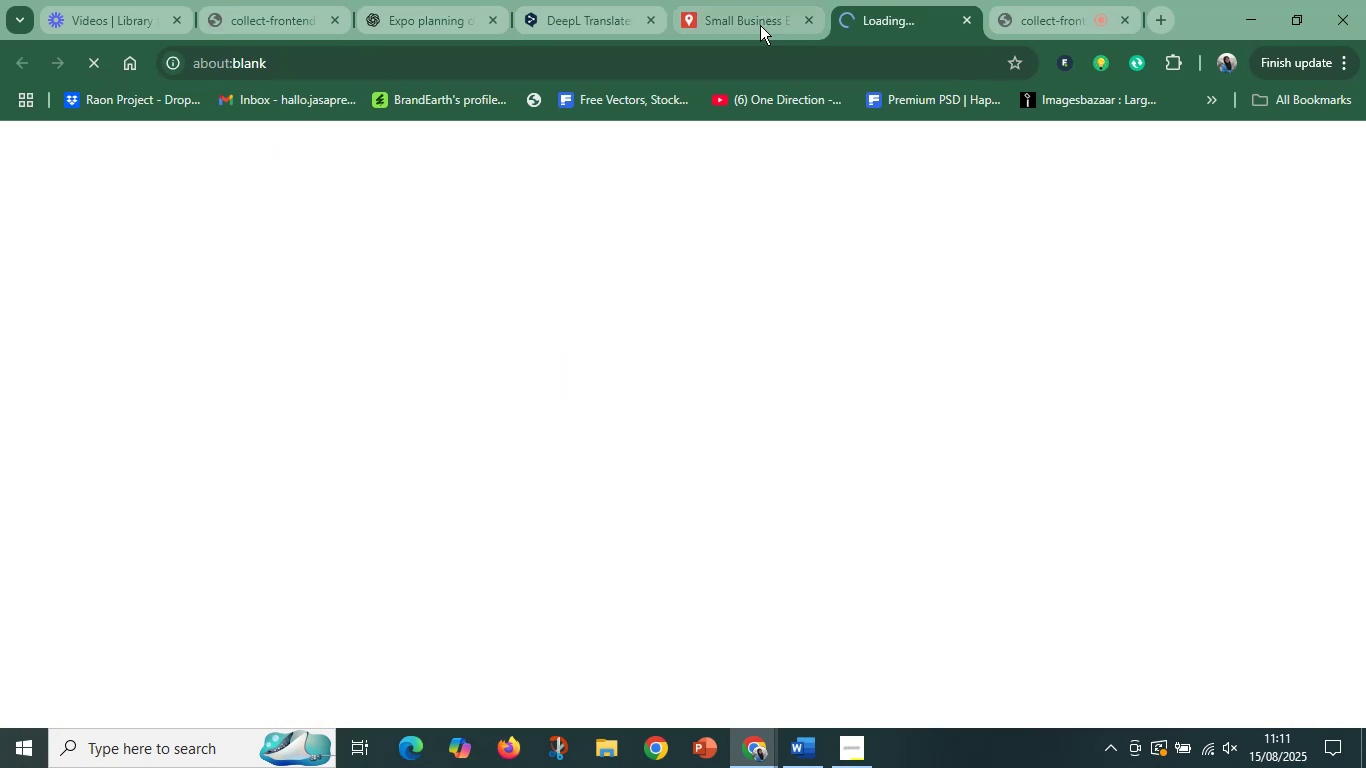 
left_click([739, 0])
 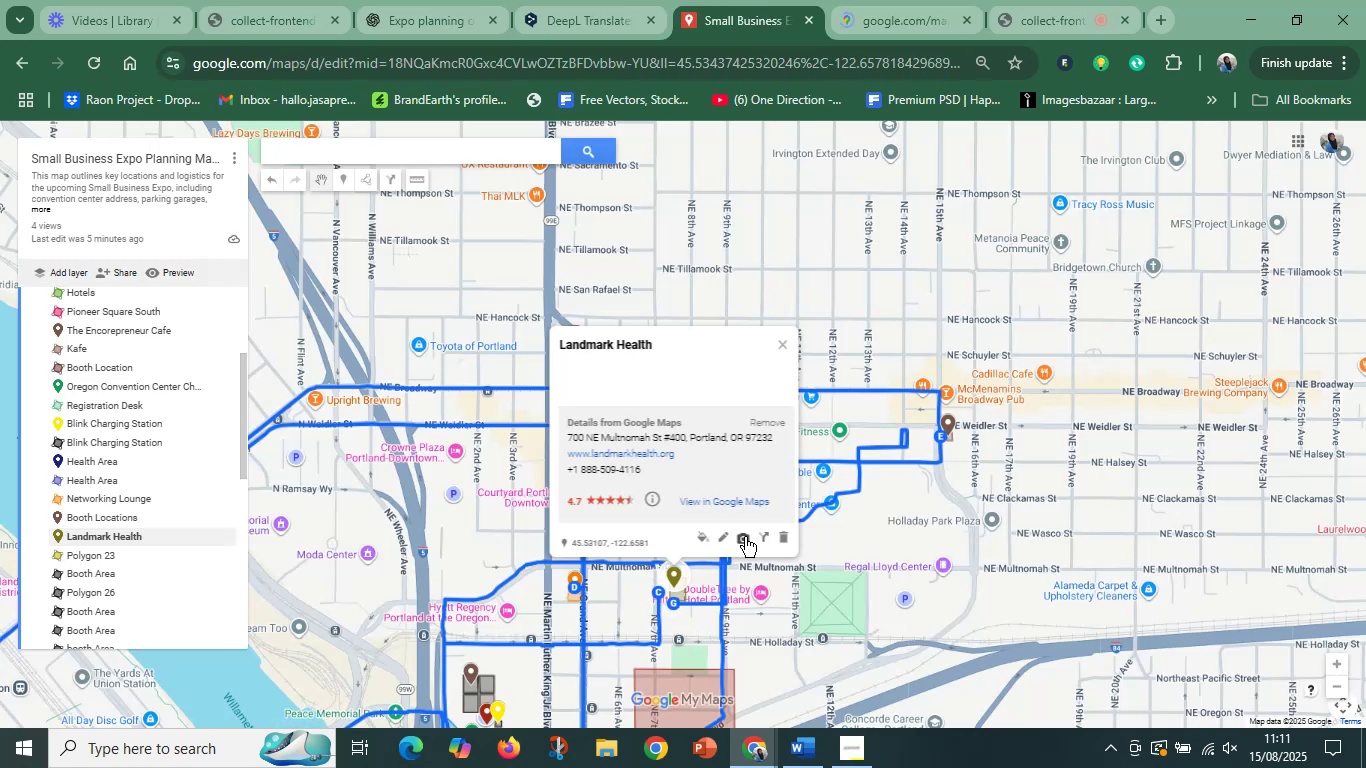 
left_click([743, 537])
 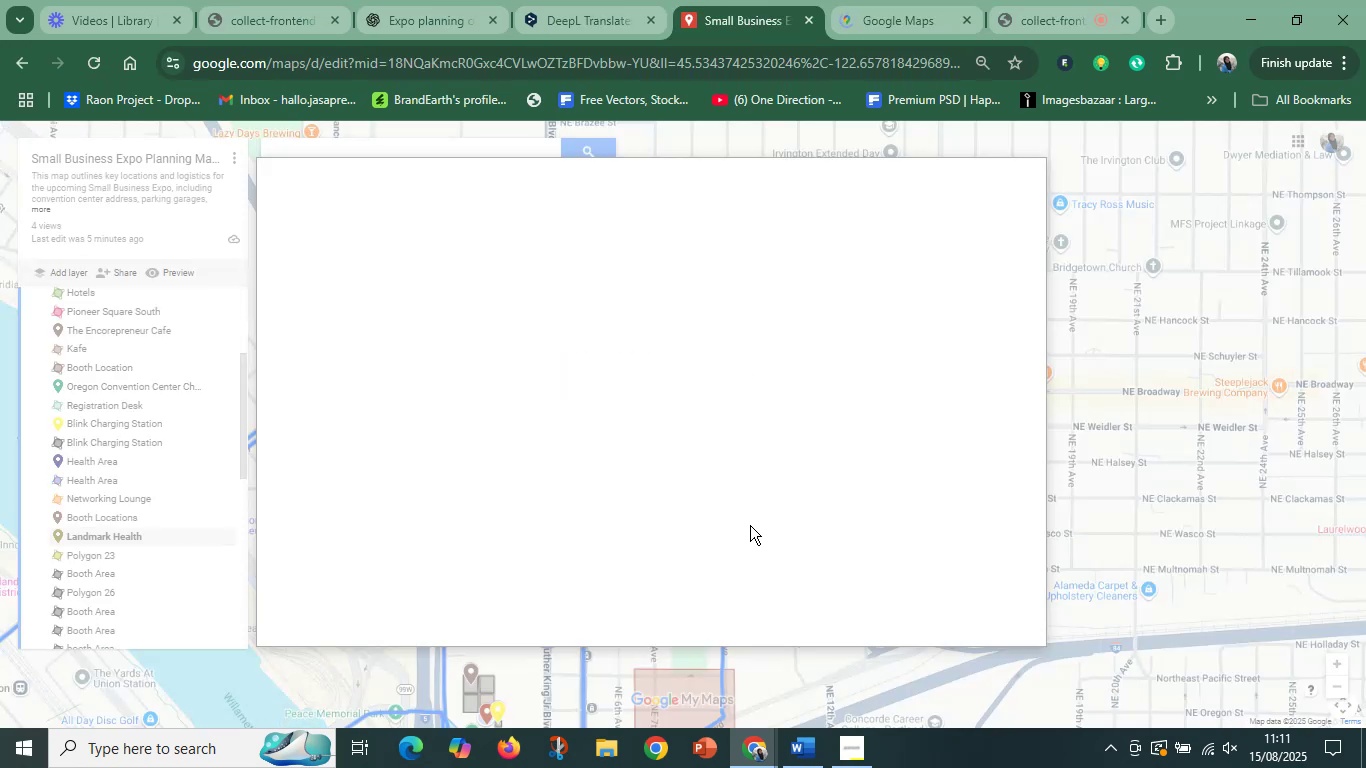 
mouse_move([727, 496])
 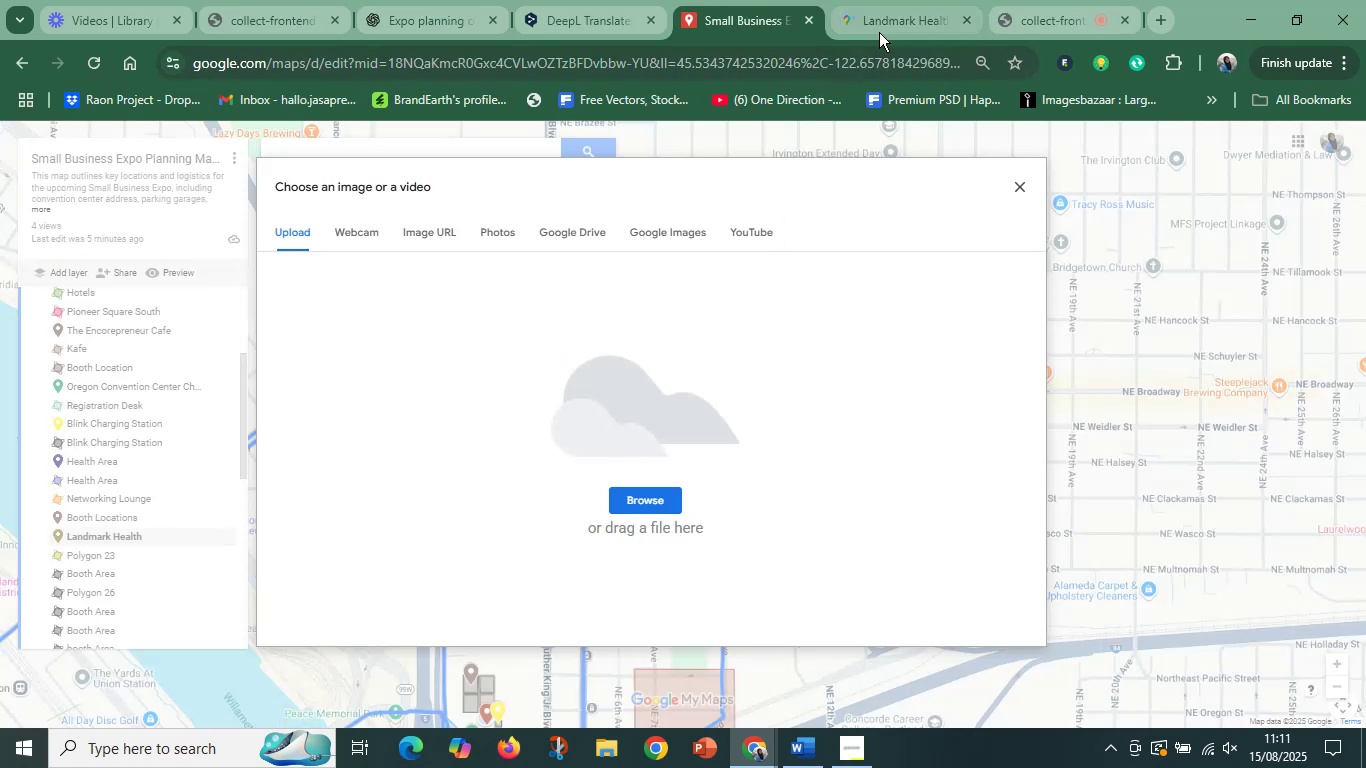 
left_click([887, 23])
 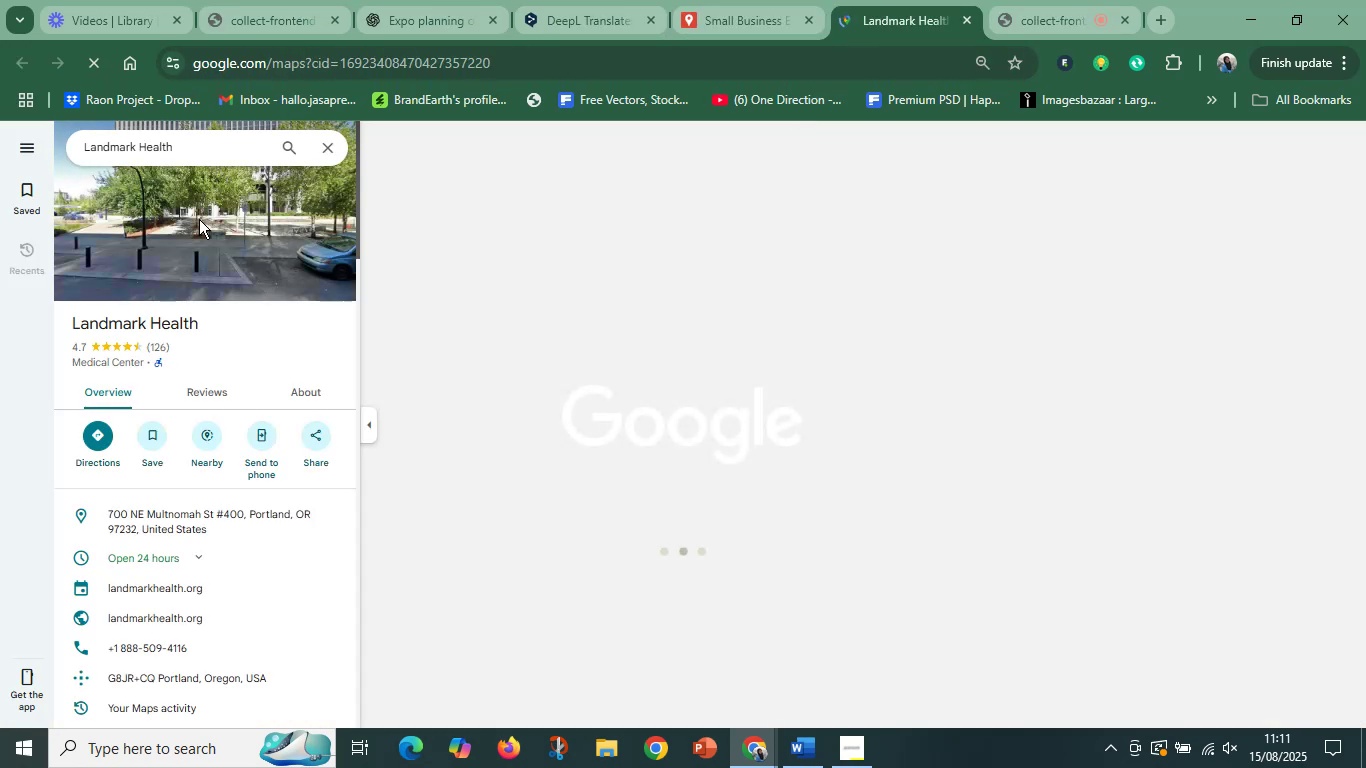 
left_click_drag(start_coordinate=[173, 225], to_coordinate=[706, 410])
 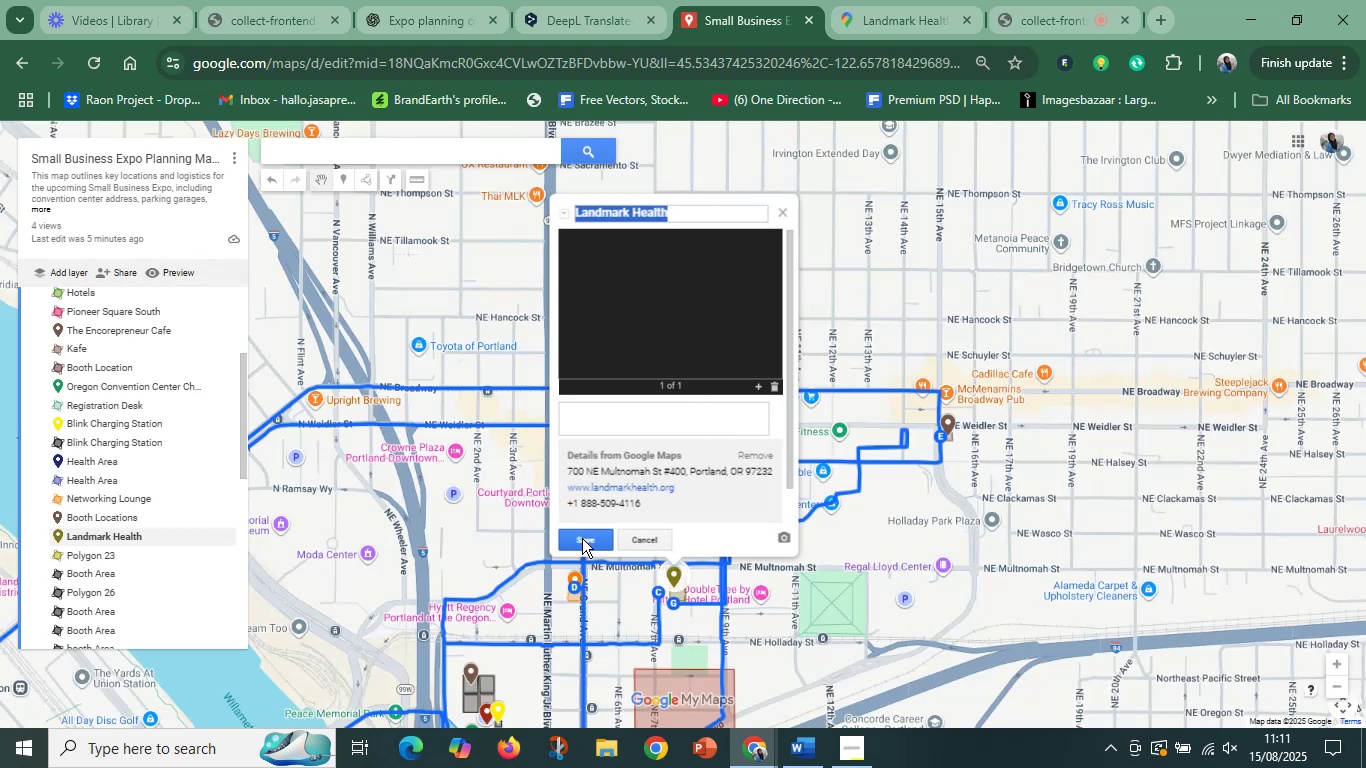 
left_click([584, 541])
 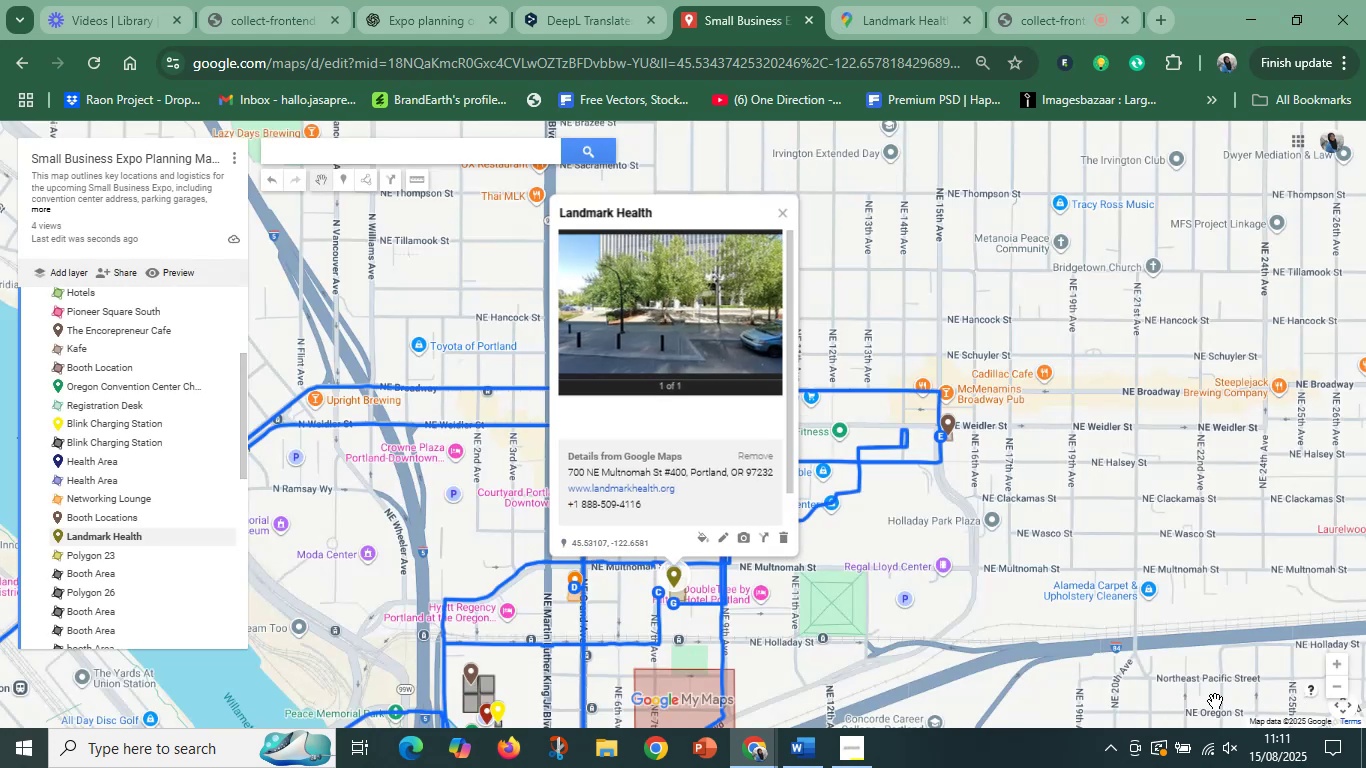 
left_click_drag(start_coordinate=[953, 629], to_coordinate=[1111, 481])
 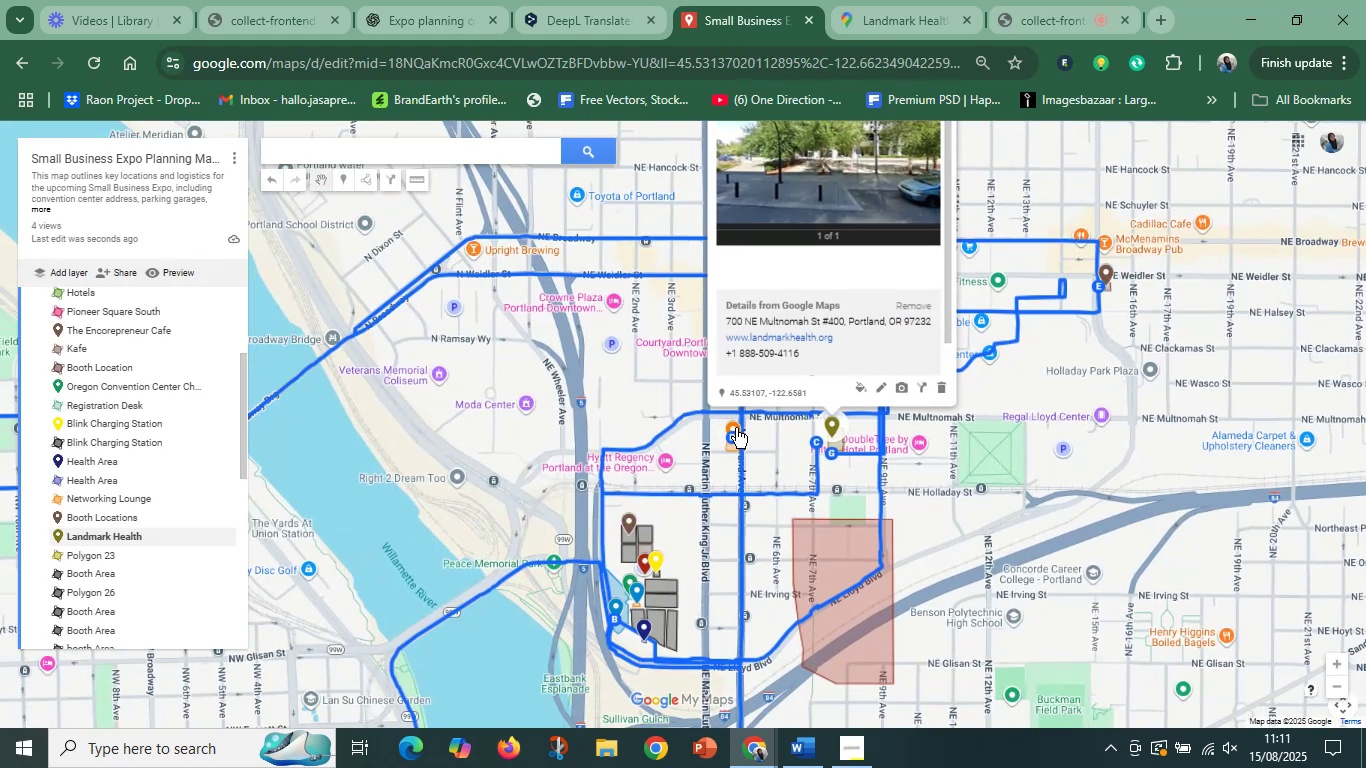 
left_click([736, 428])
 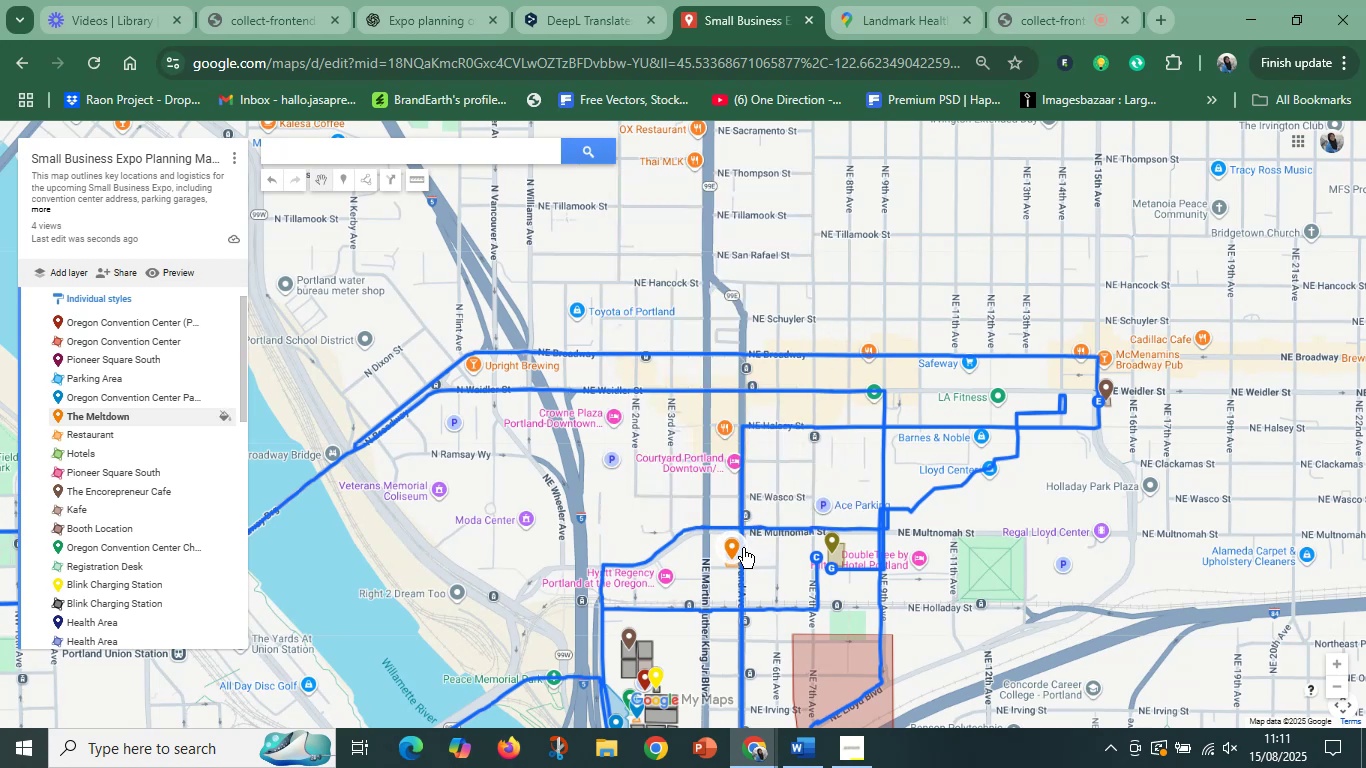 
wait(6.01)
 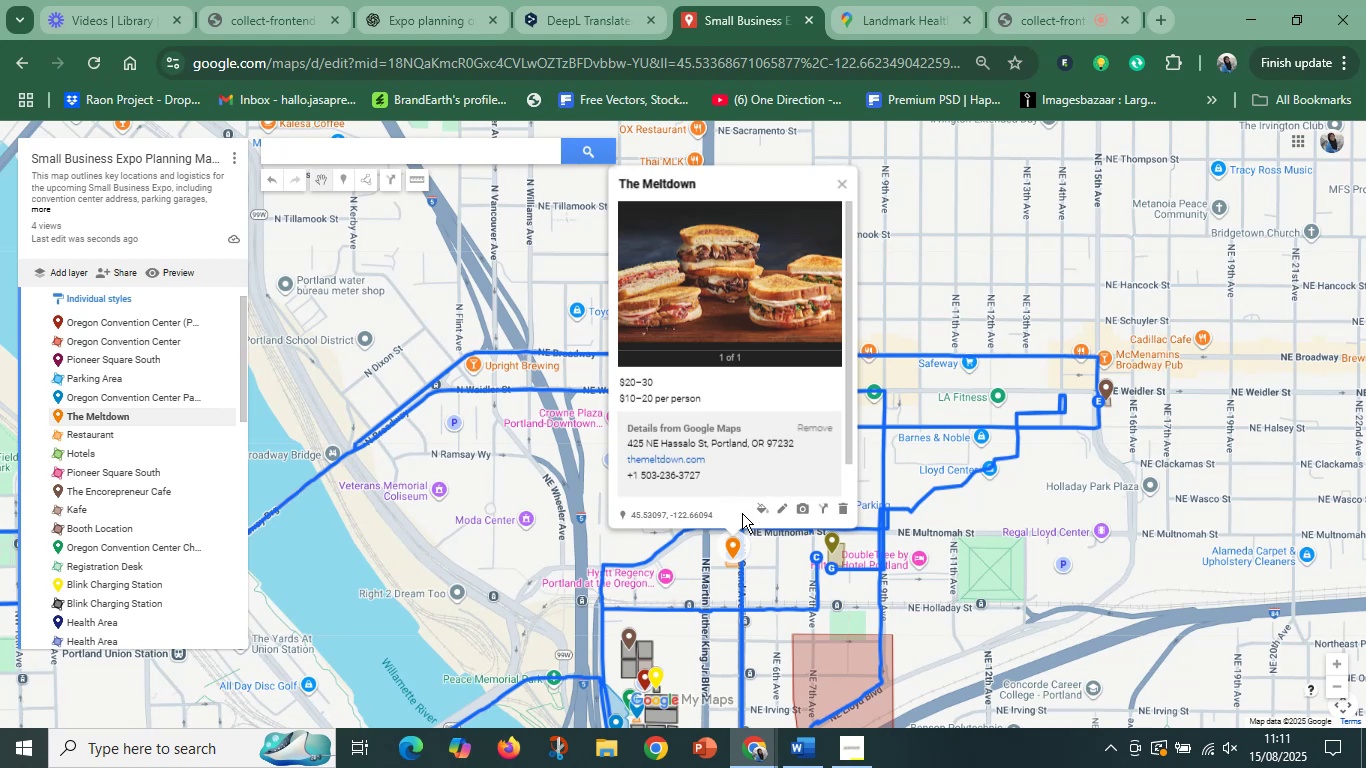 
left_click_drag(start_coordinate=[714, 605], to_coordinate=[819, 442])
 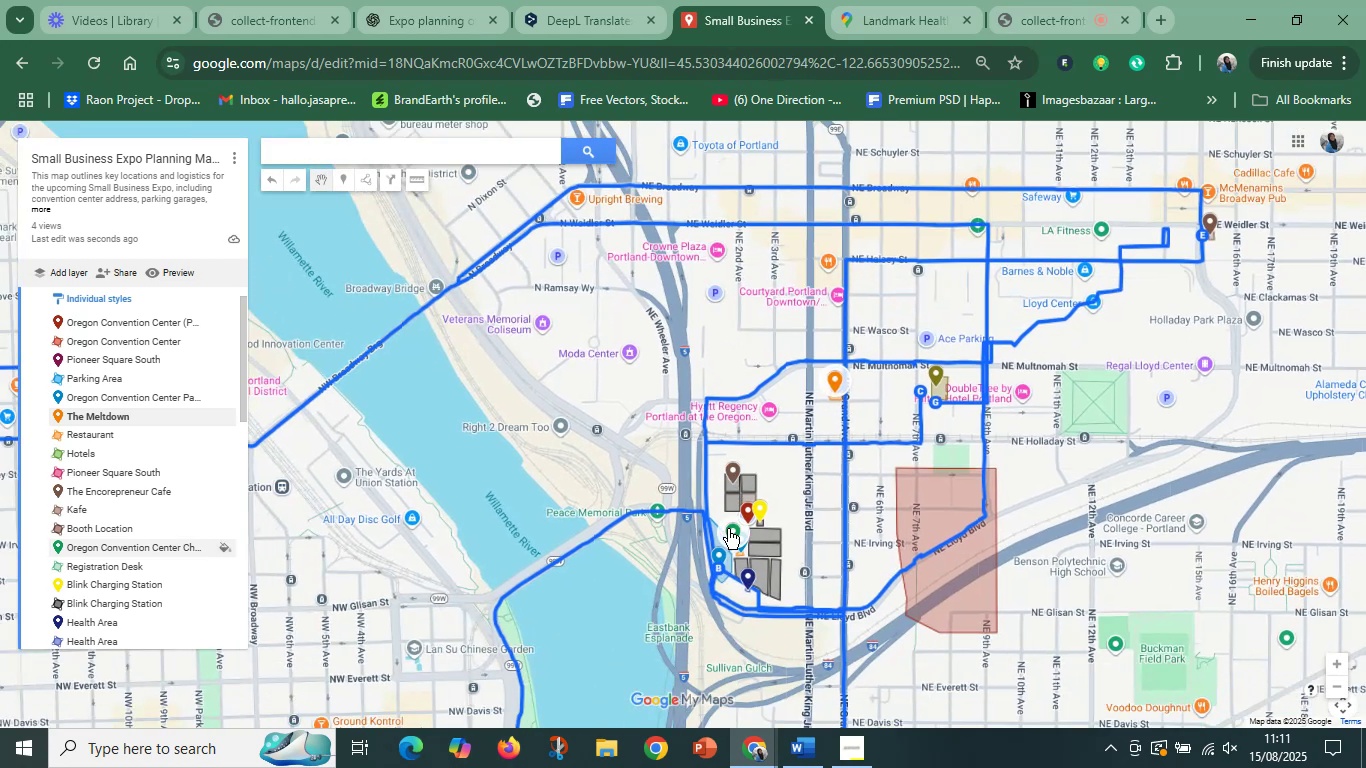 
left_click([728, 532])
 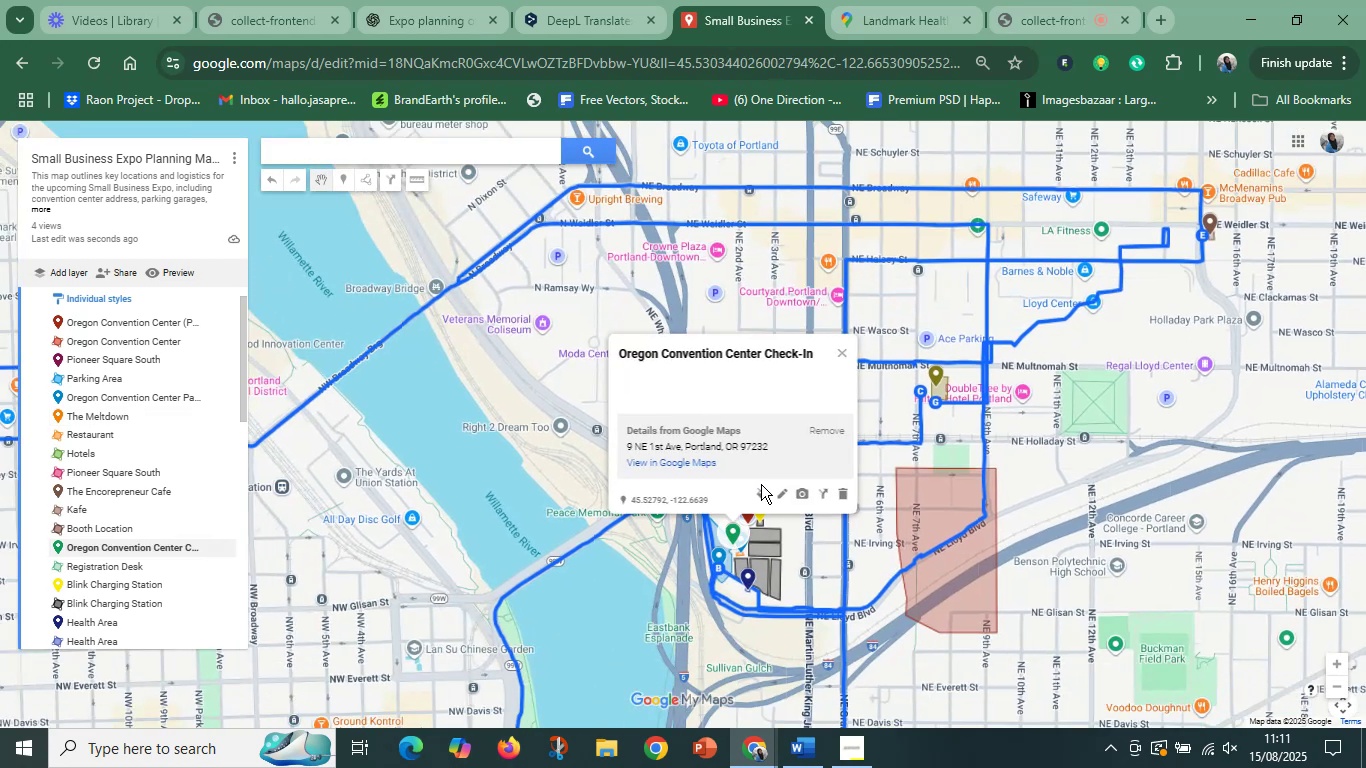 
left_click([780, 492])
 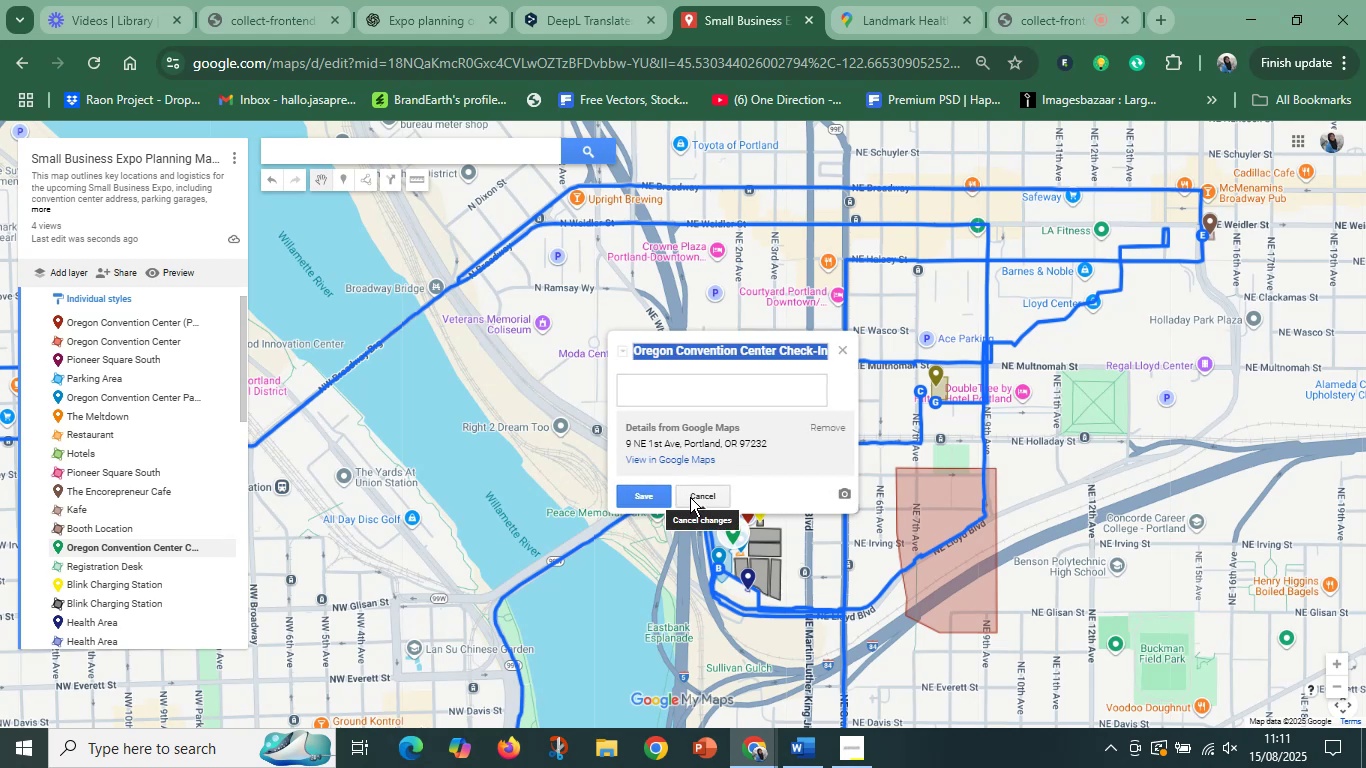 
left_click([690, 461])
 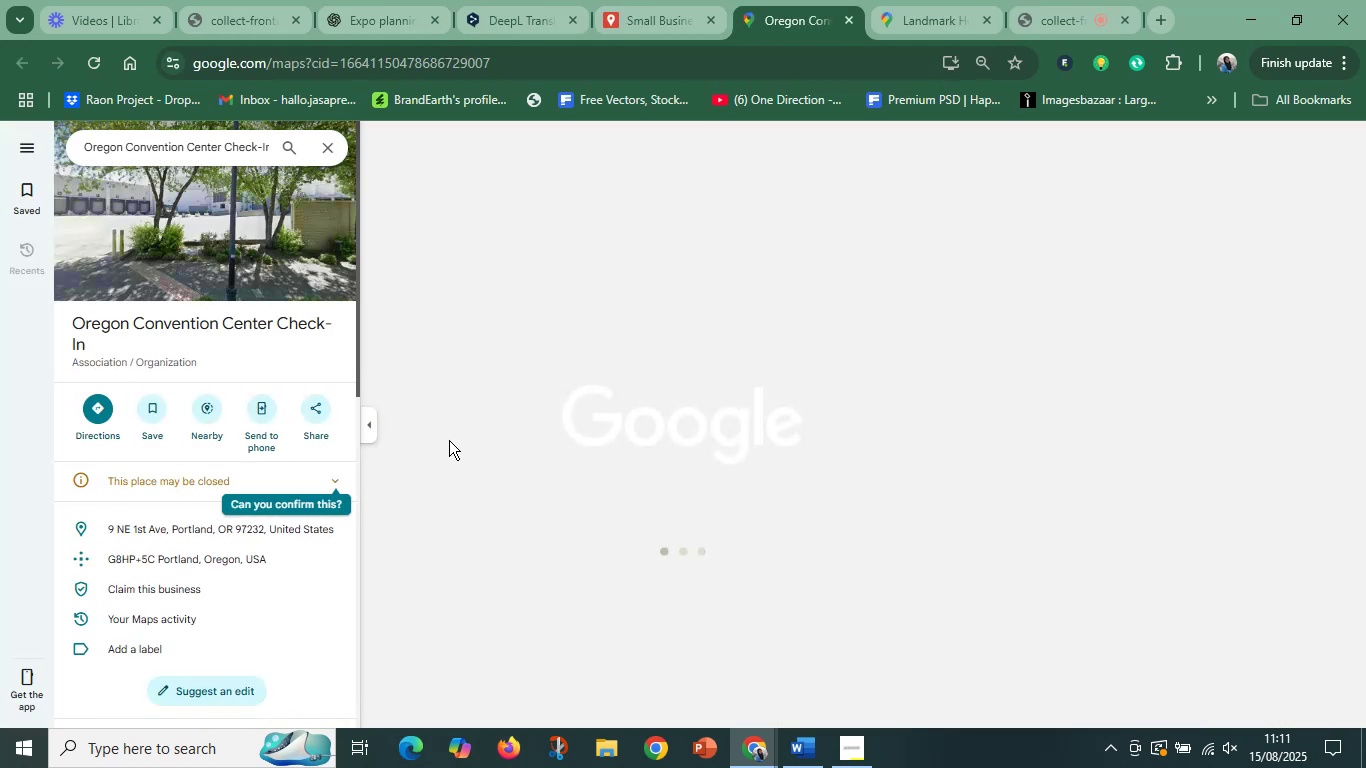 
wait(6.07)
 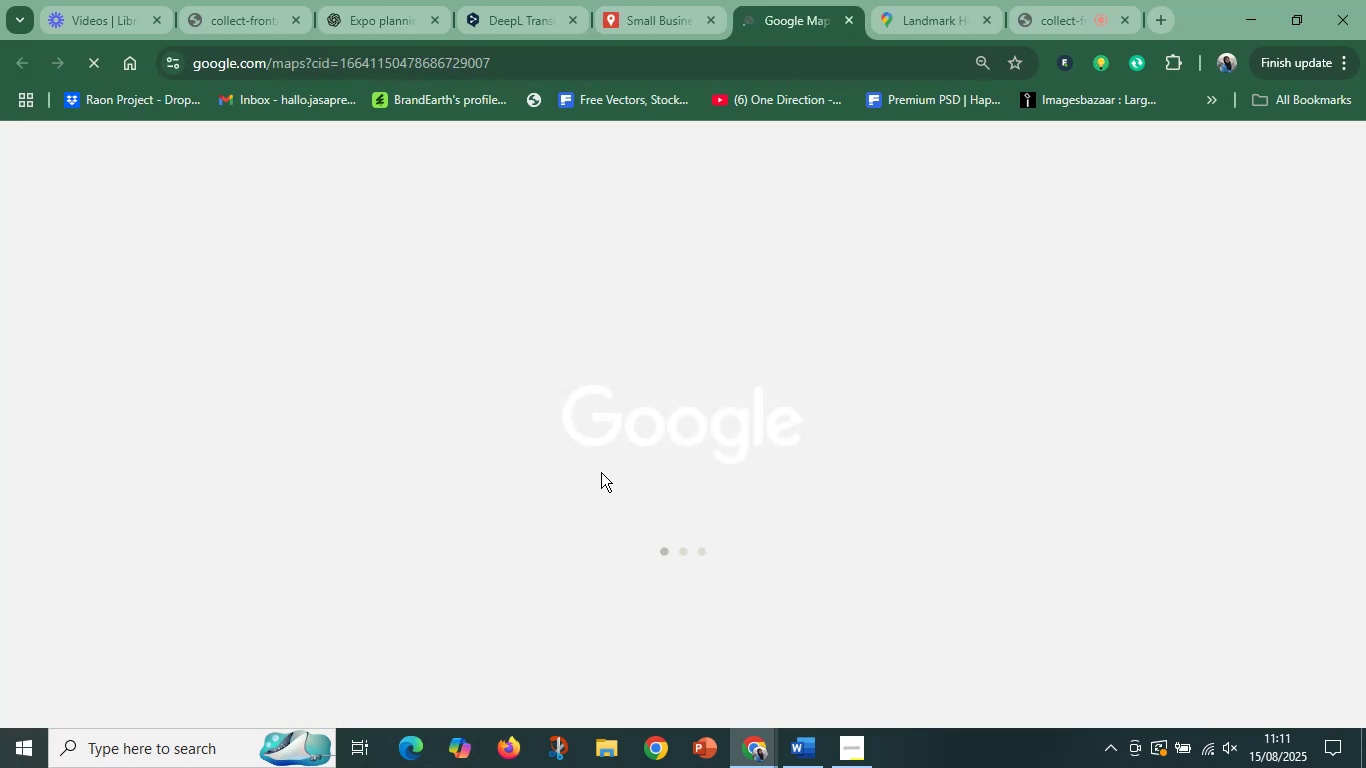 
scroll: coordinate [131, 572], scroll_direction: down, amount: 1.0
 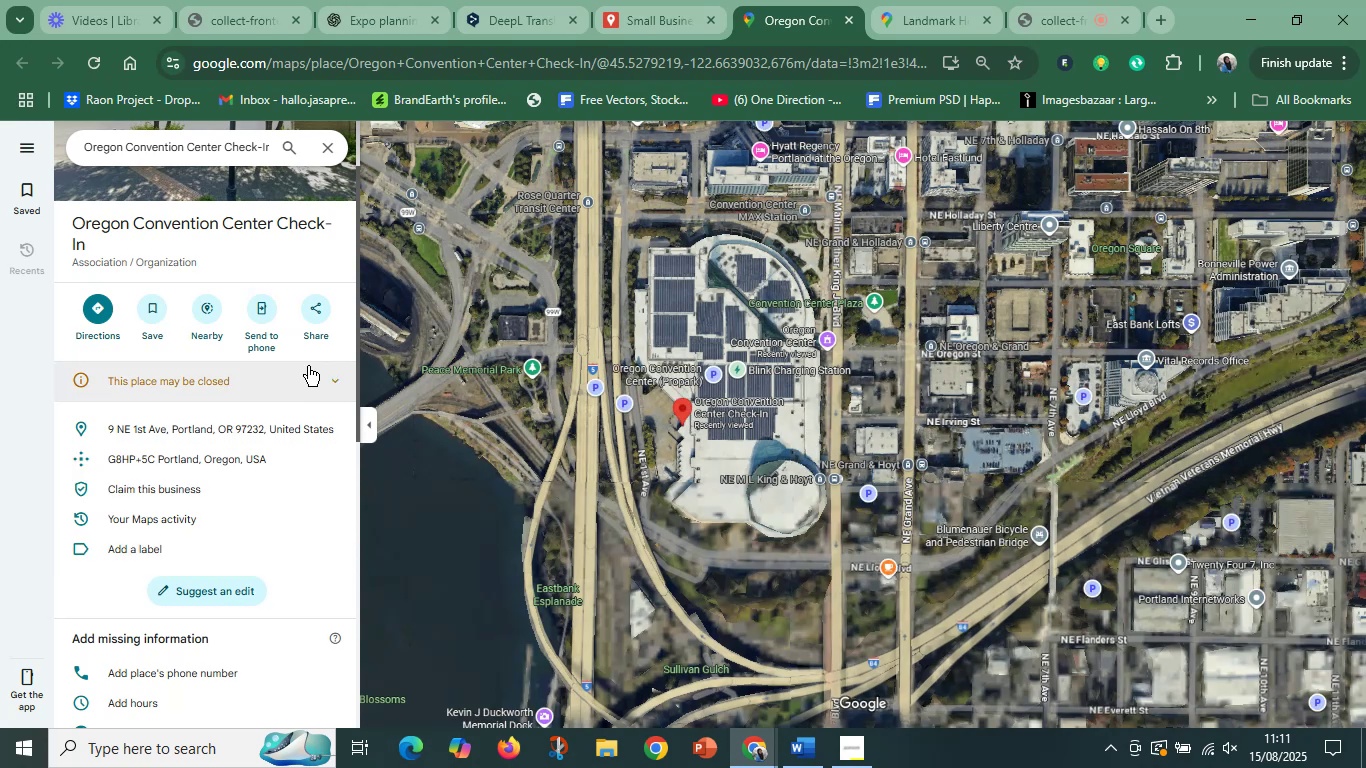 
left_click([313, 373])
 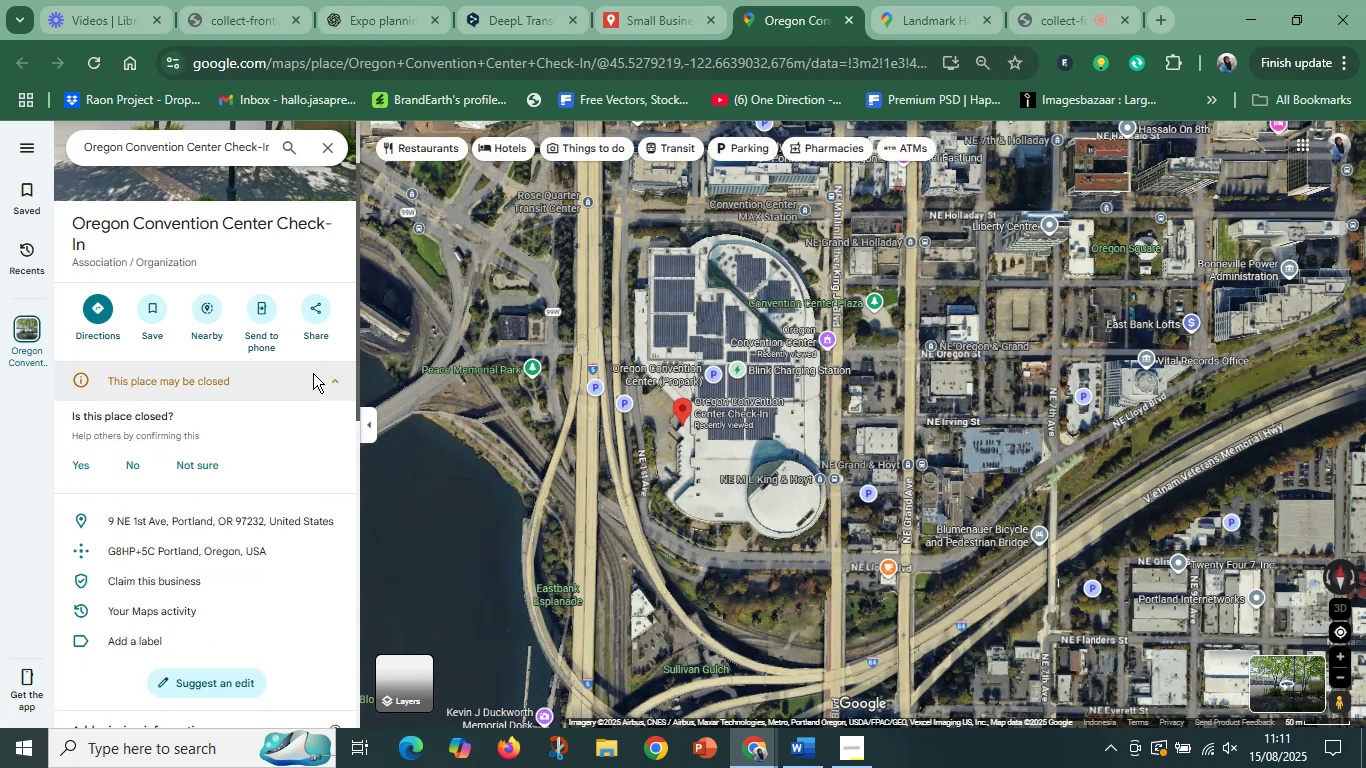 
left_click_drag(start_coordinate=[723, 601], to_coordinate=[813, 470])
 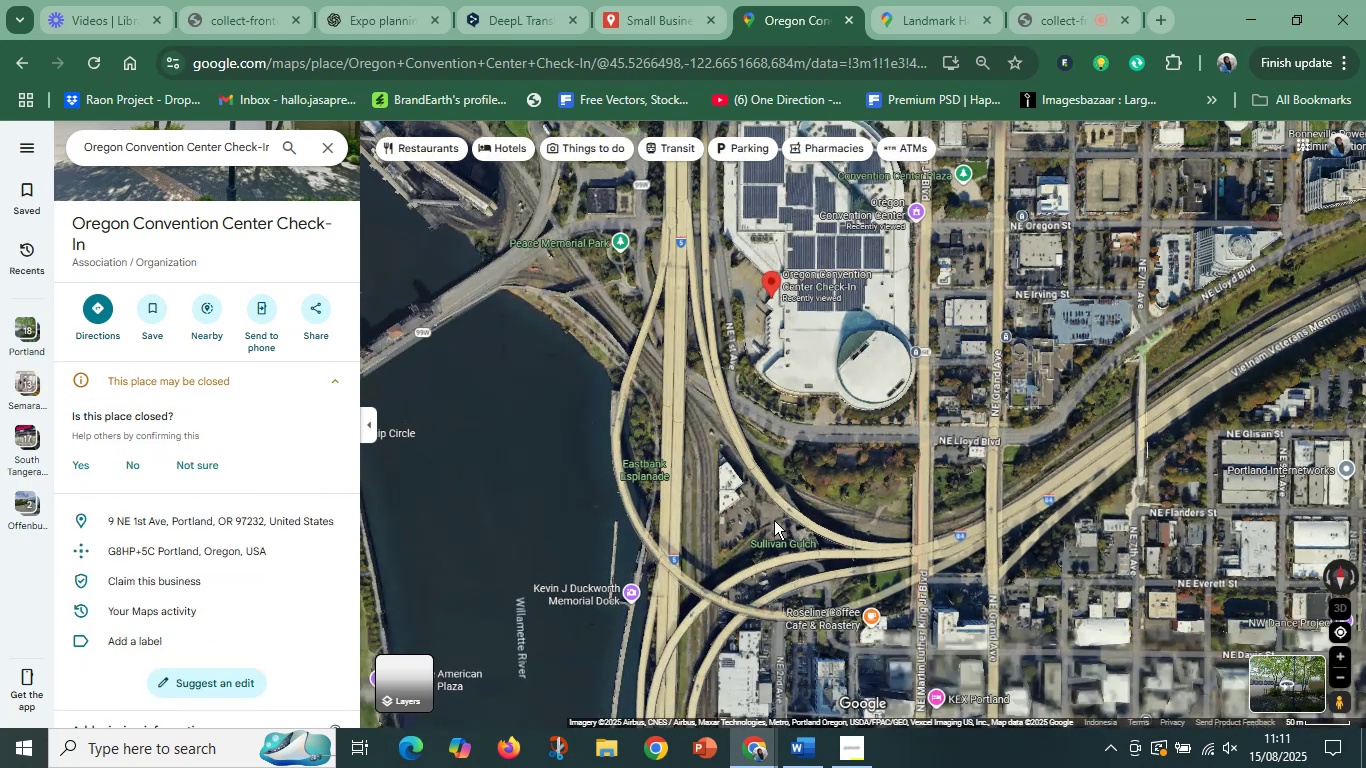 
hold_key(key=ControlLeft, duration=1.35)
left_click_drag(start_coordinate=[810, 498], to_coordinate=[942, 218])
 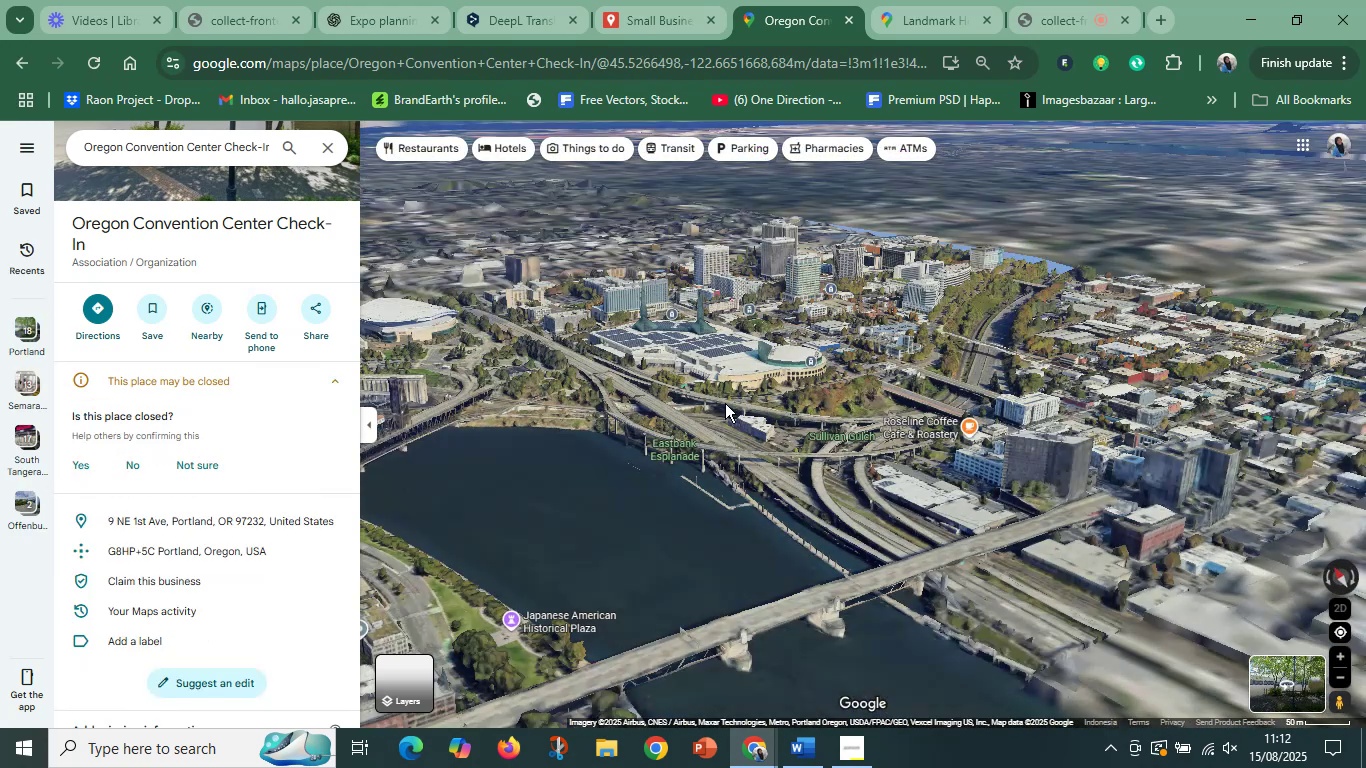 
hold_key(key=ControlLeft, duration=0.84)
scroll: coordinate [699, 402], scroll_direction: up, amount: 4.0
 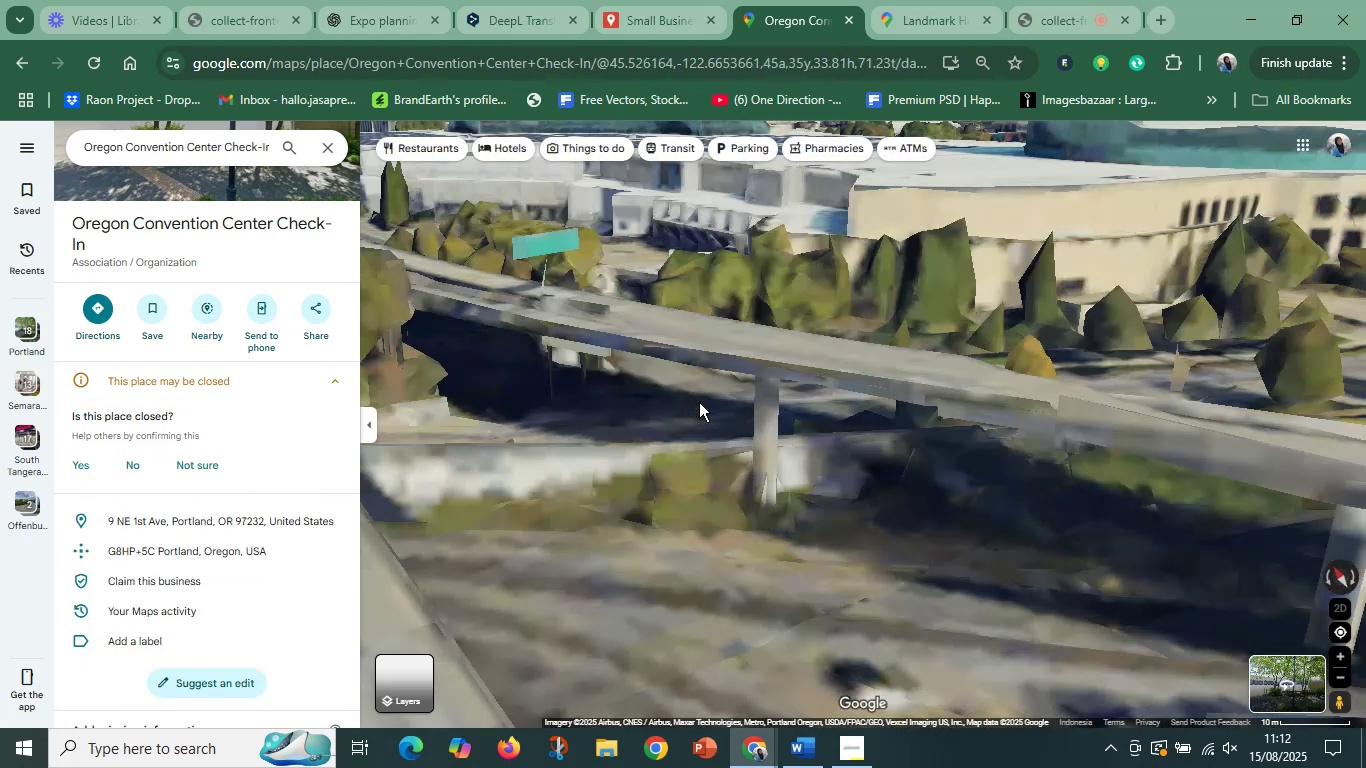 
hold_key(key=ControlLeft, duration=0.93)
scroll: coordinate [699, 403], scroll_direction: up, amount: 4.0
 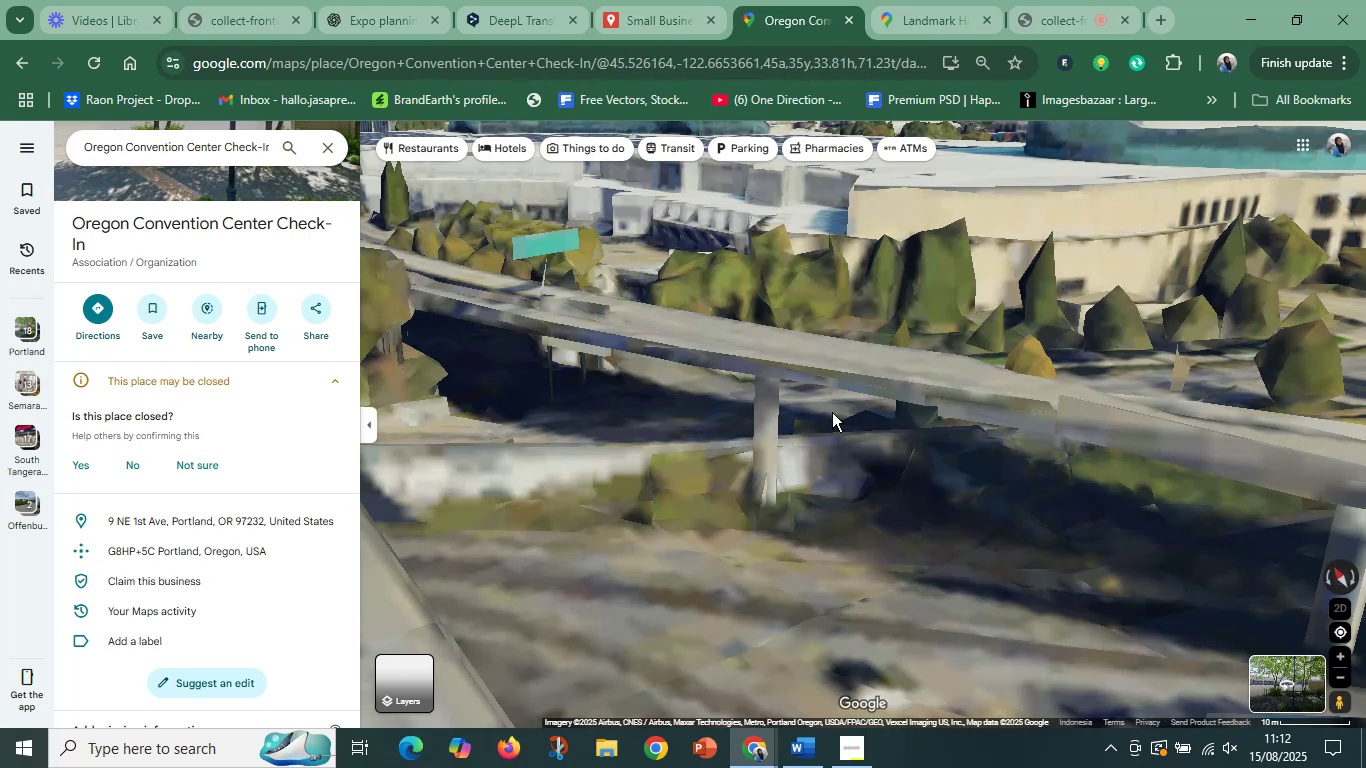 
left_click([864, 407])
 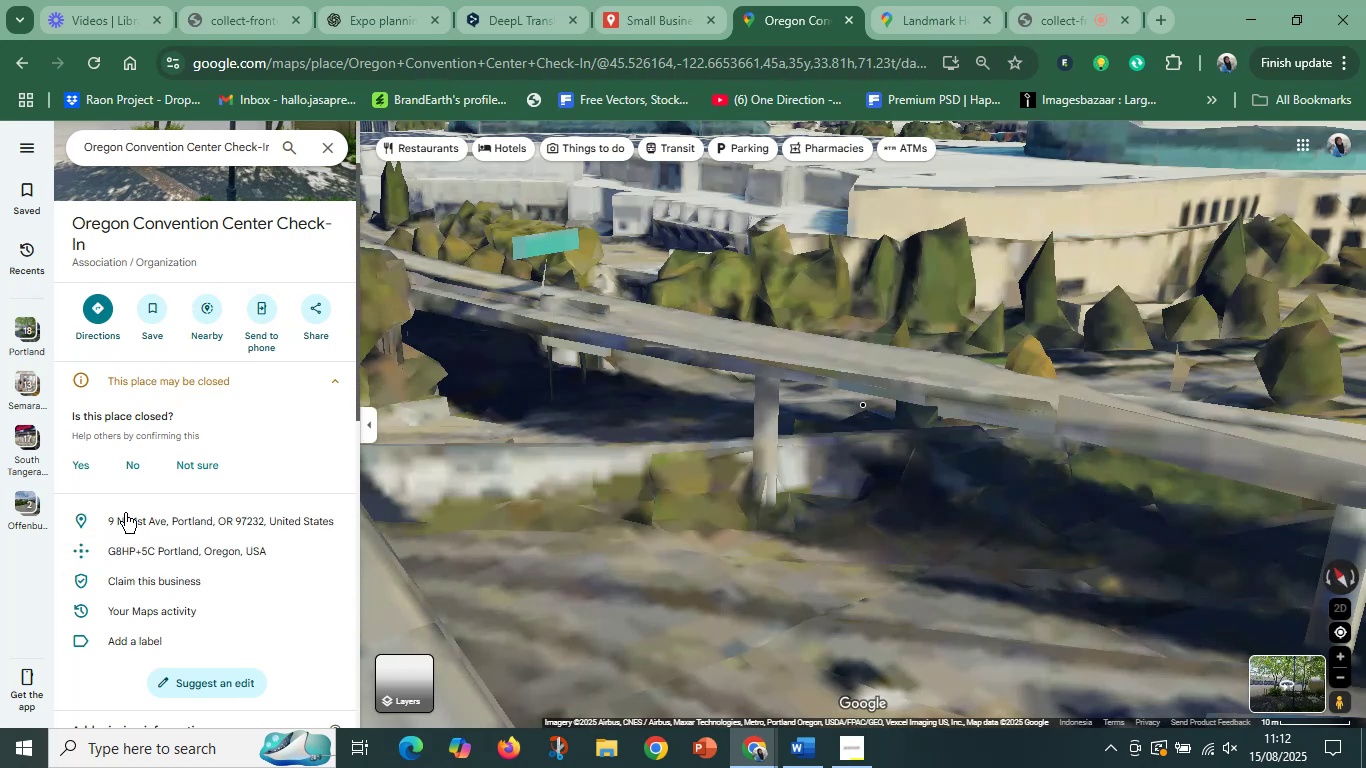 
left_click([125, 519])
 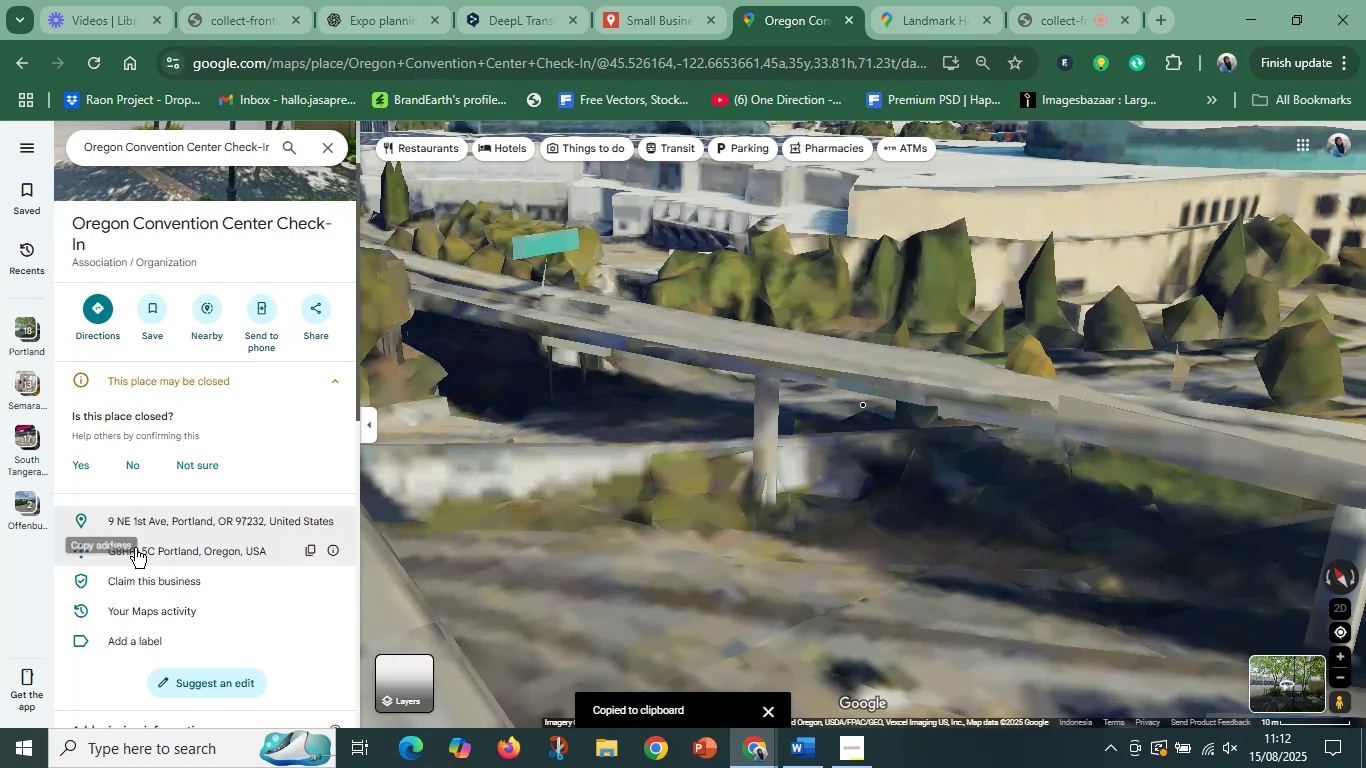 
left_click([135, 549])
 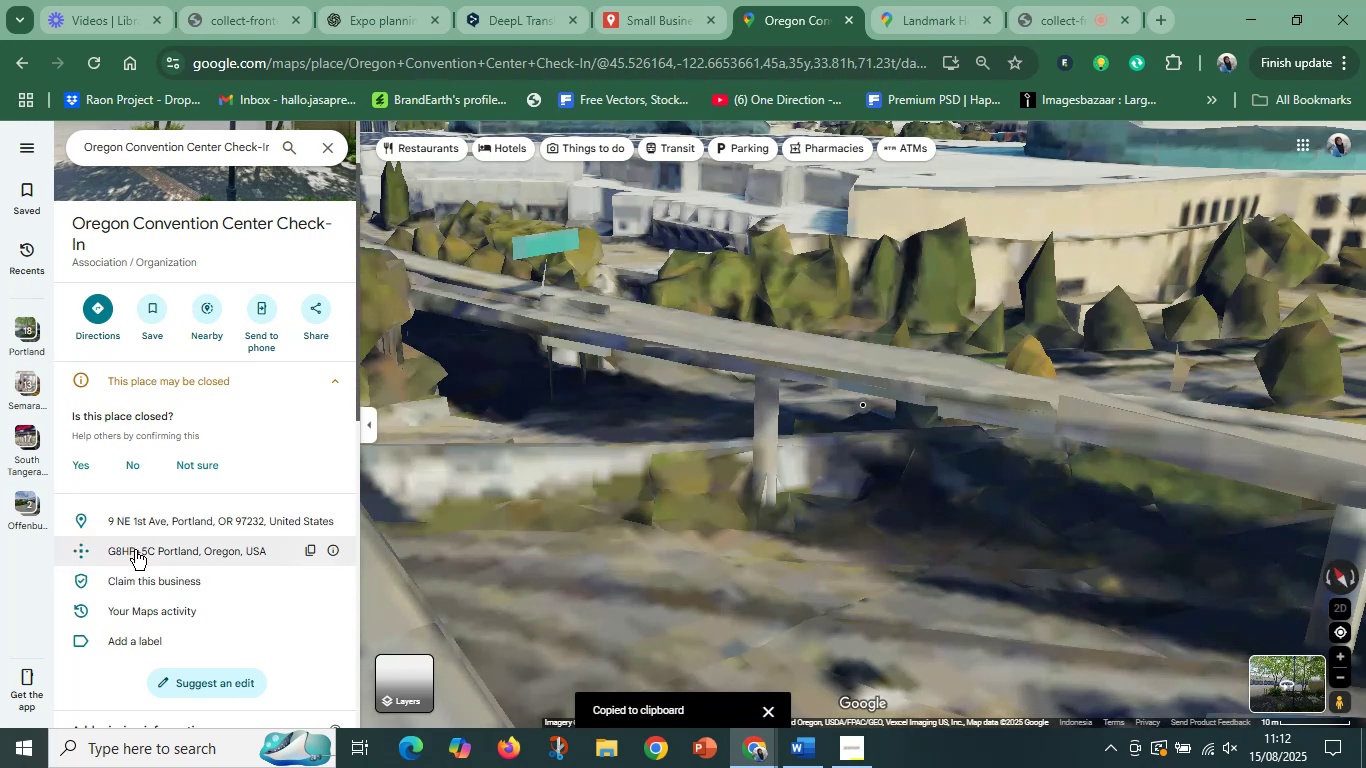 
scroll: coordinate [138, 520], scroll_direction: down, amount: 4.0
 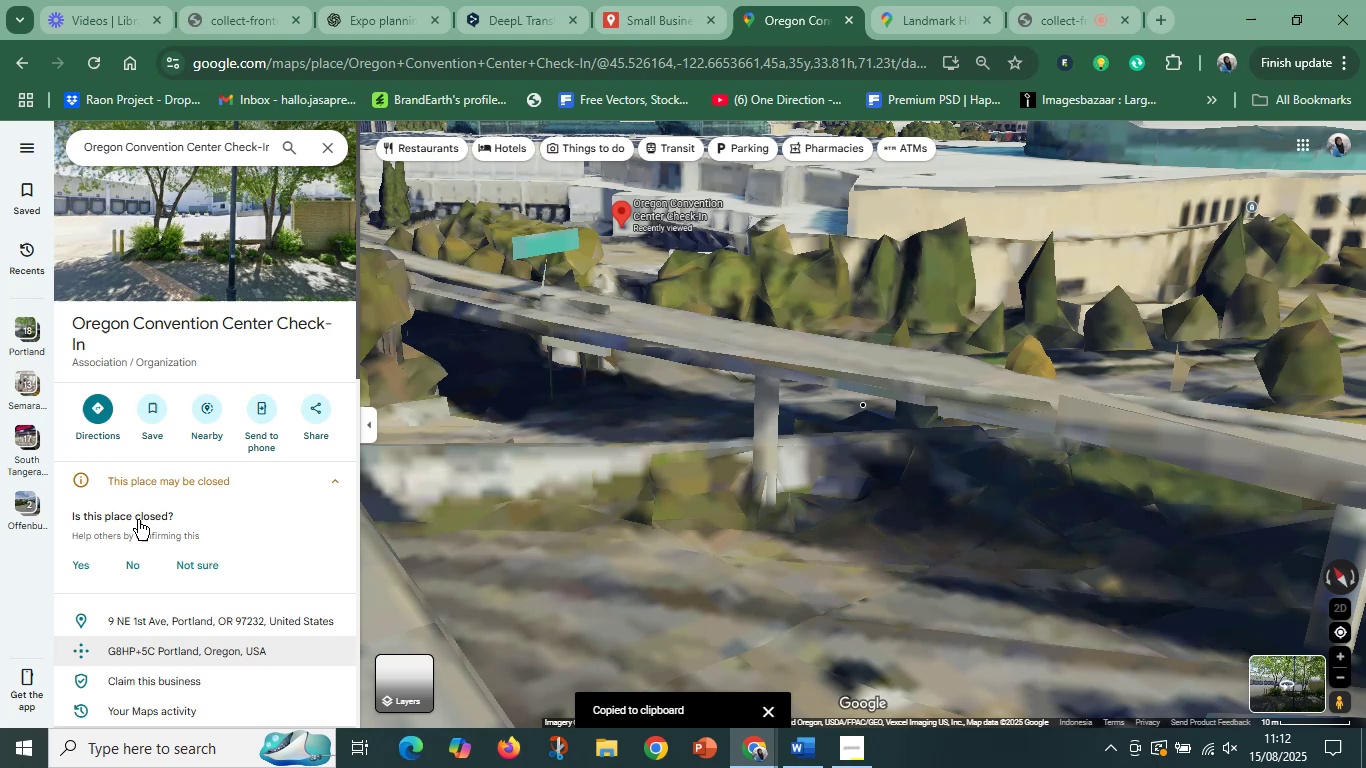 
scroll: coordinate [138, 520], scroll_direction: up, amount: 3.0
 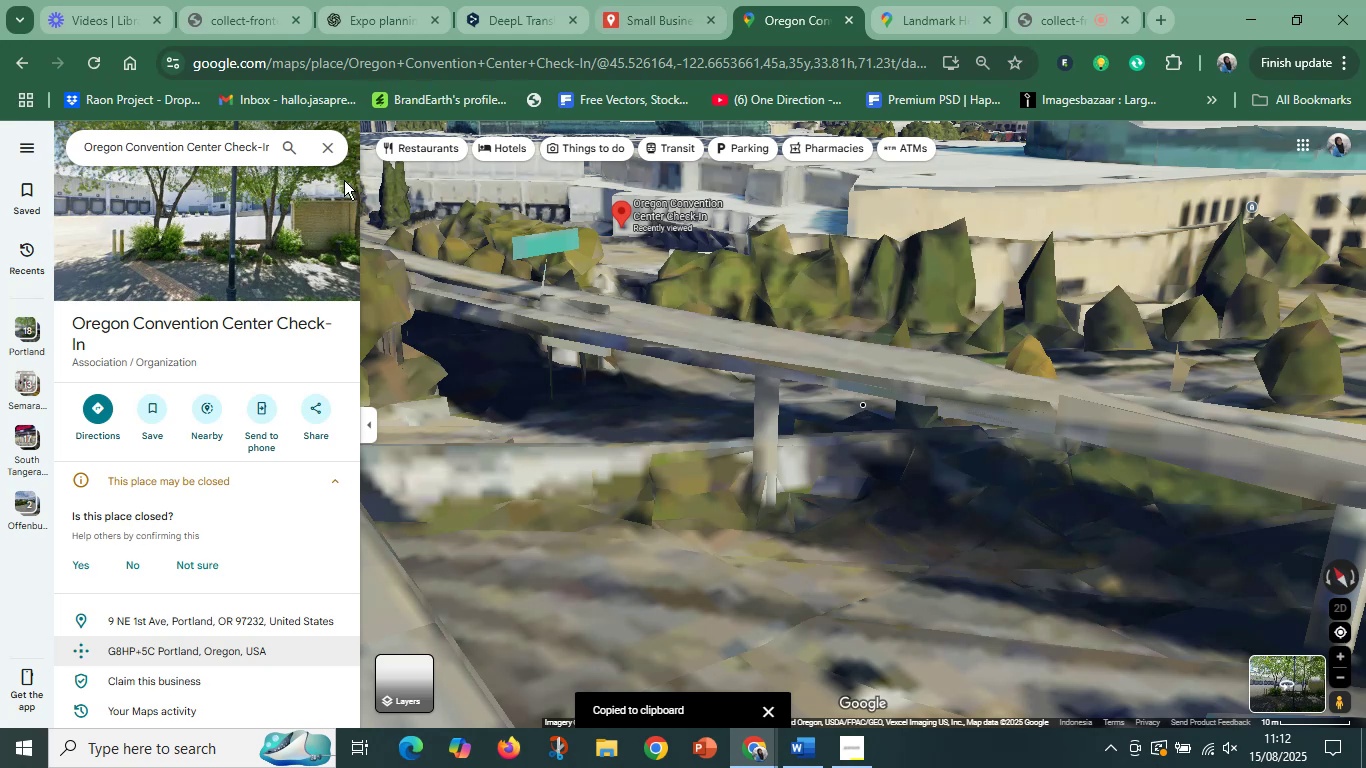 
left_click_drag(start_coordinate=[286, 235], to_coordinate=[733, 426])
 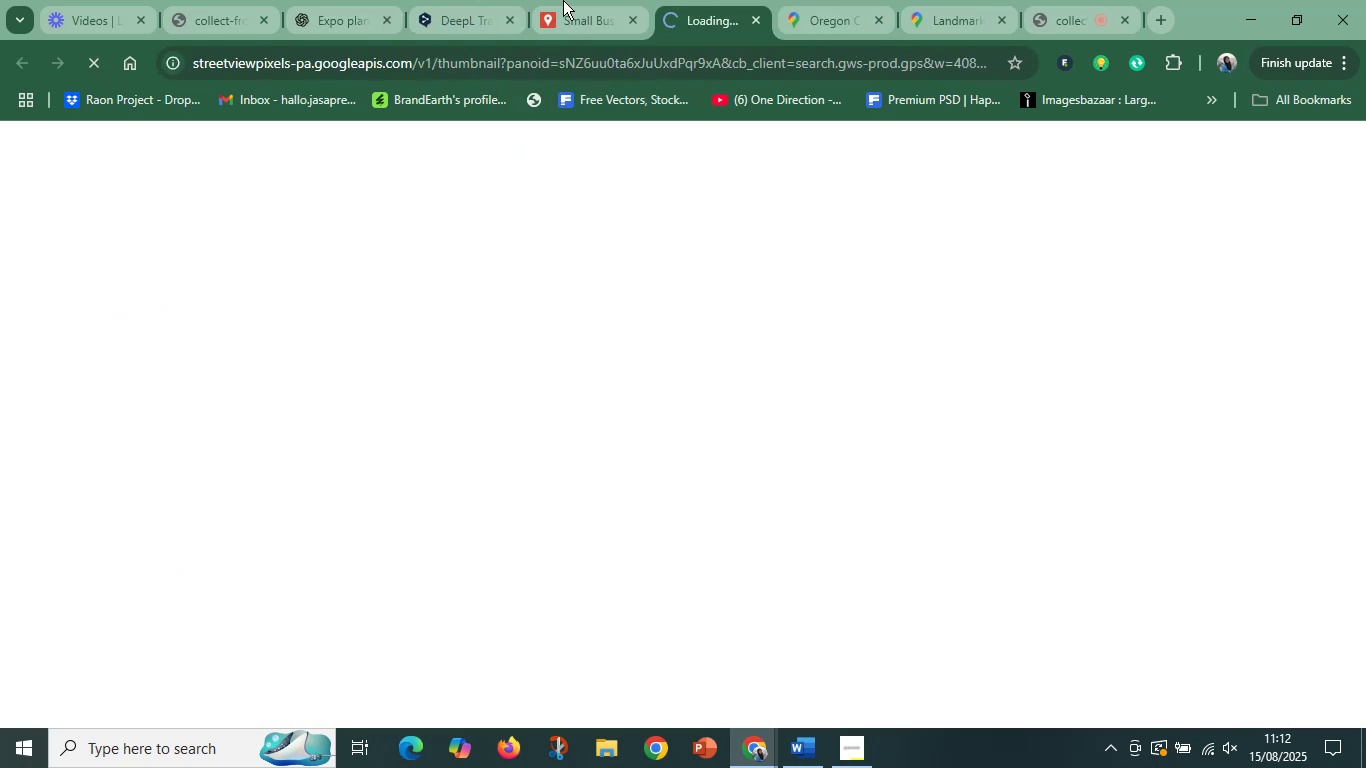 
left_click([562, 0])
 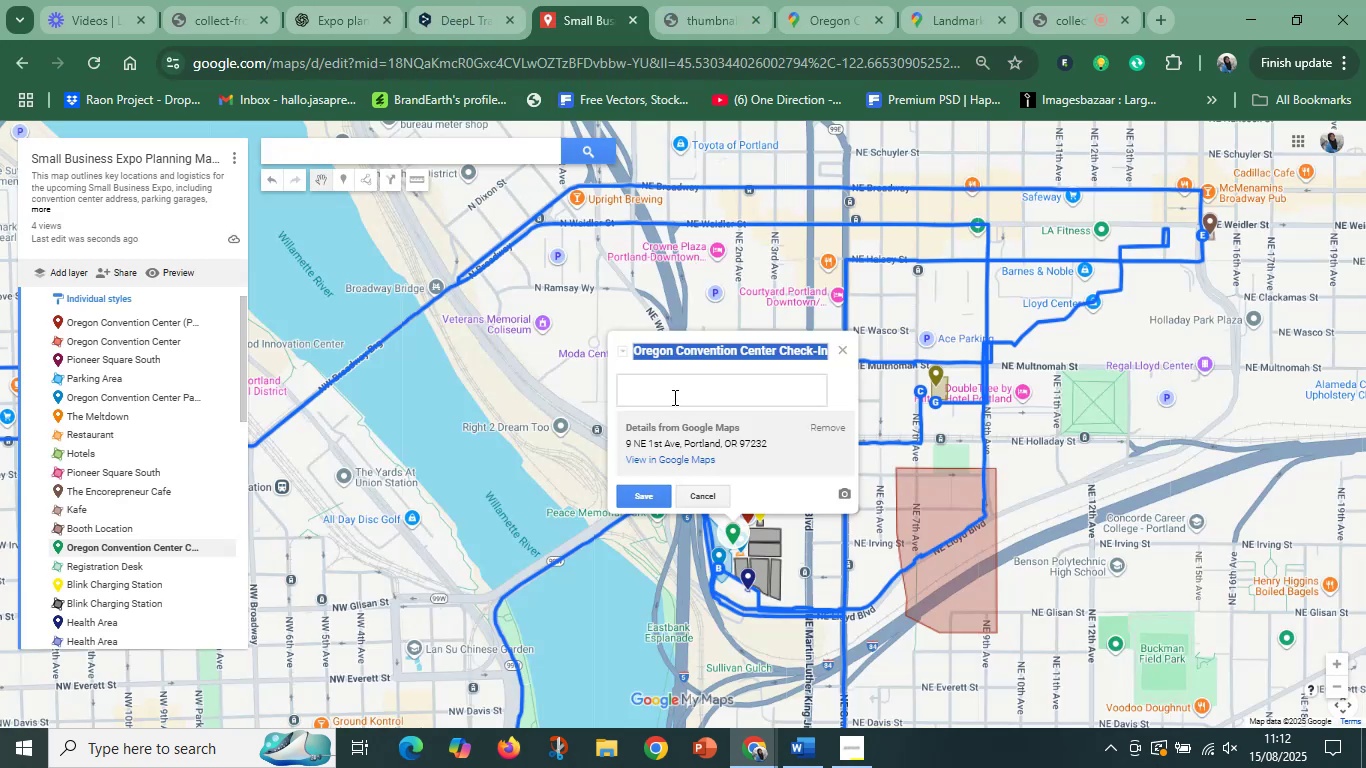 
left_click([685, 386])
 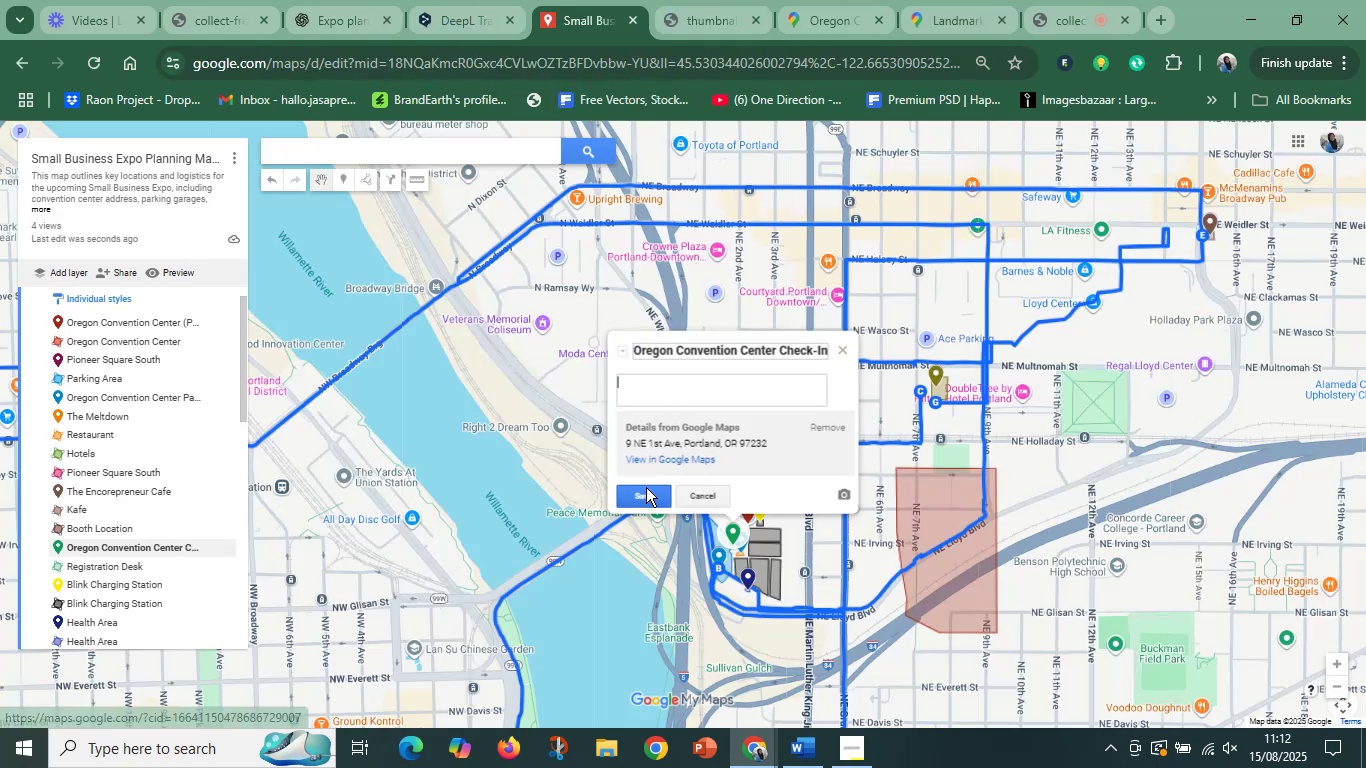 
left_click([698, 389])
 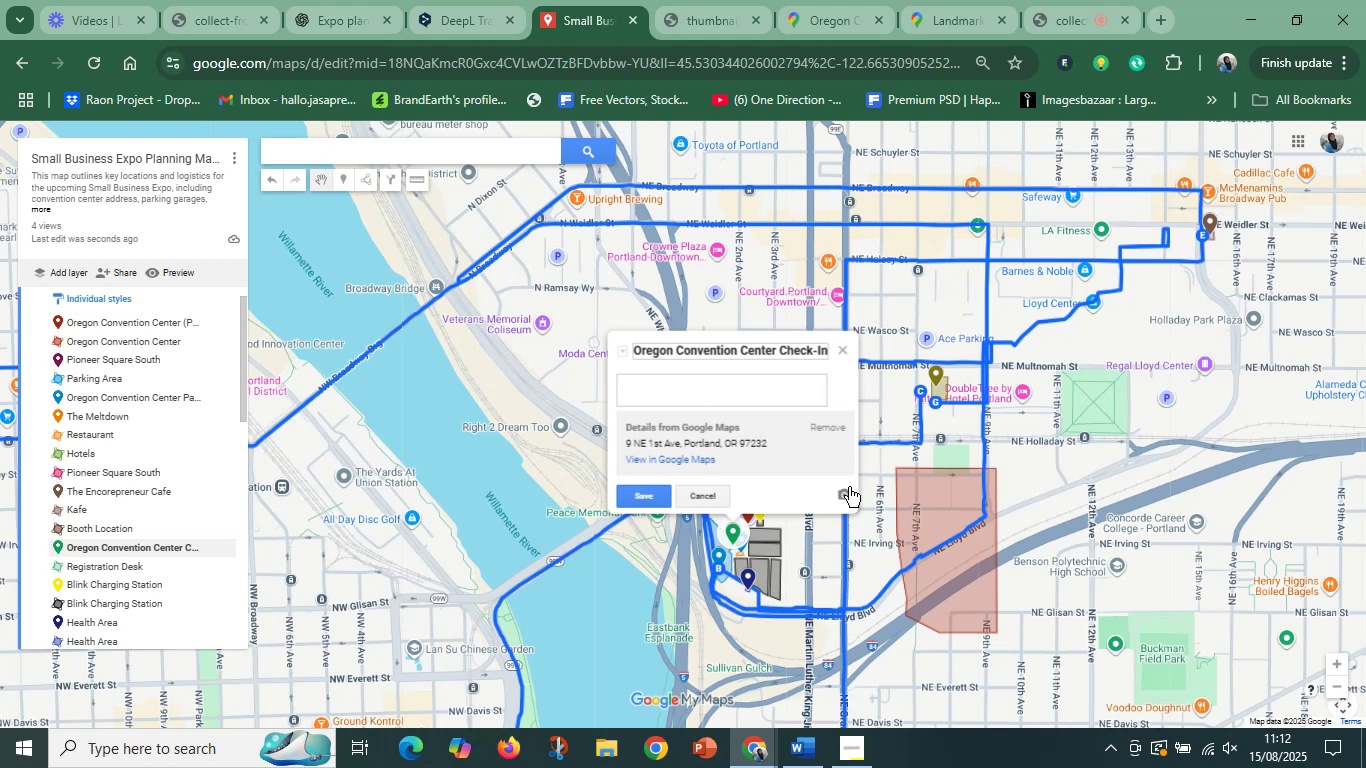 
left_click([847, 493])
 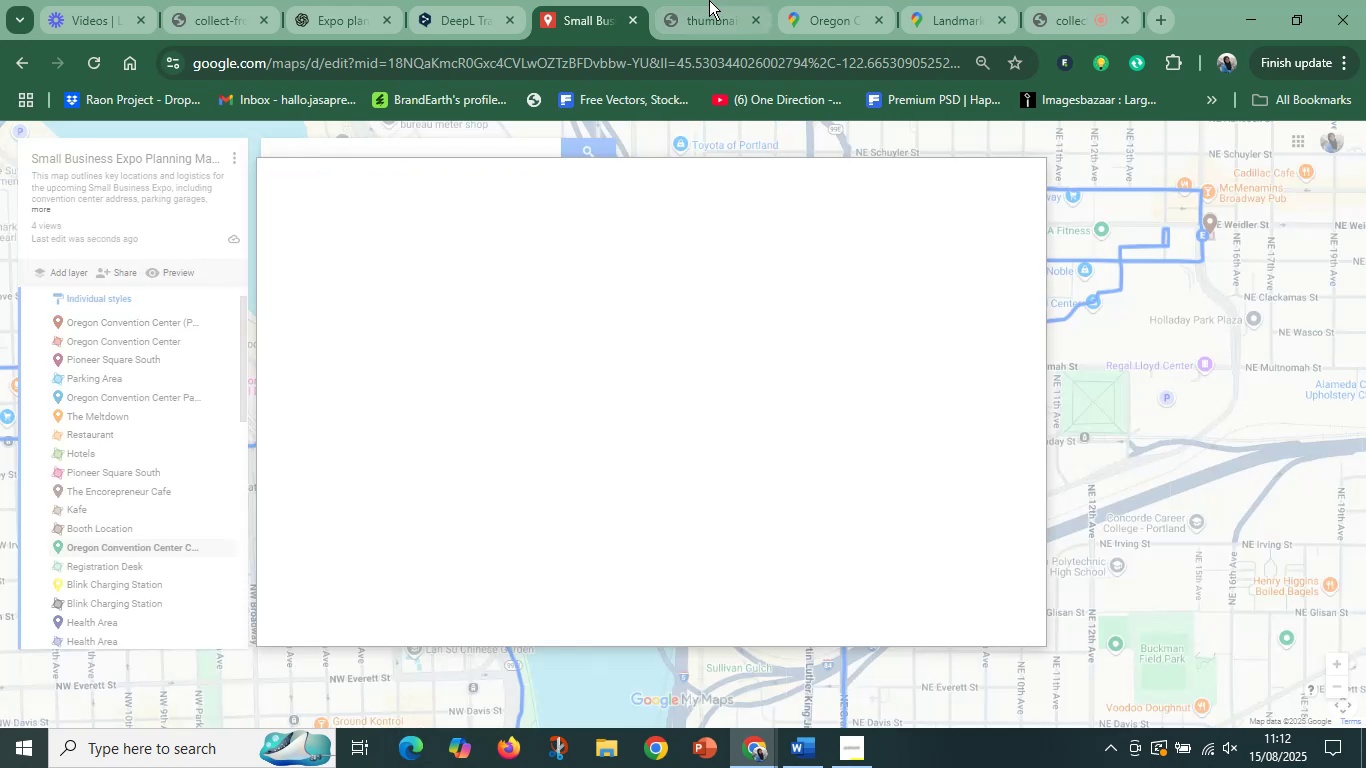 
left_click([705, 0])
 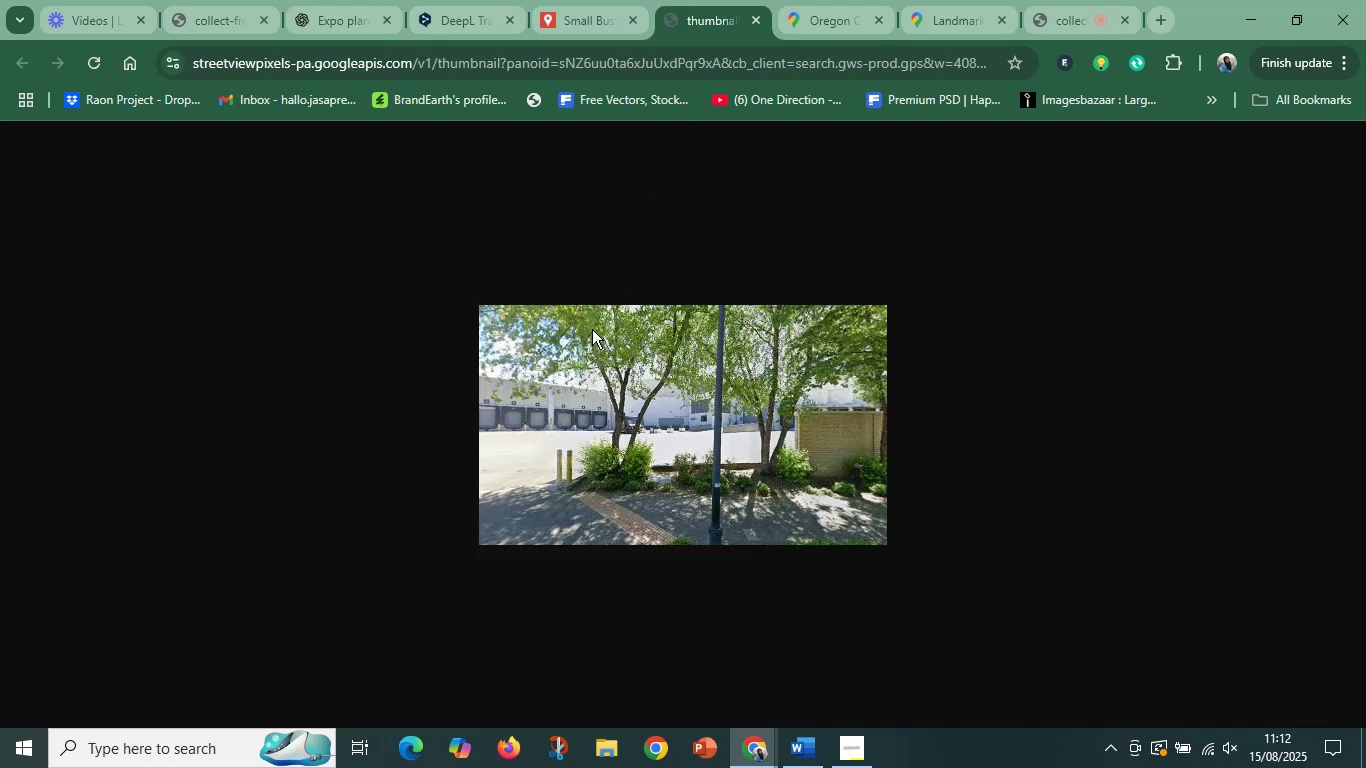 
left_click_drag(start_coordinate=[549, 445], to_coordinate=[585, 450])
 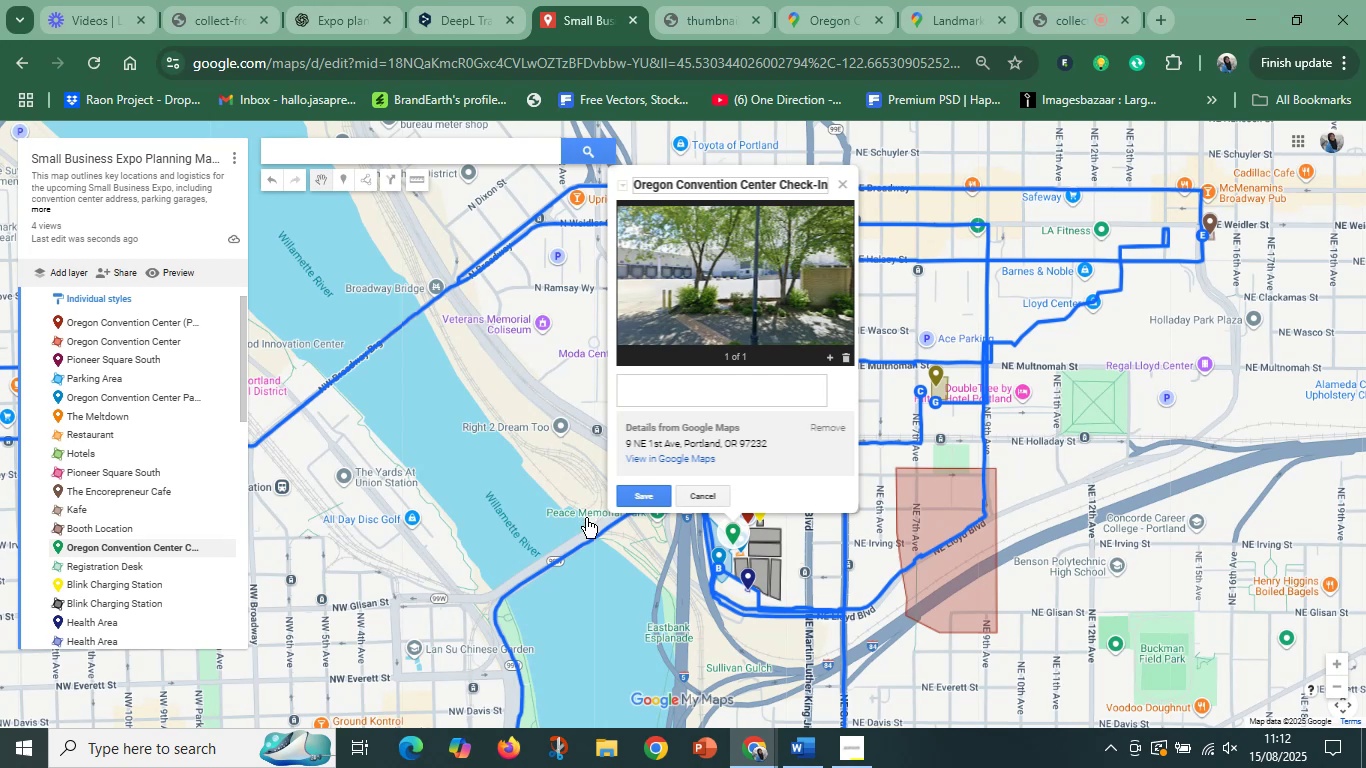 
wait(9.74)
 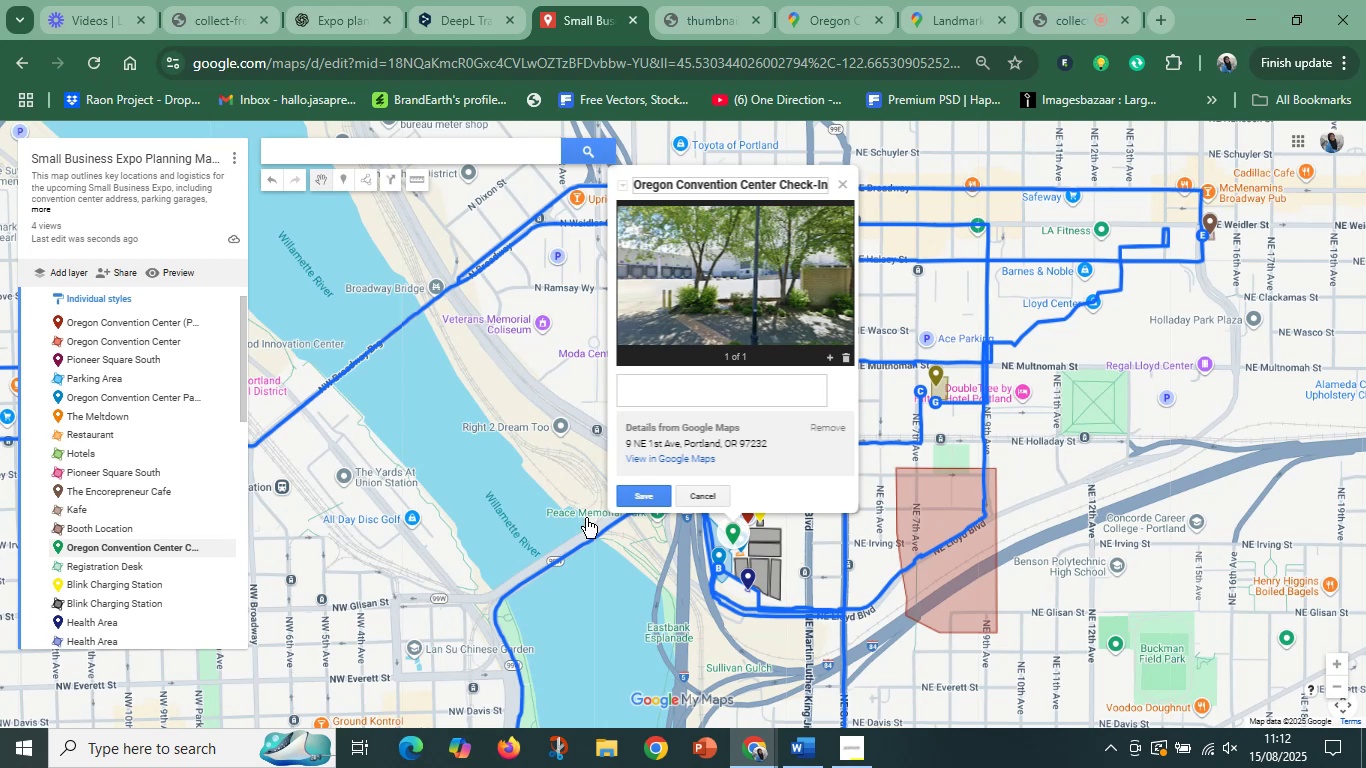 
left_click([657, 394])
 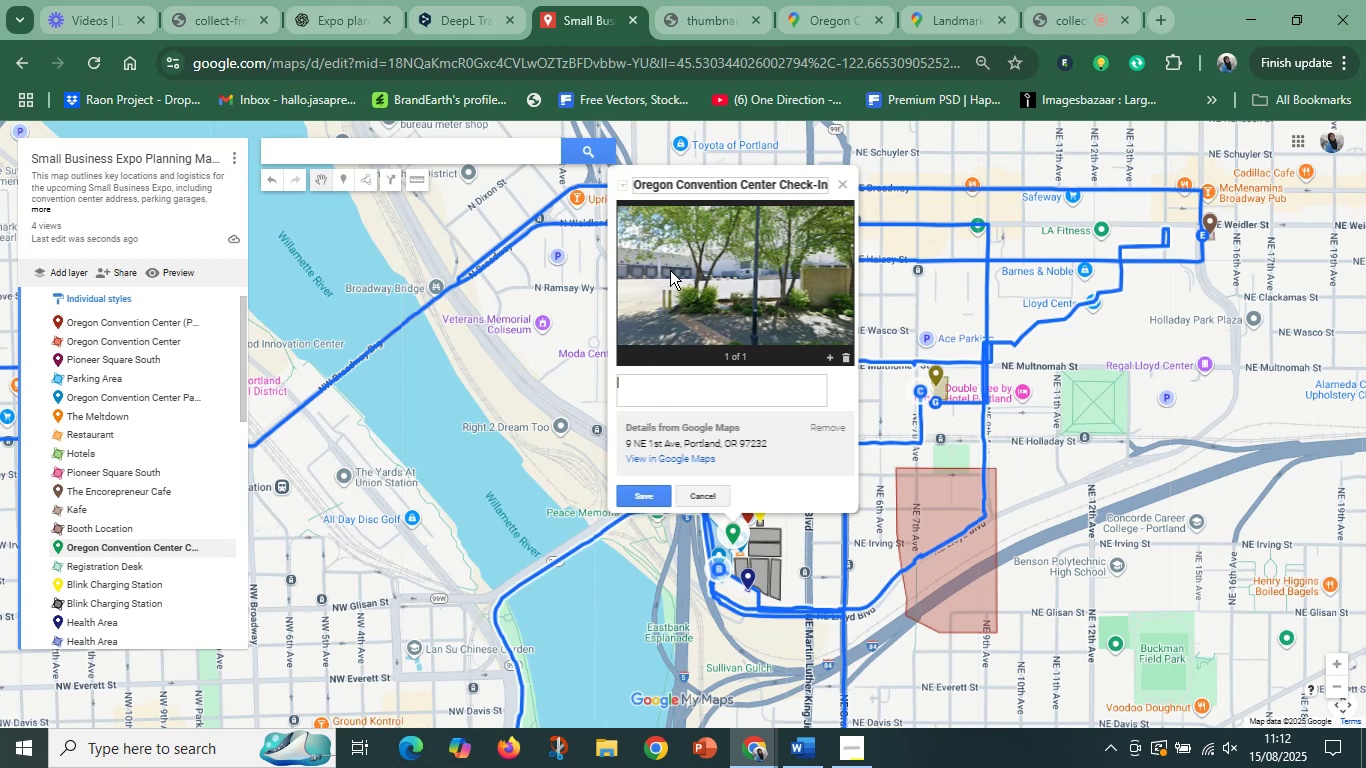 
mouse_move([666, 18])
 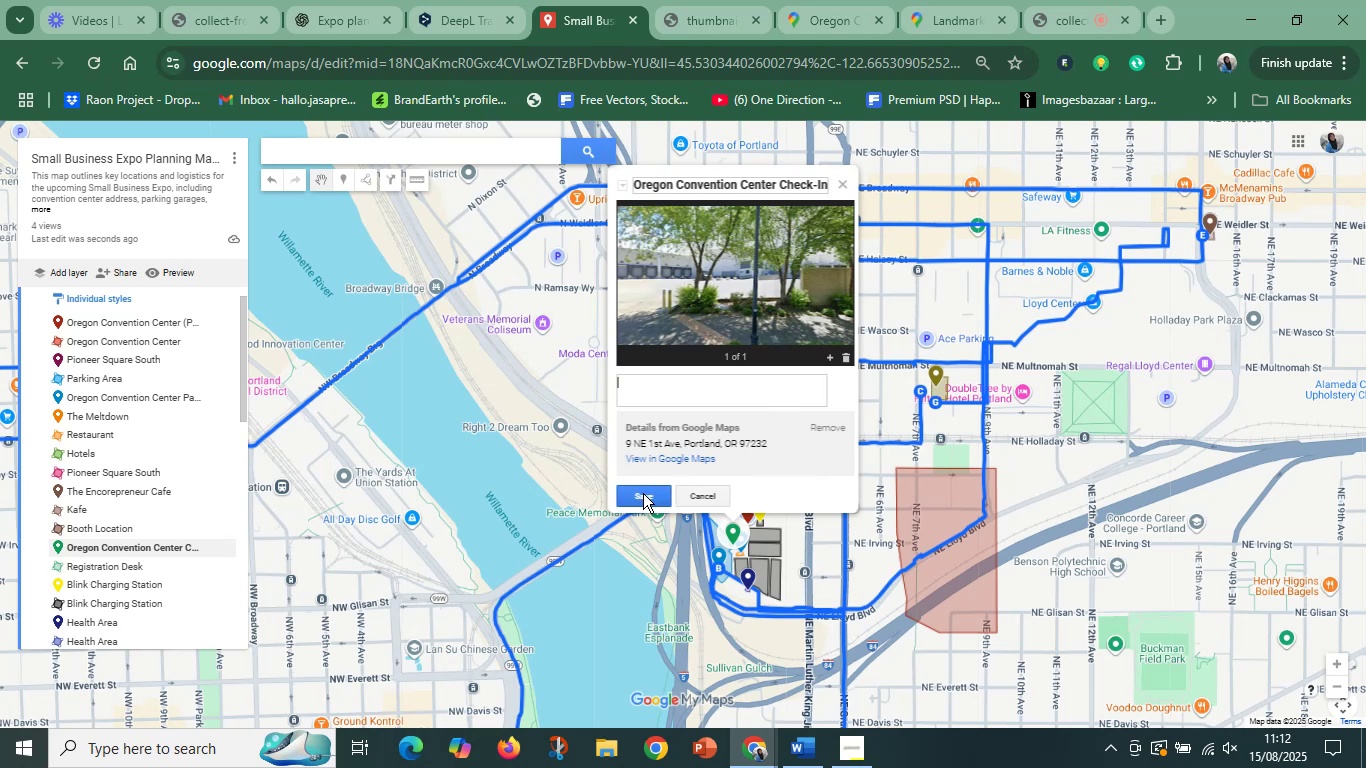 
wait(7.34)
 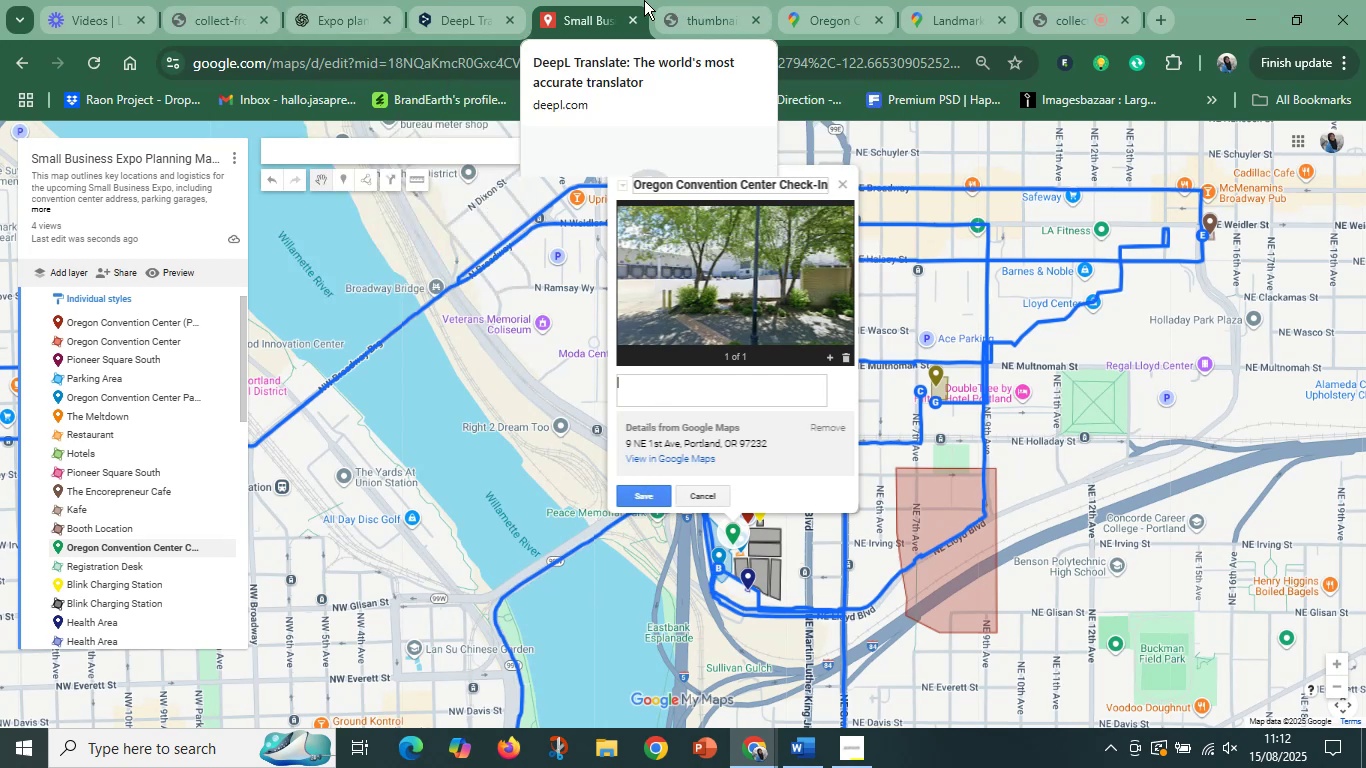 
mouse_move([986, 41])
 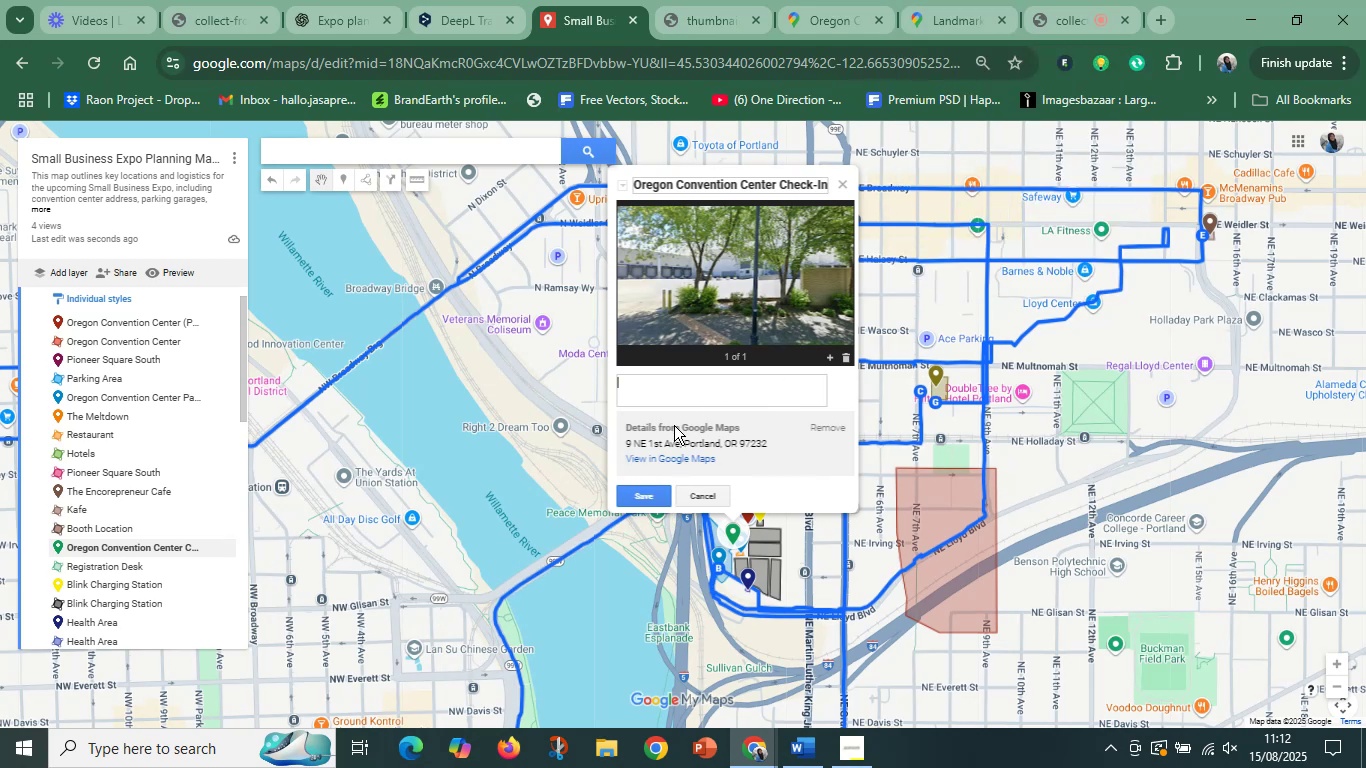 
left_click([674, 426])
 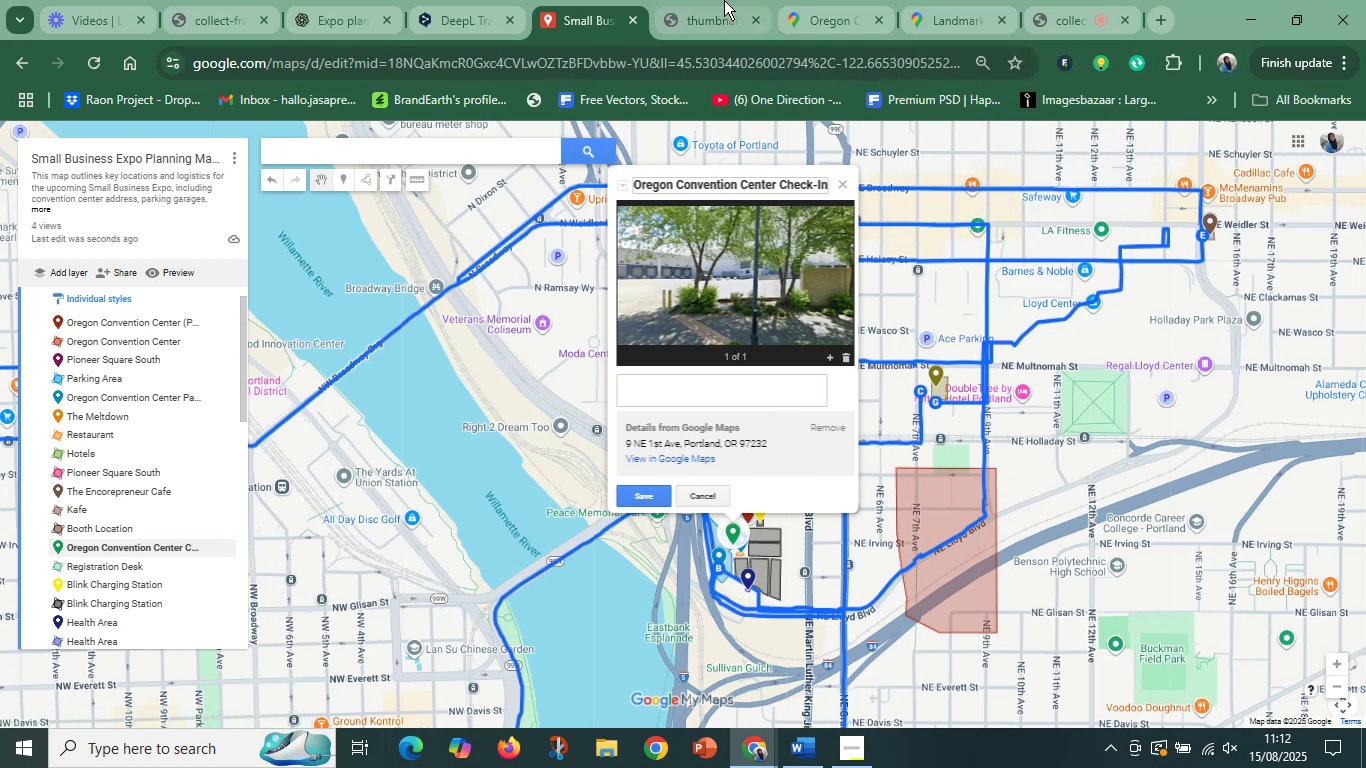 
left_click([744, 0])
 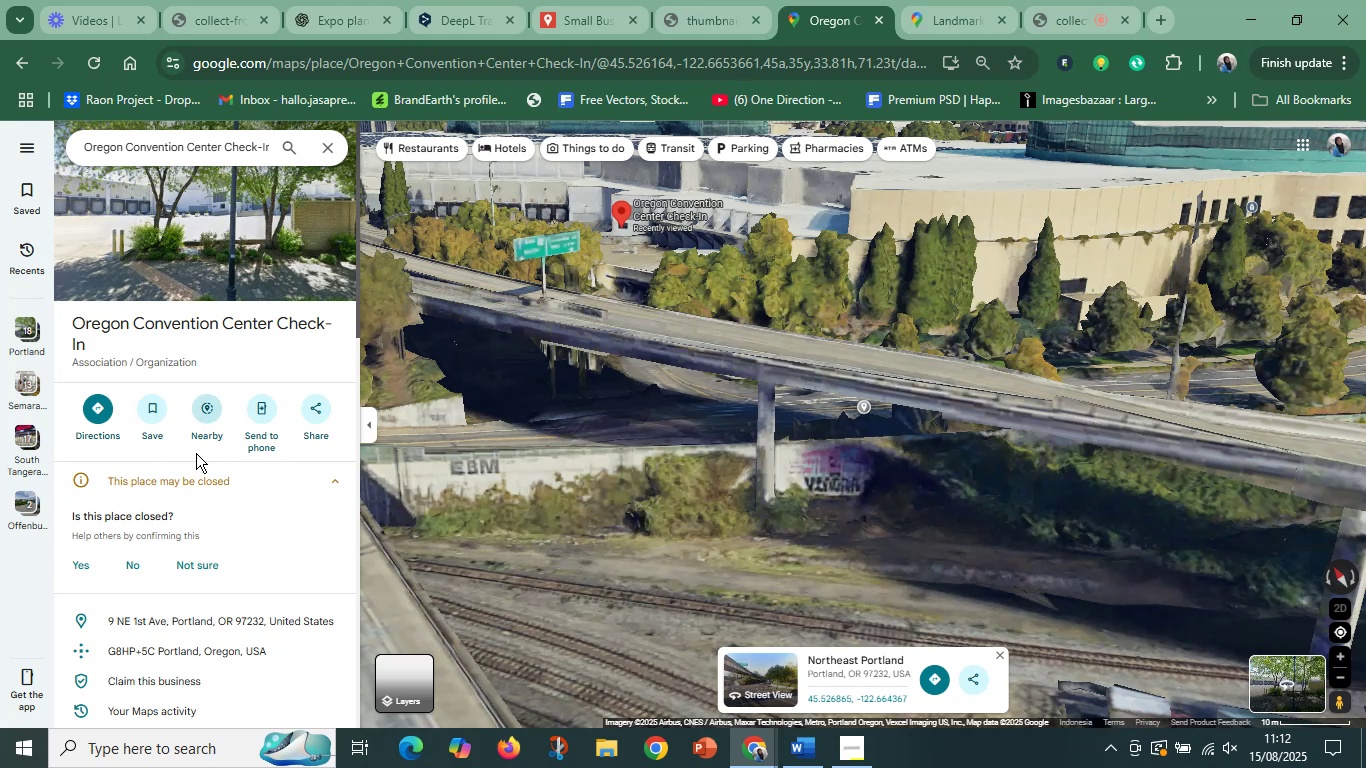 
scroll: coordinate [223, 541], scroll_direction: down, amount: 13.0
 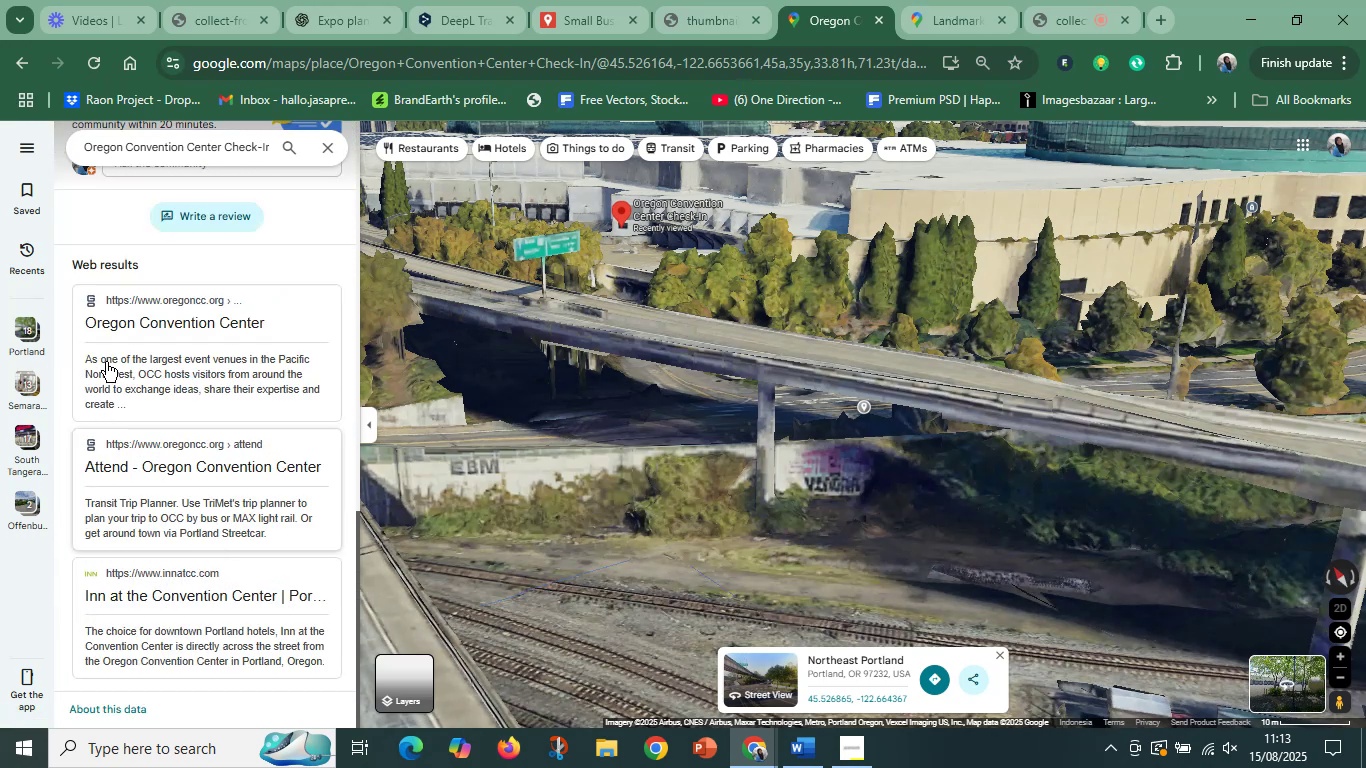 
left_click_drag(start_coordinate=[80, 357], to_coordinate=[180, 390])
 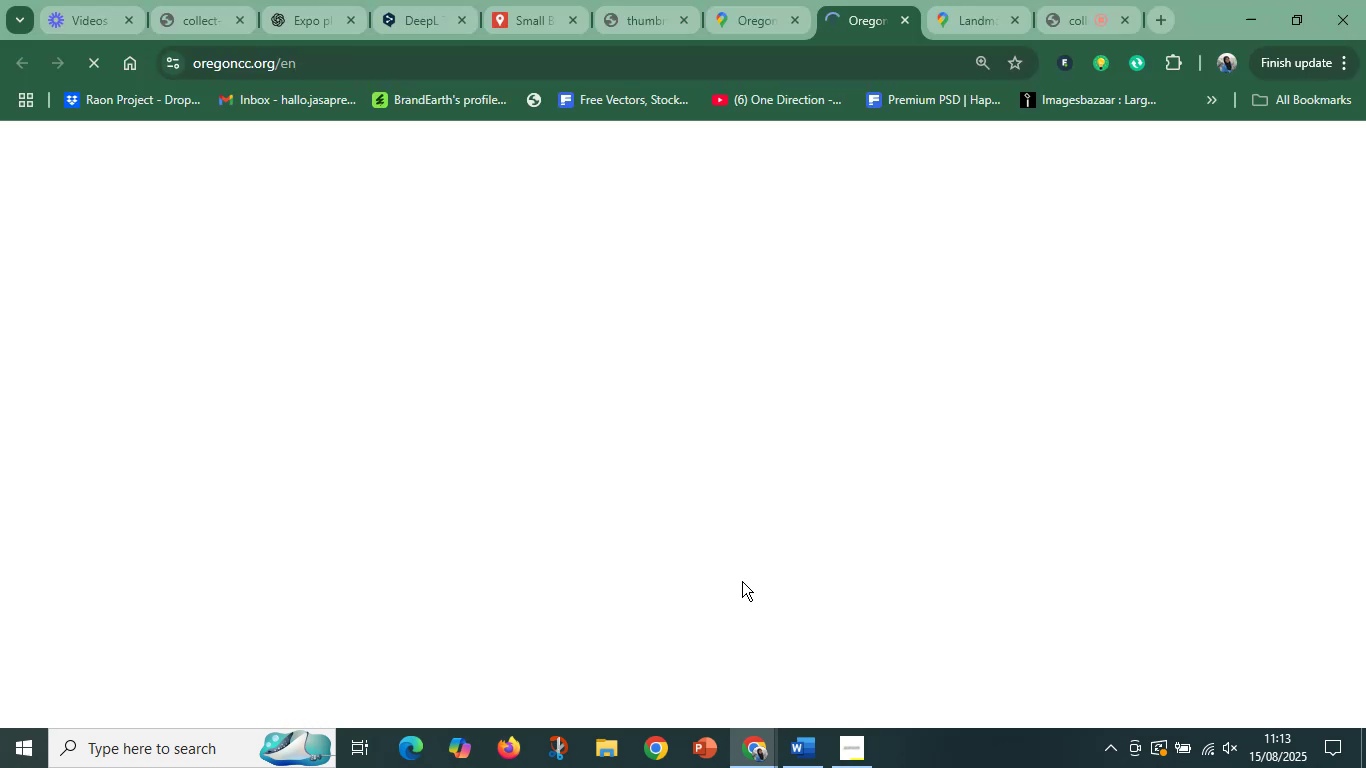 
wait(8.51)
 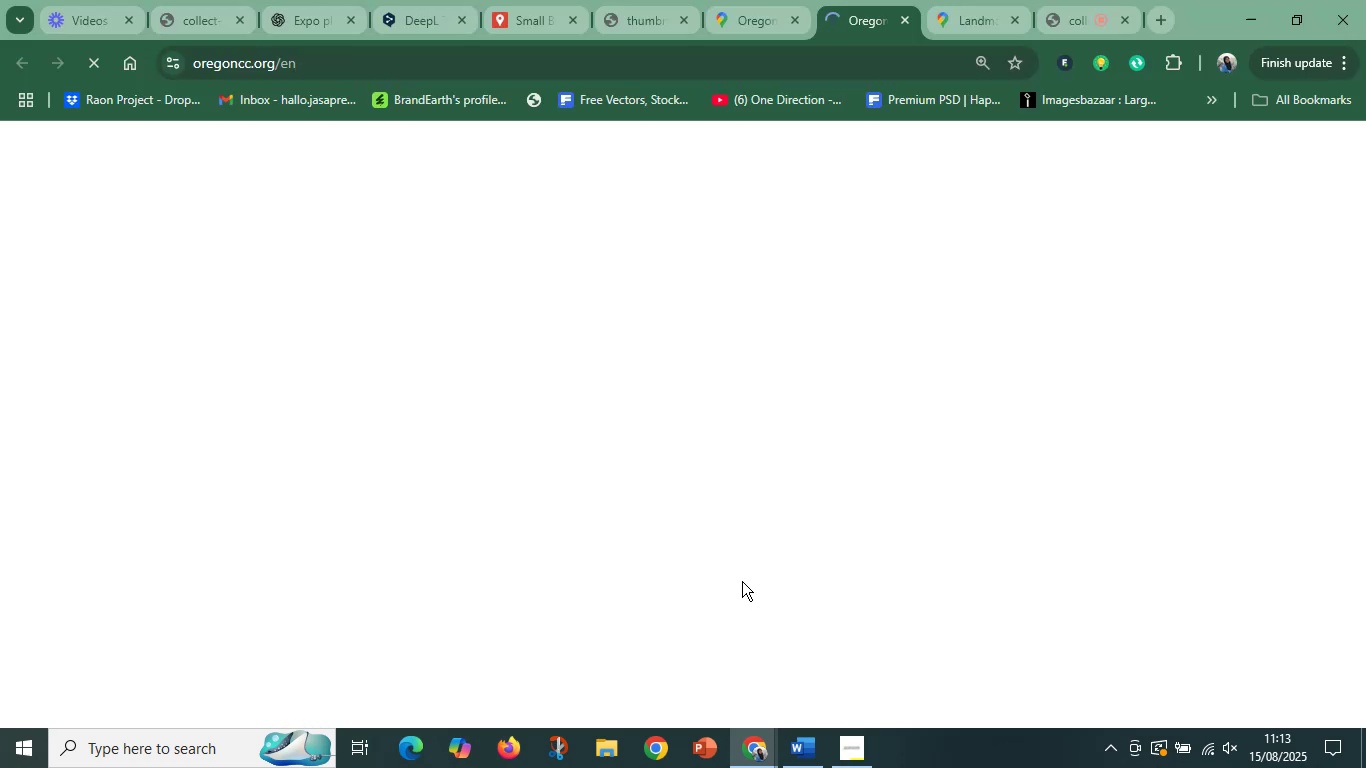 
scroll: coordinate [369, 528], scroll_direction: down, amount: 20.0
 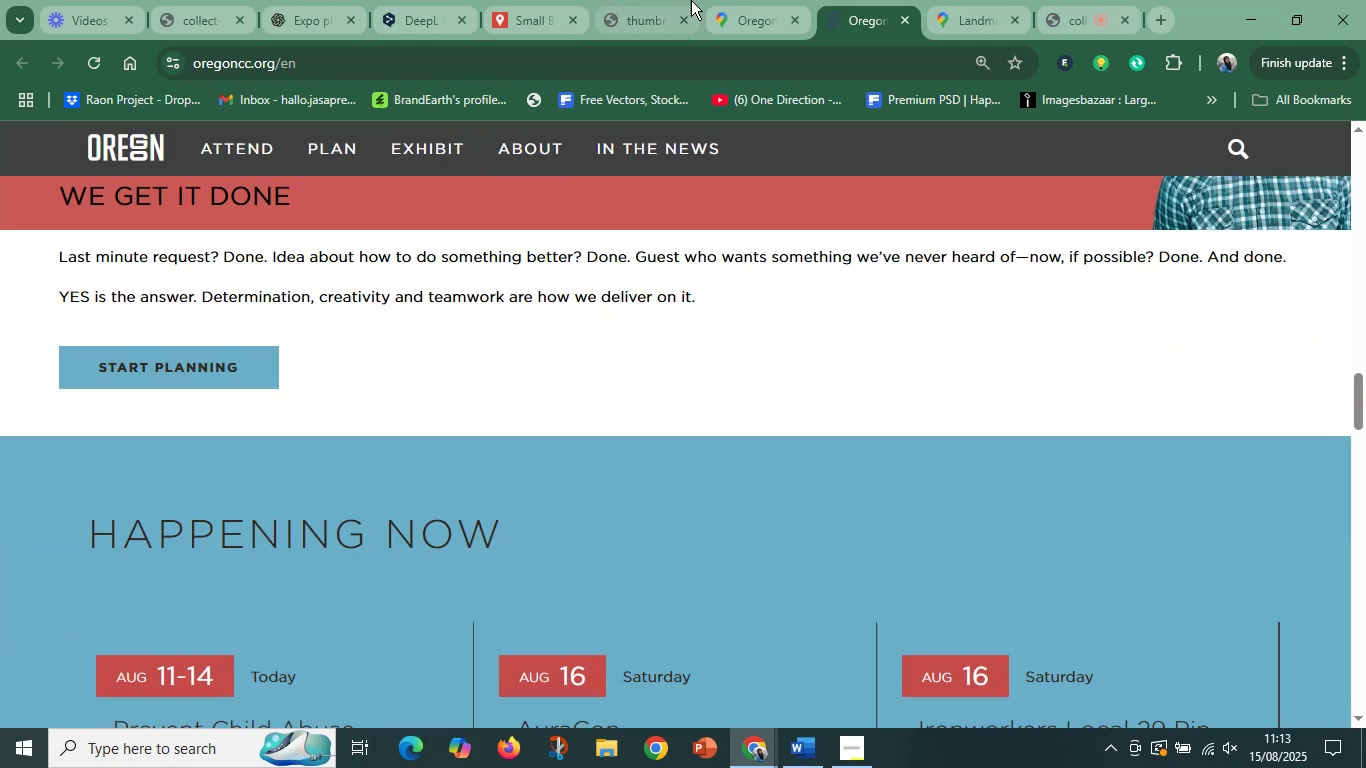 
left_click([745, 0])
 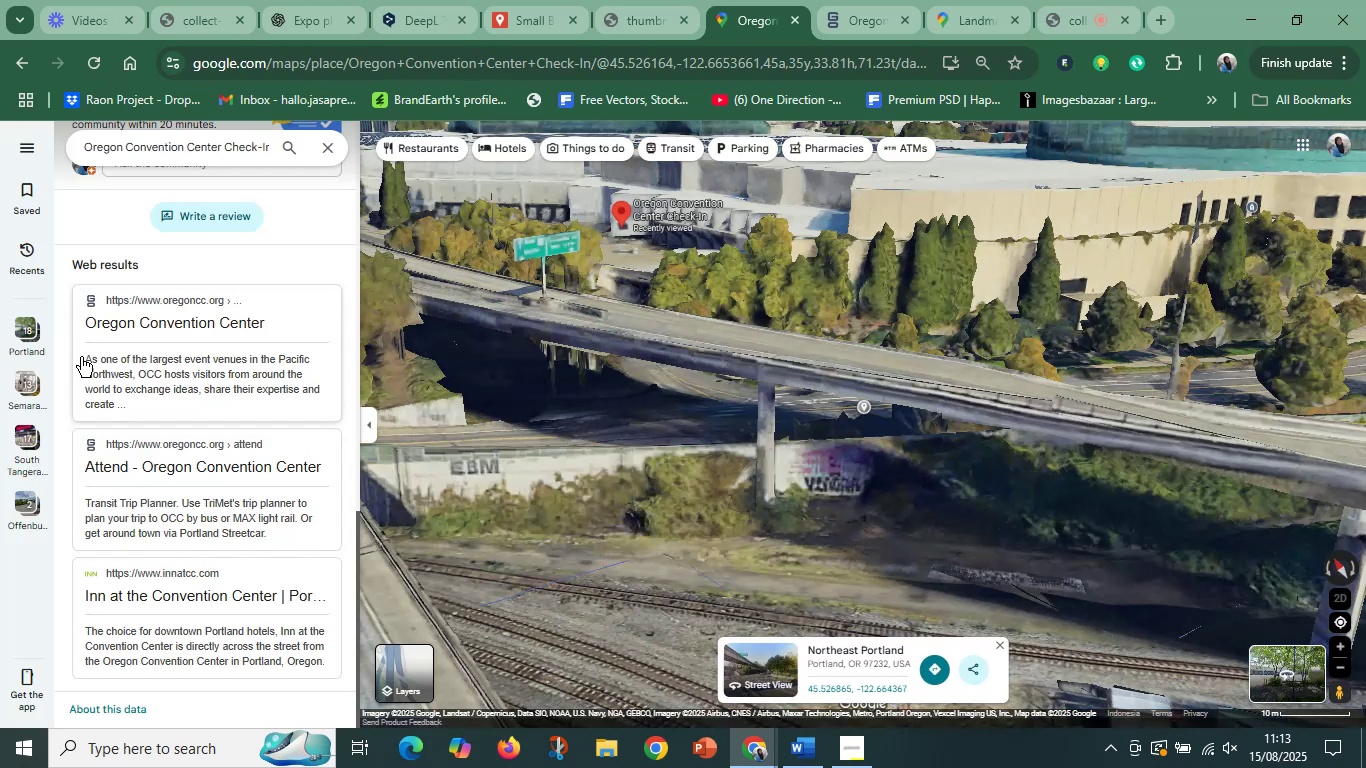 
left_click_drag(start_coordinate=[83, 357], to_coordinate=[103, 269])
 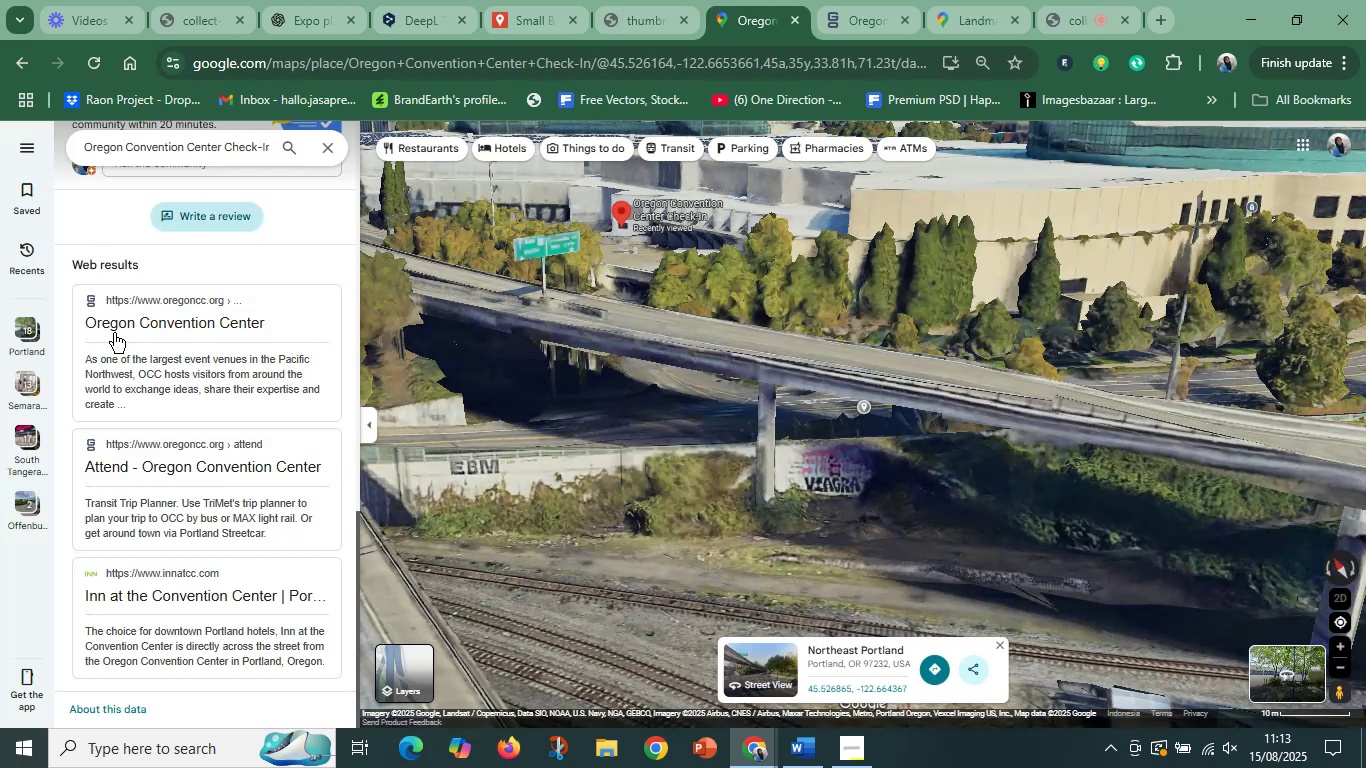 
scroll: coordinate [139, 501], scroll_direction: down, amount: 5.0
 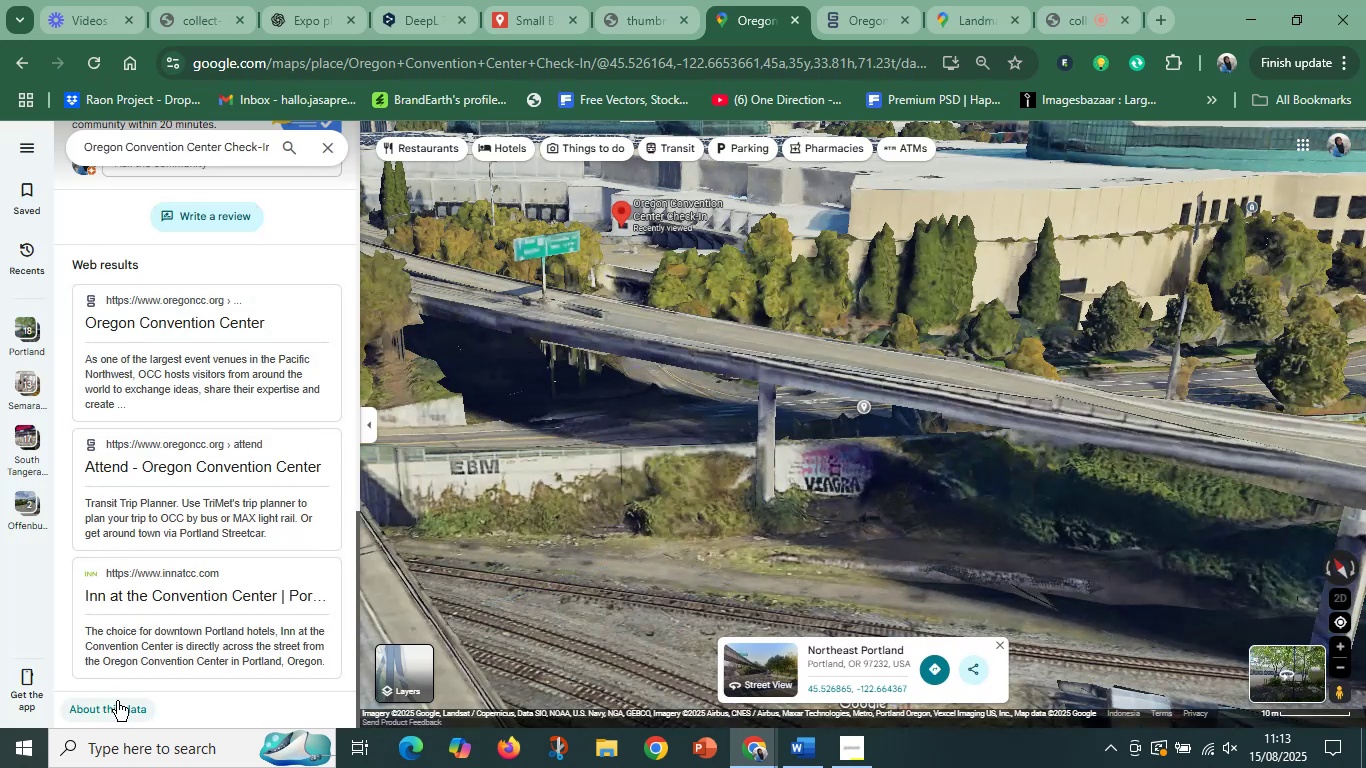 
left_click([126, 707])
 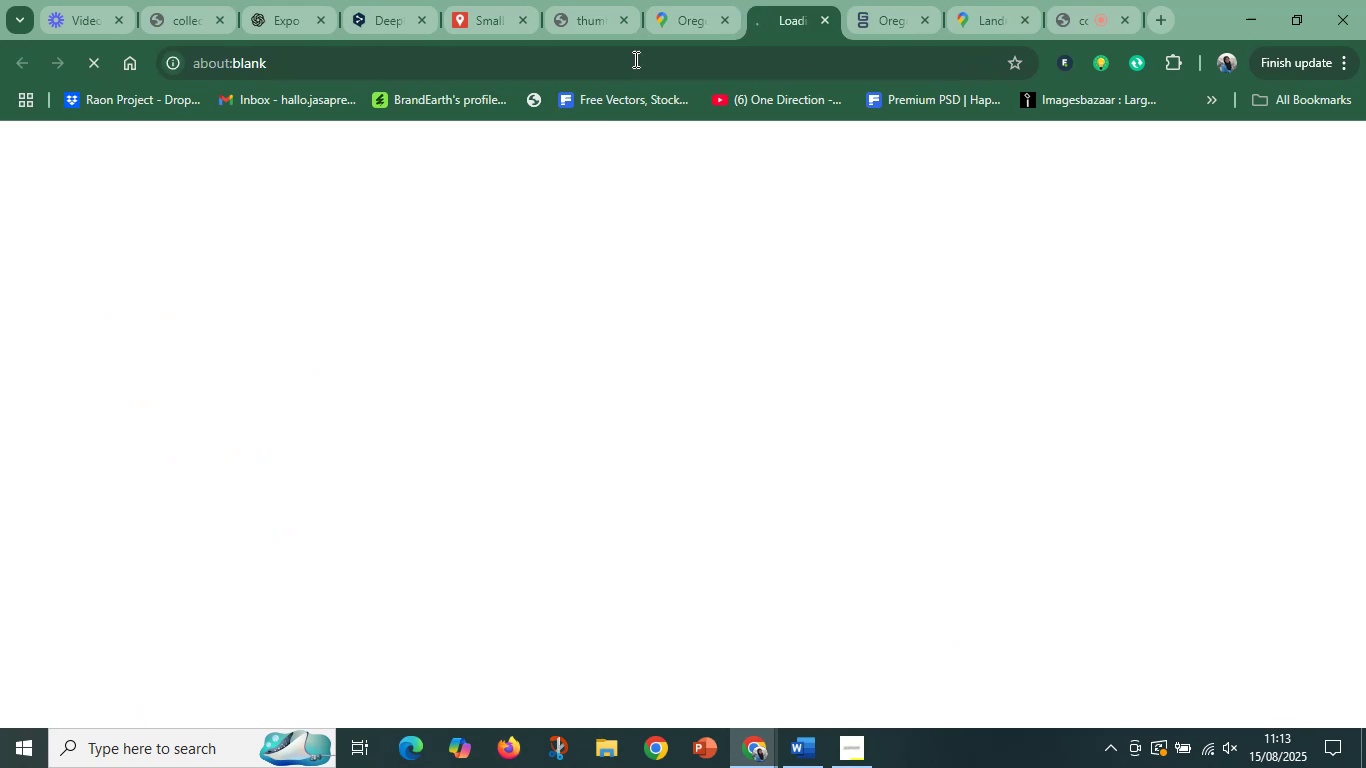 
left_click([672, 7])
 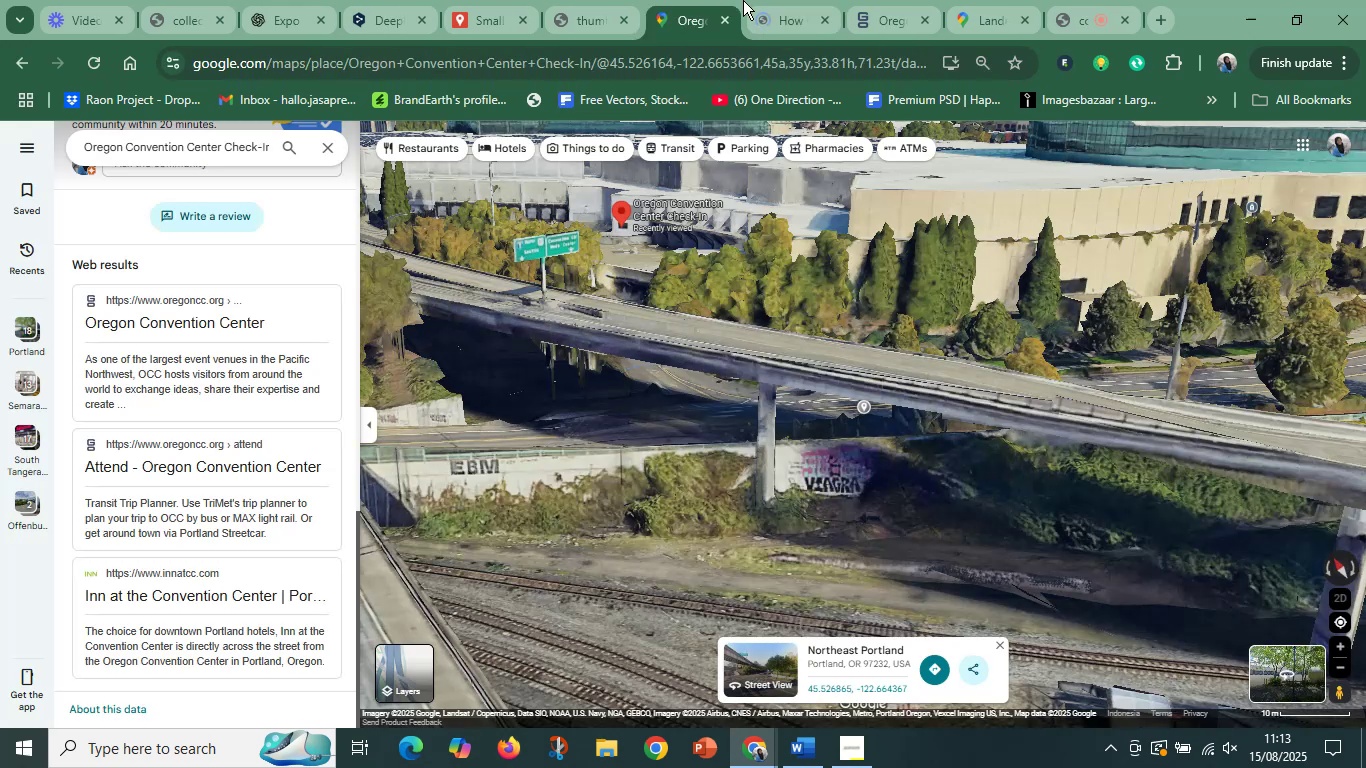 
left_click([759, 0])
 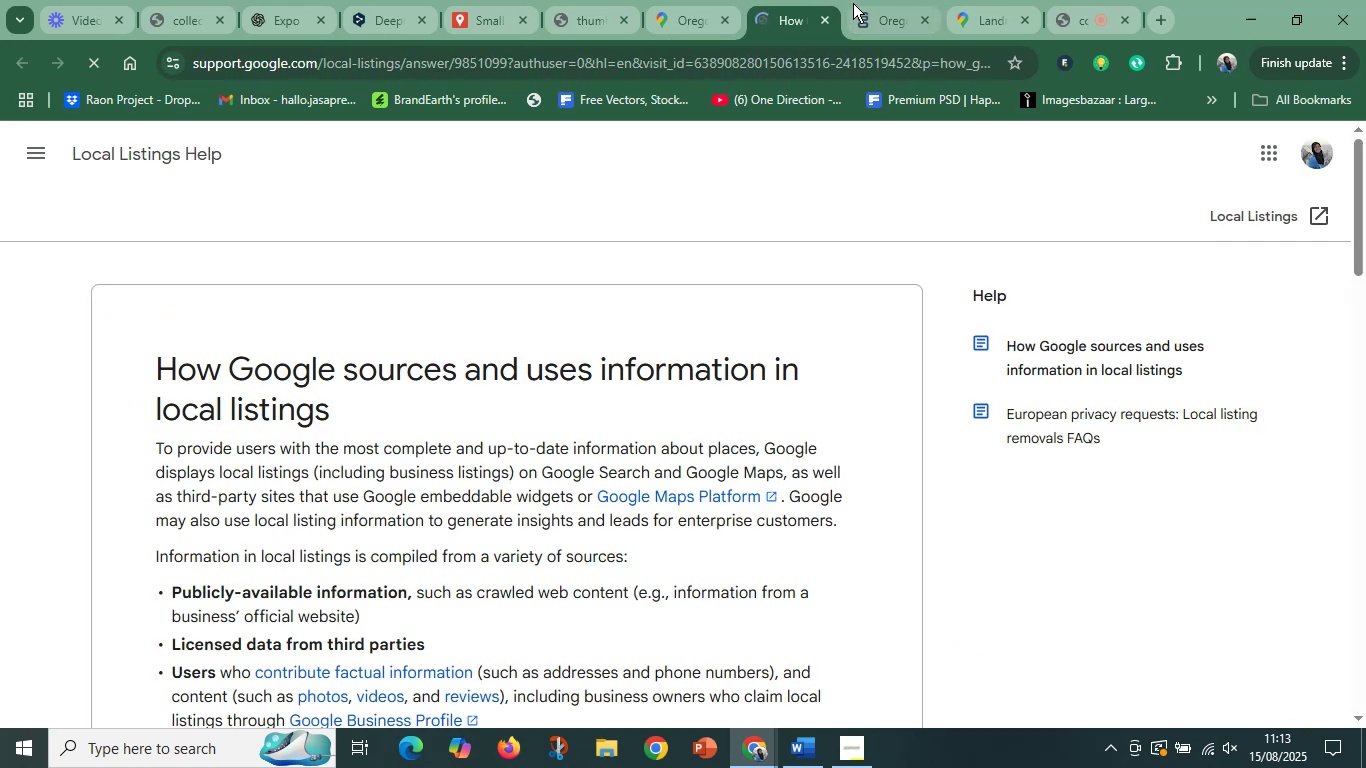 
left_click([863, 3])
 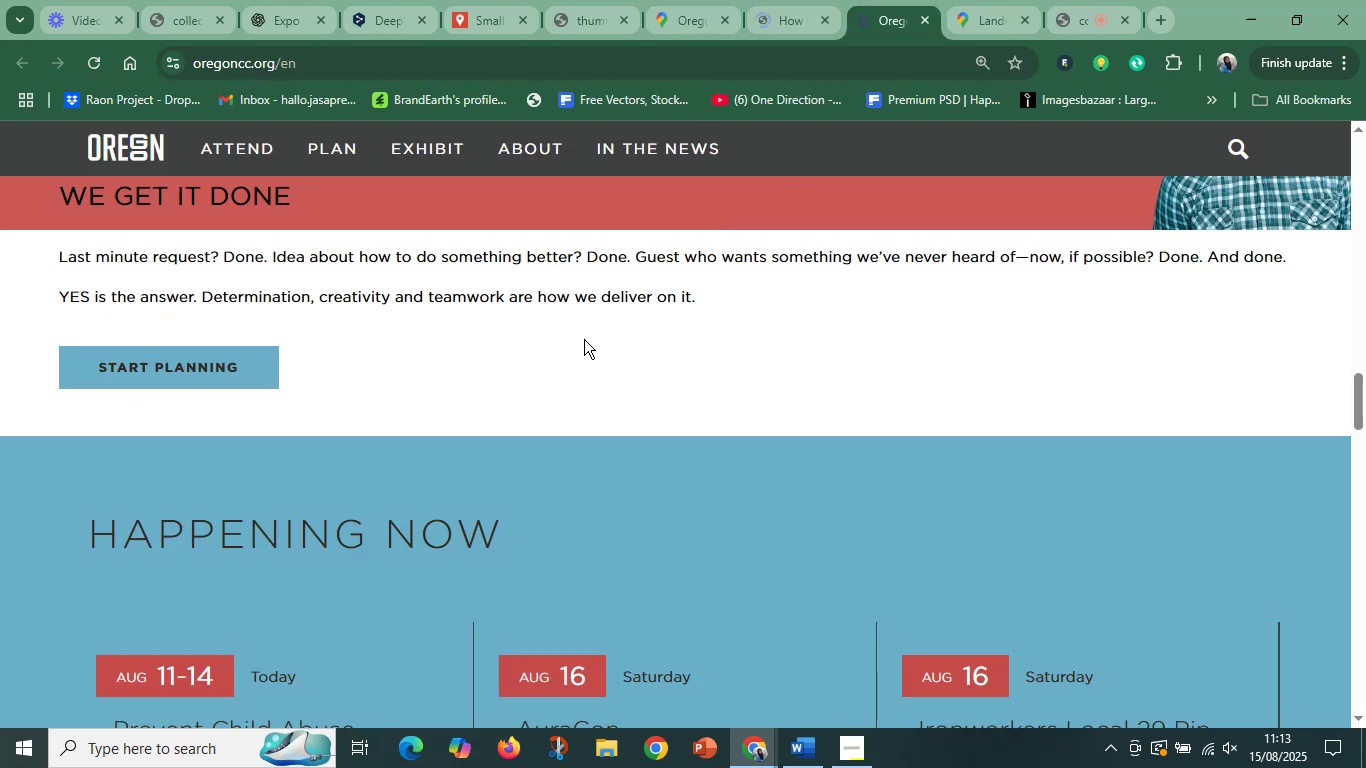 
scroll: coordinate [277, 401], scroll_direction: down, amount: 21.0
 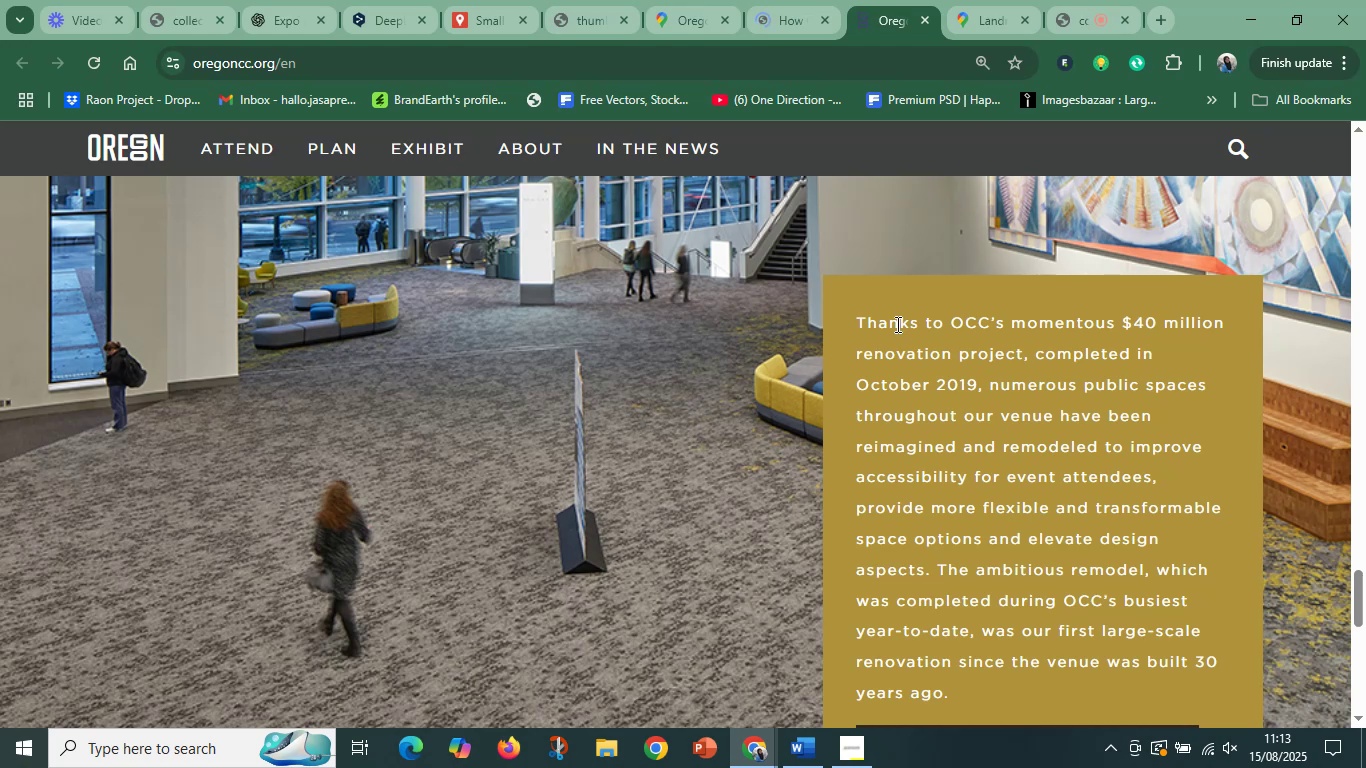 
scroll: coordinate [220, 518], scroll_direction: up, amount: 33.0
 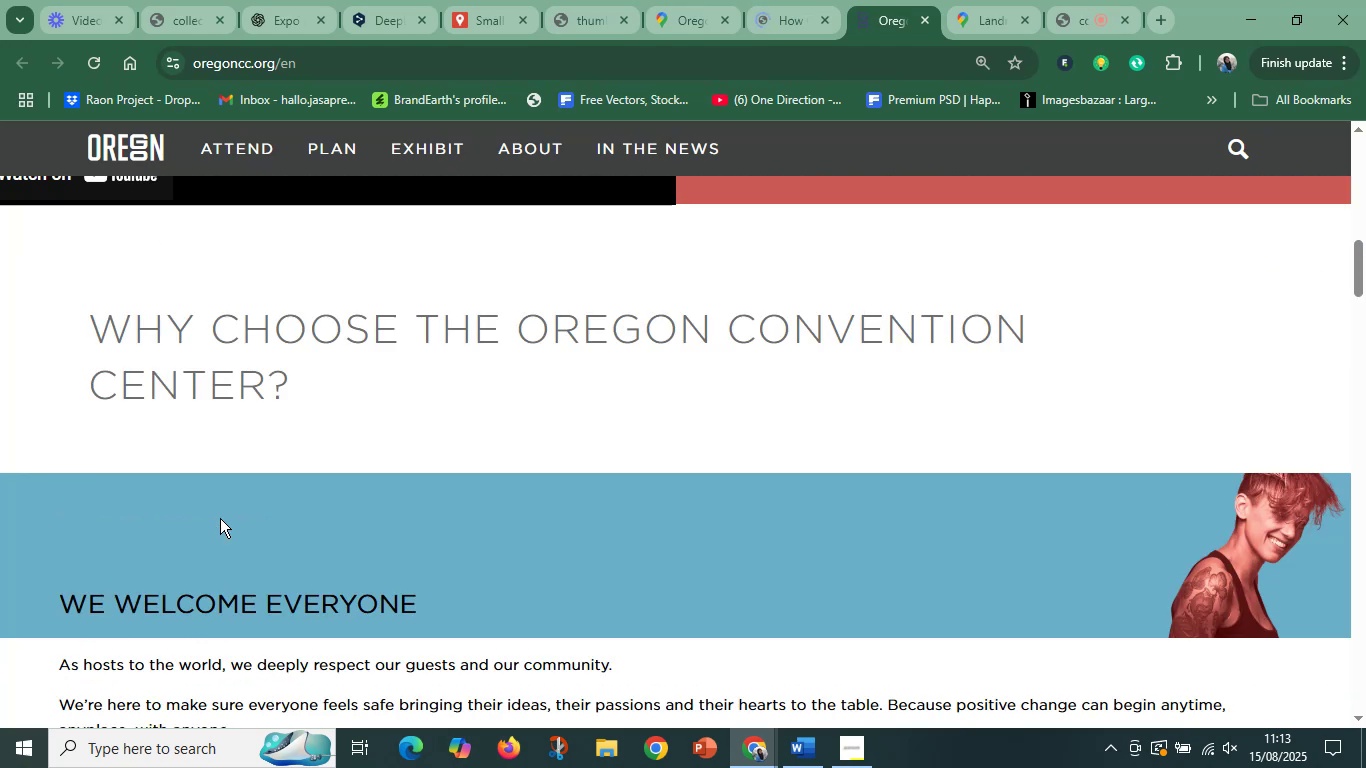 
scroll: coordinate [220, 518], scroll_direction: down, amount: 2.0
 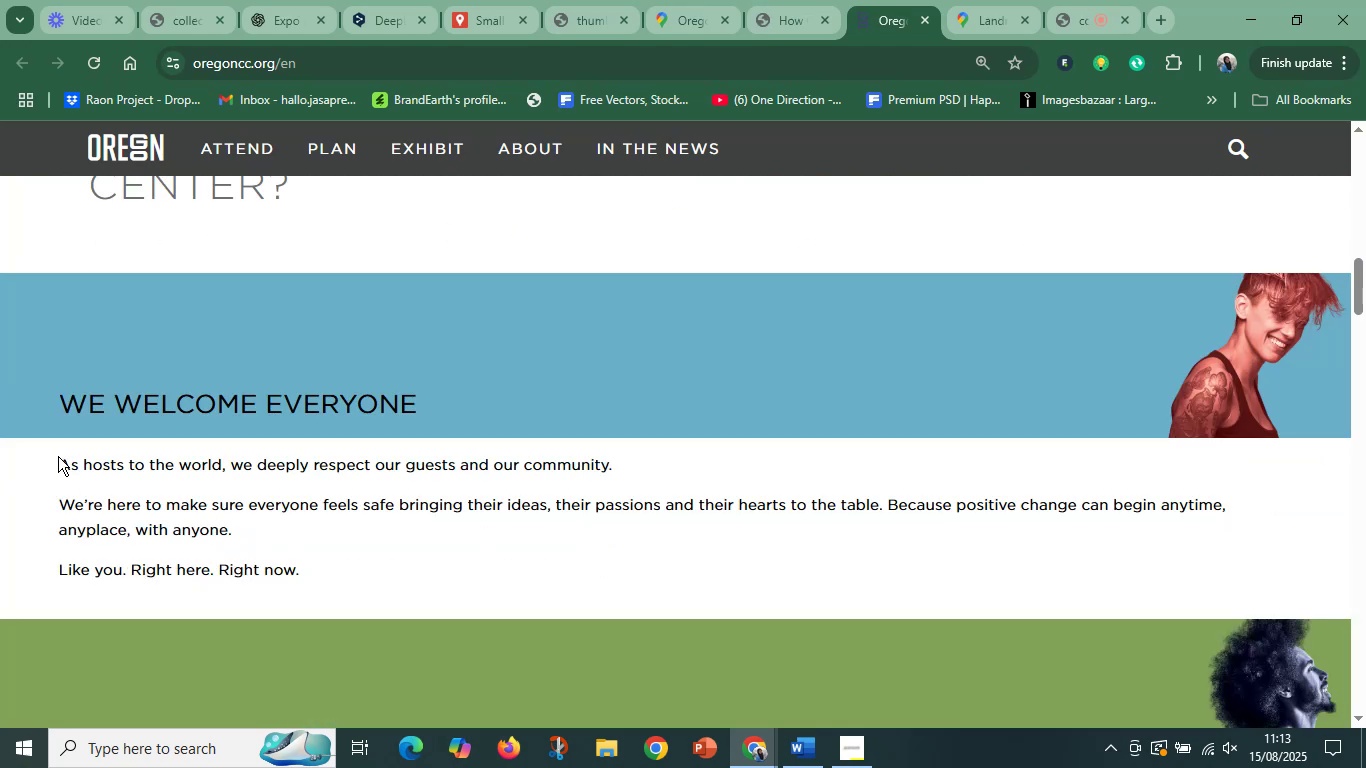 
left_click_drag(start_coordinate=[59, 464], to_coordinate=[353, 570])
 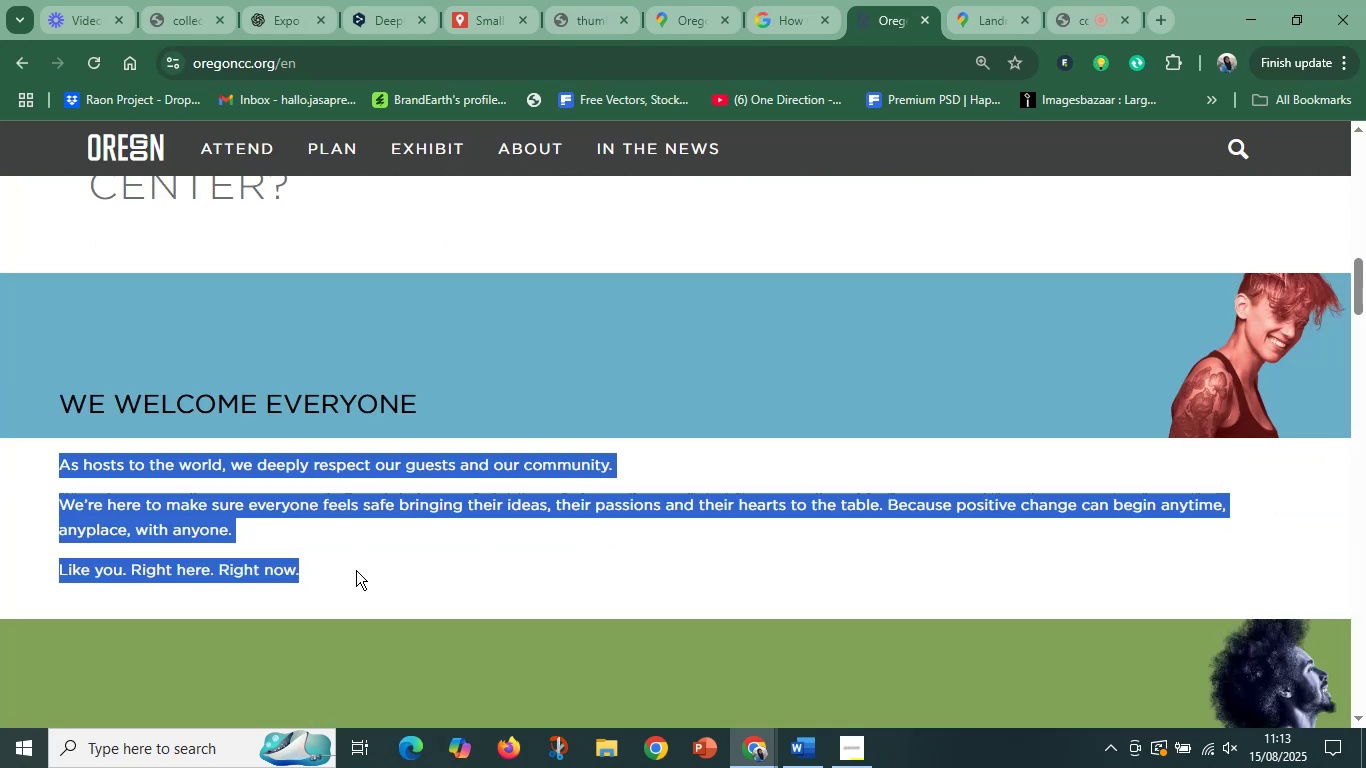 
key(Control+C)
 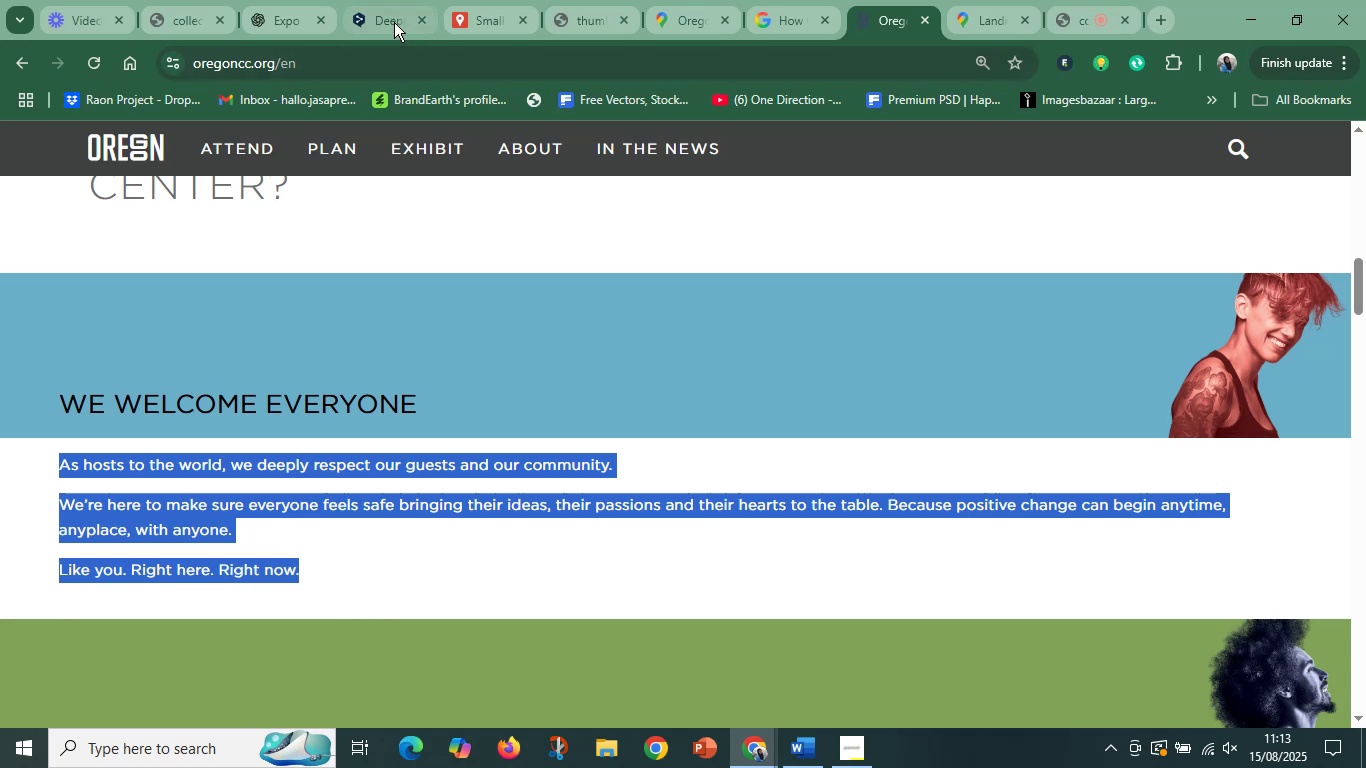 
left_click([369, 9])
 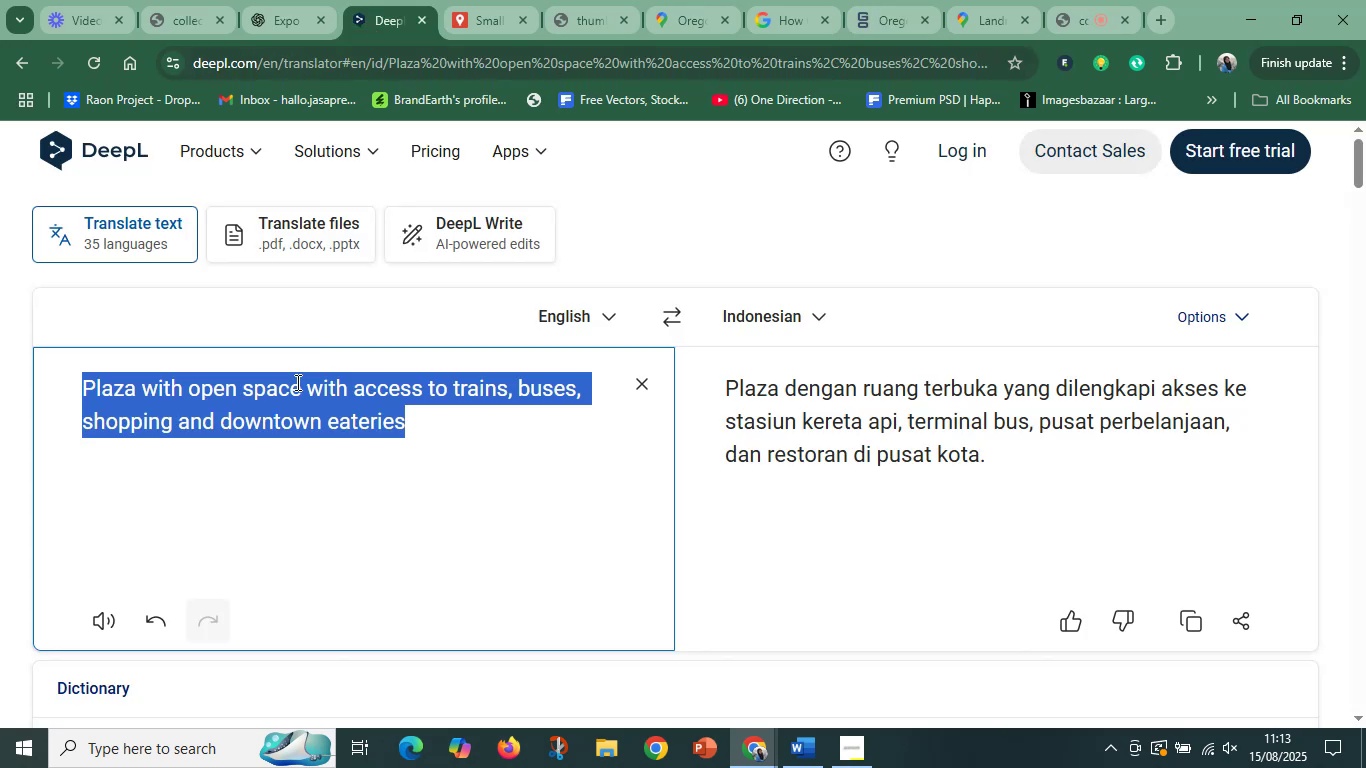 
key(Control+V)
 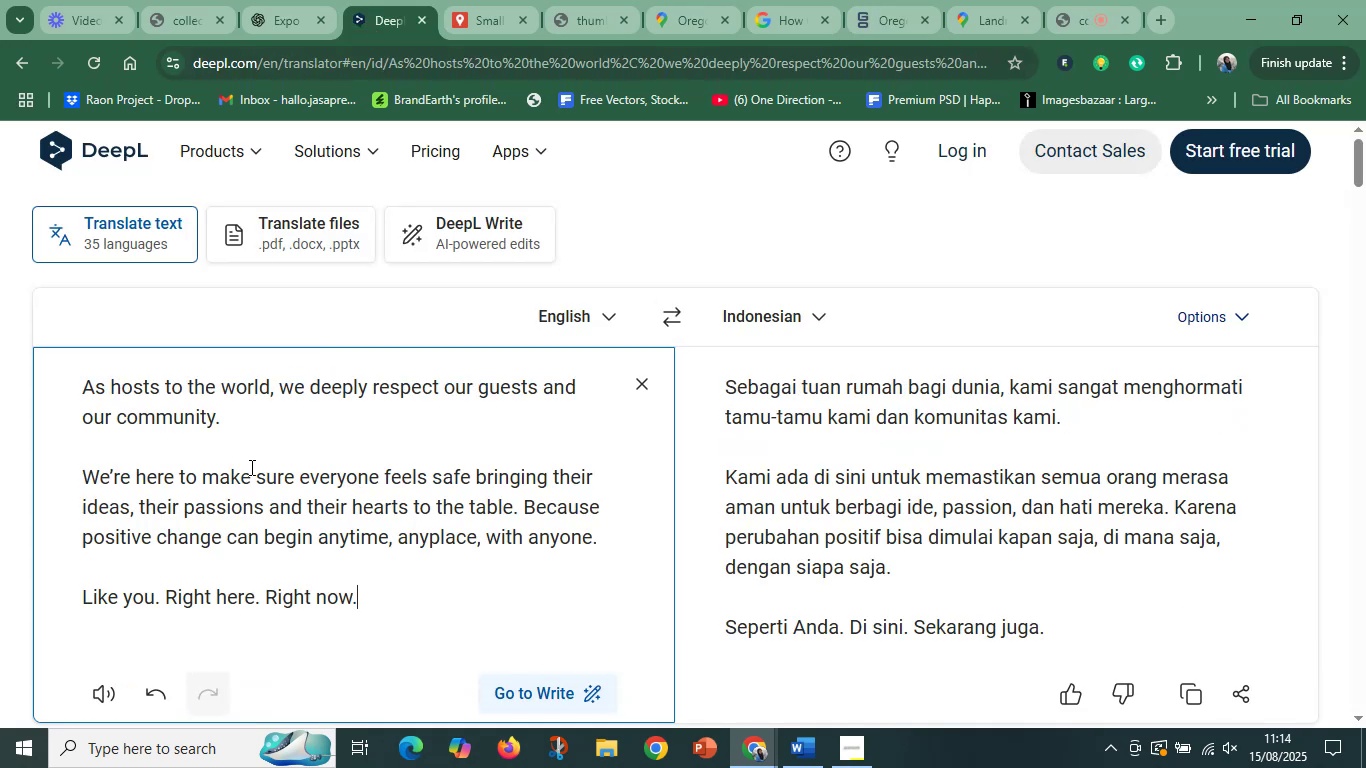 
wait(9.36)
 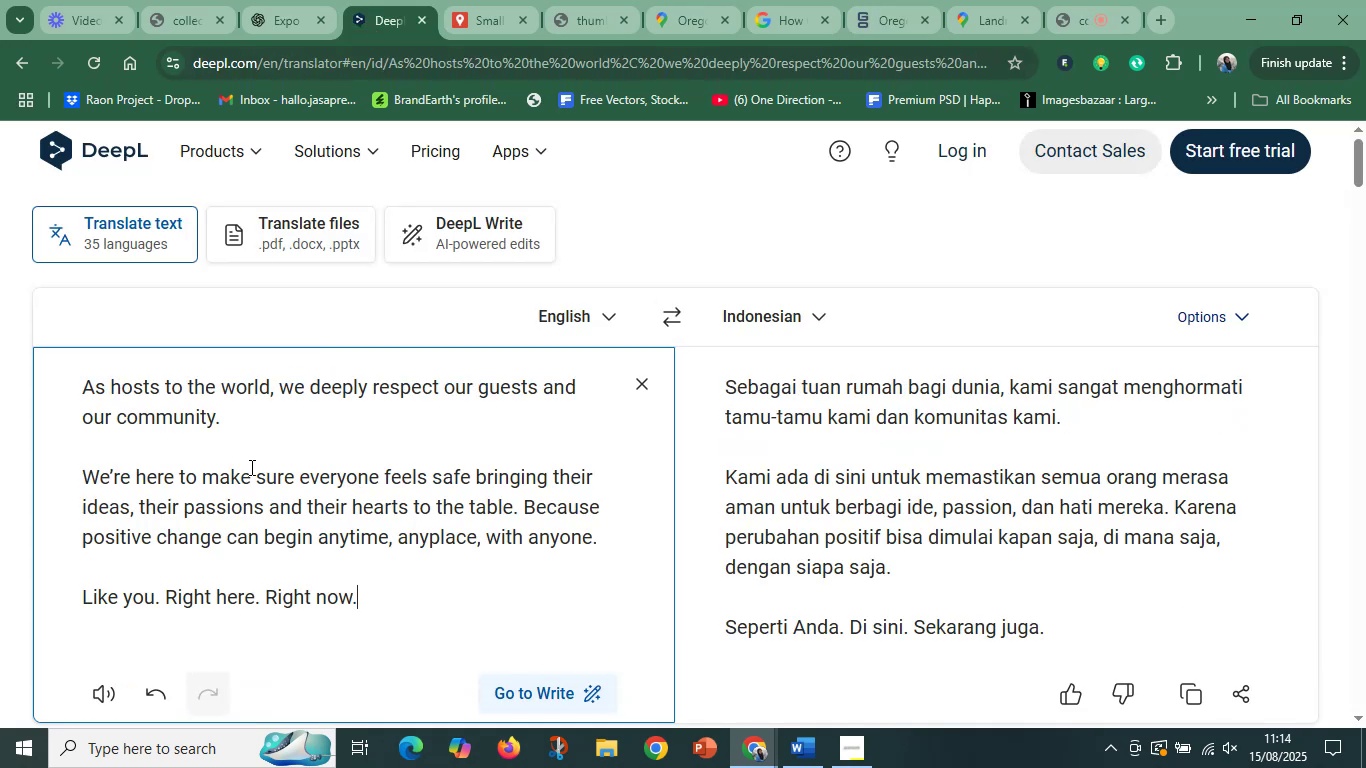 
left_click_drag(start_coordinate=[1109, 446], to_coordinate=[695, 381])
 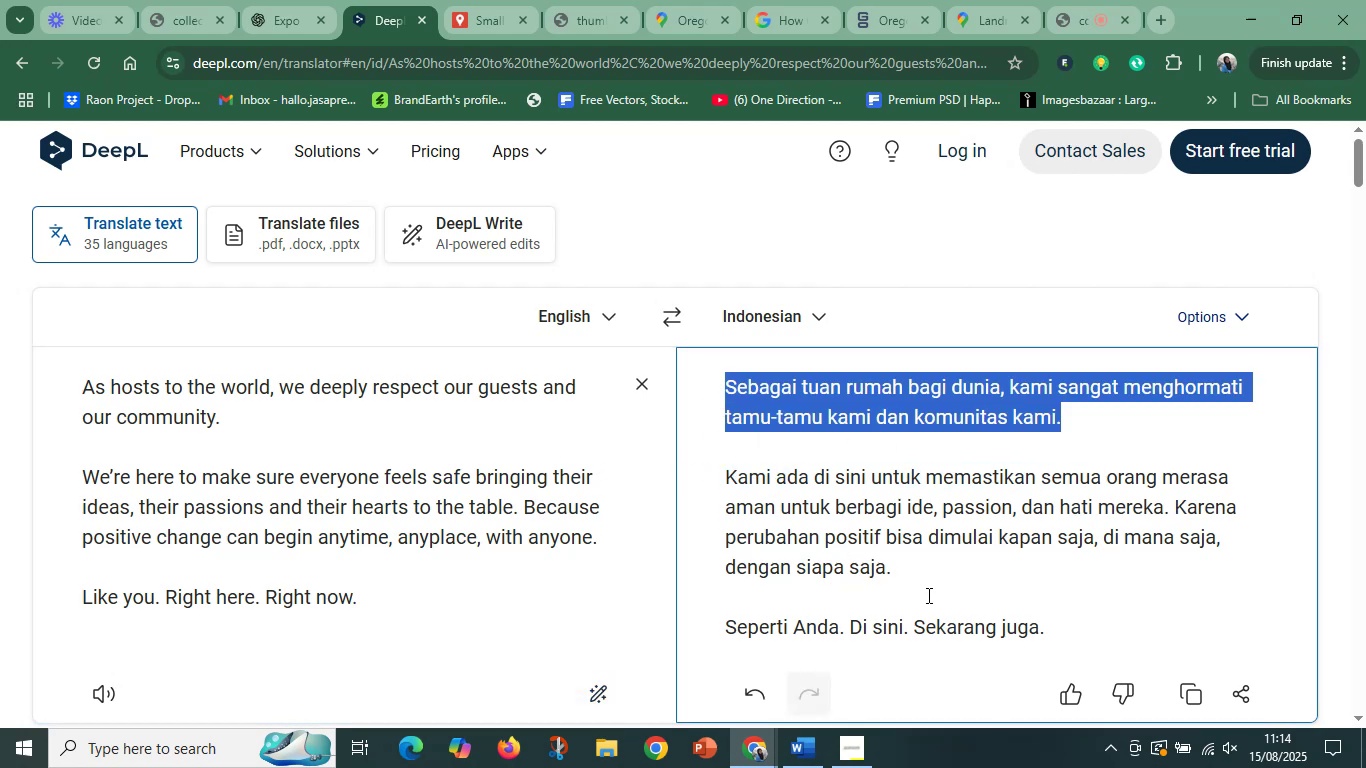 
scroll: coordinate [929, 601], scroll_direction: down, amount: 2.0
 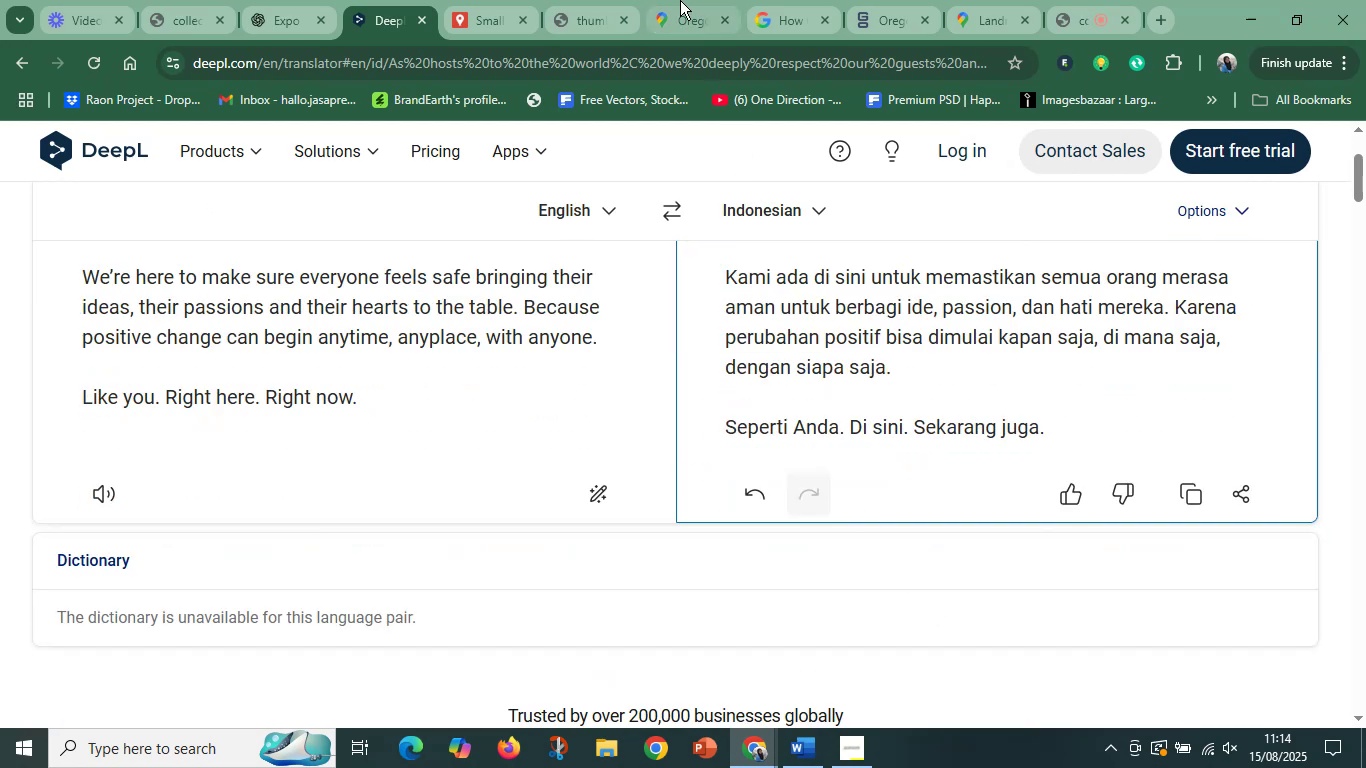 
left_click([678, 0])
 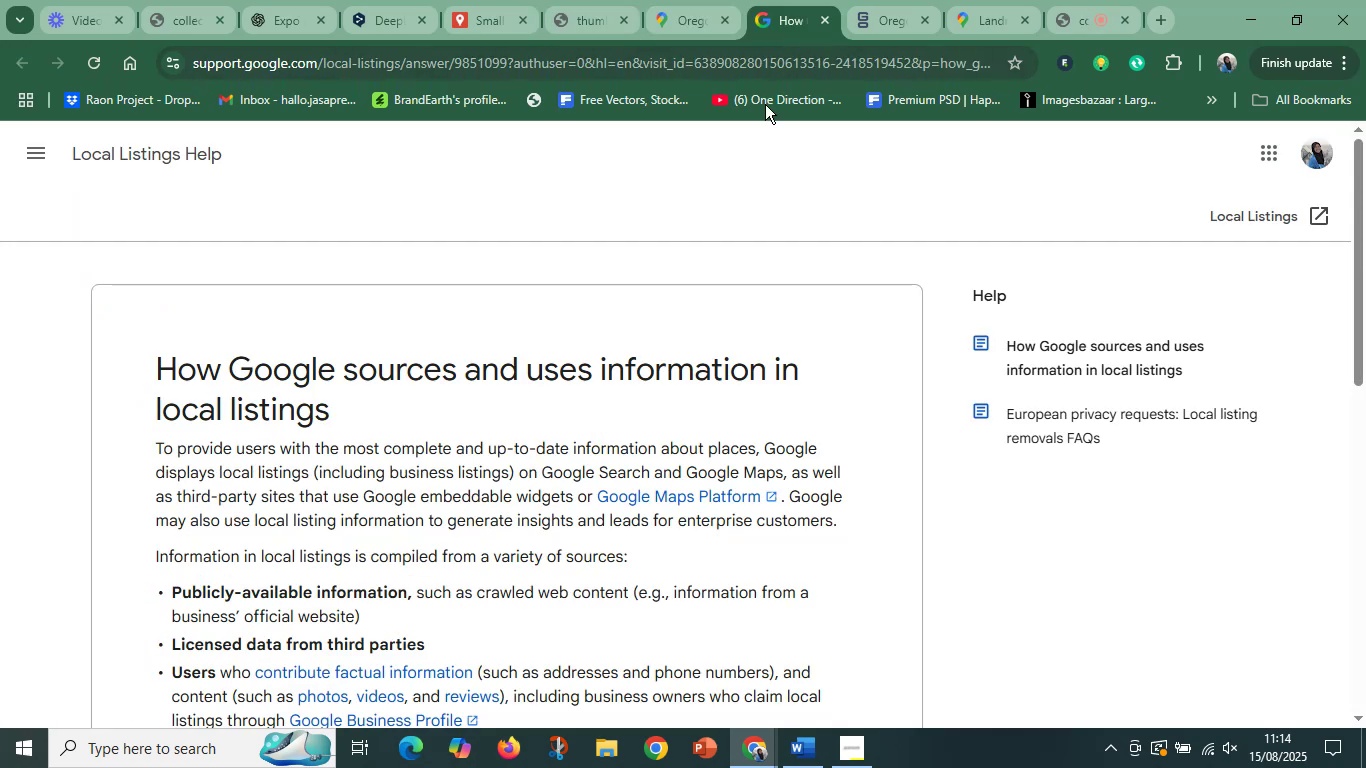 
scroll: coordinate [585, 454], scroll_direction: up, amount: 3.0
 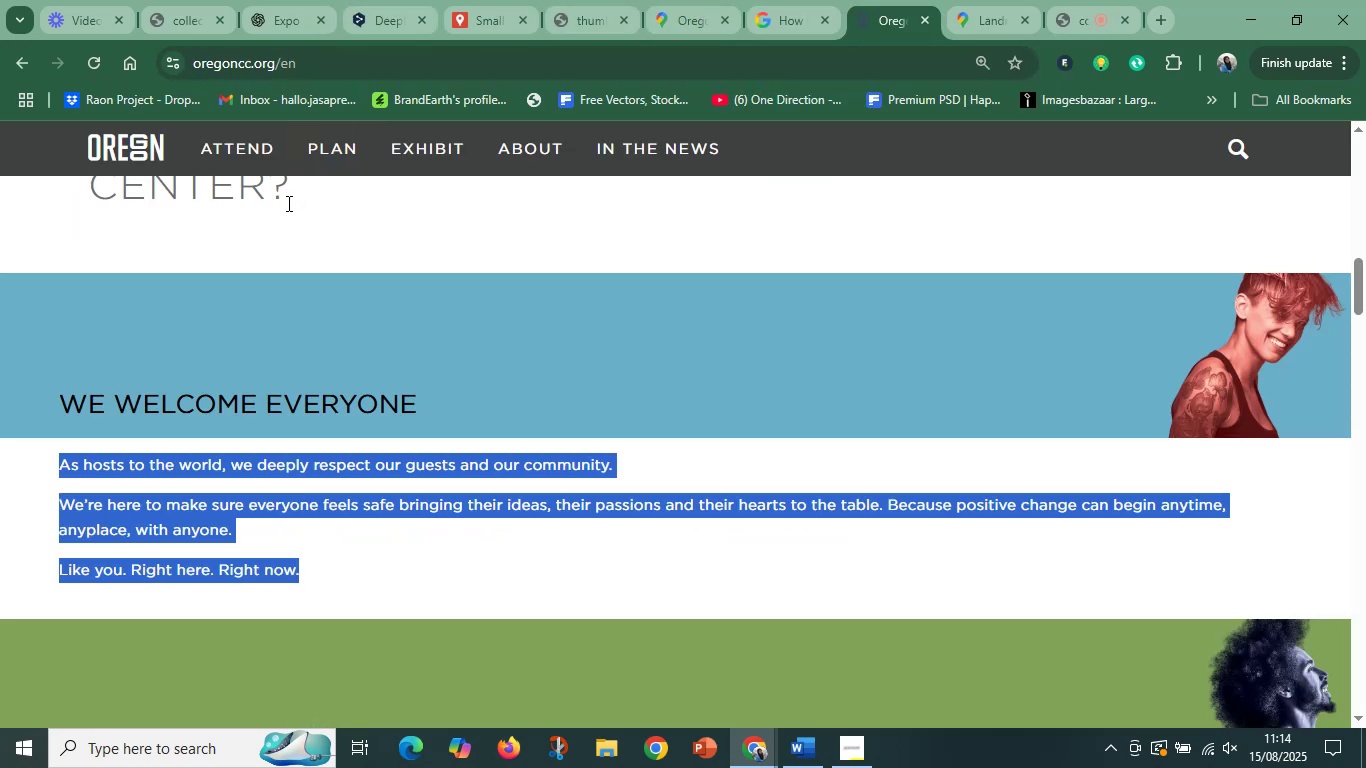 
wait(7.36)
 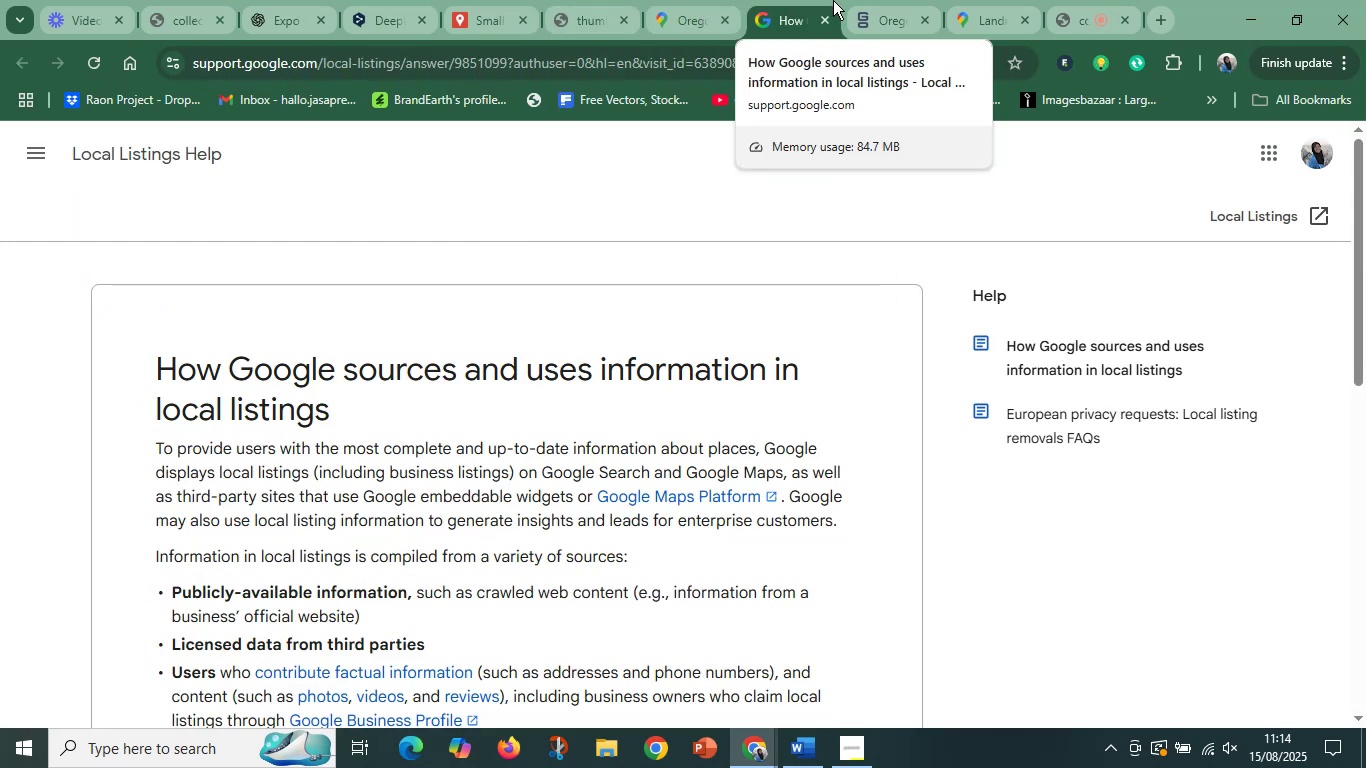 
scroll: coordinate [190, 477], scroll_direction: down, amount: 6.0
 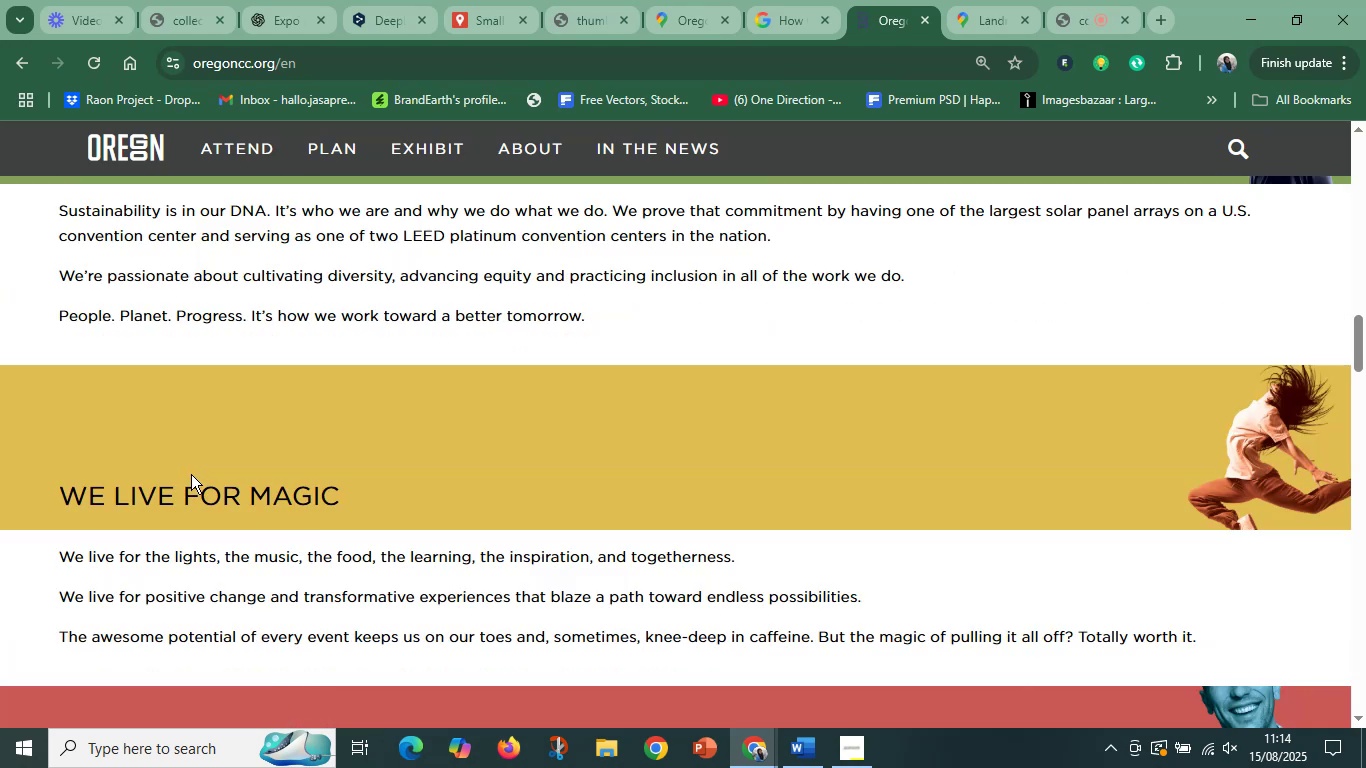 
scroll: coordinate [710, 394], scroll_direction: up, amount: 18.0
 